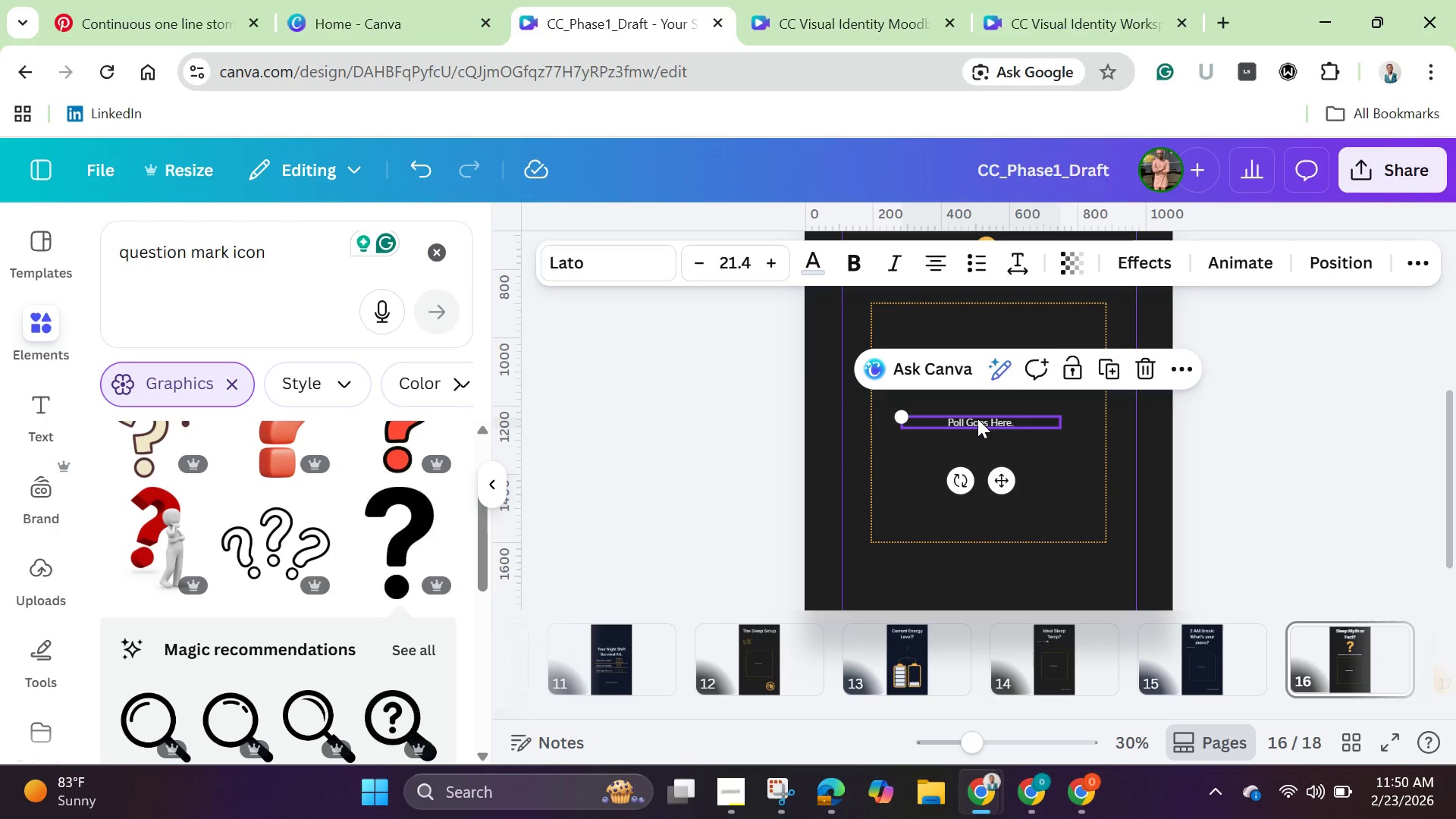 
double_click([977, 419])
 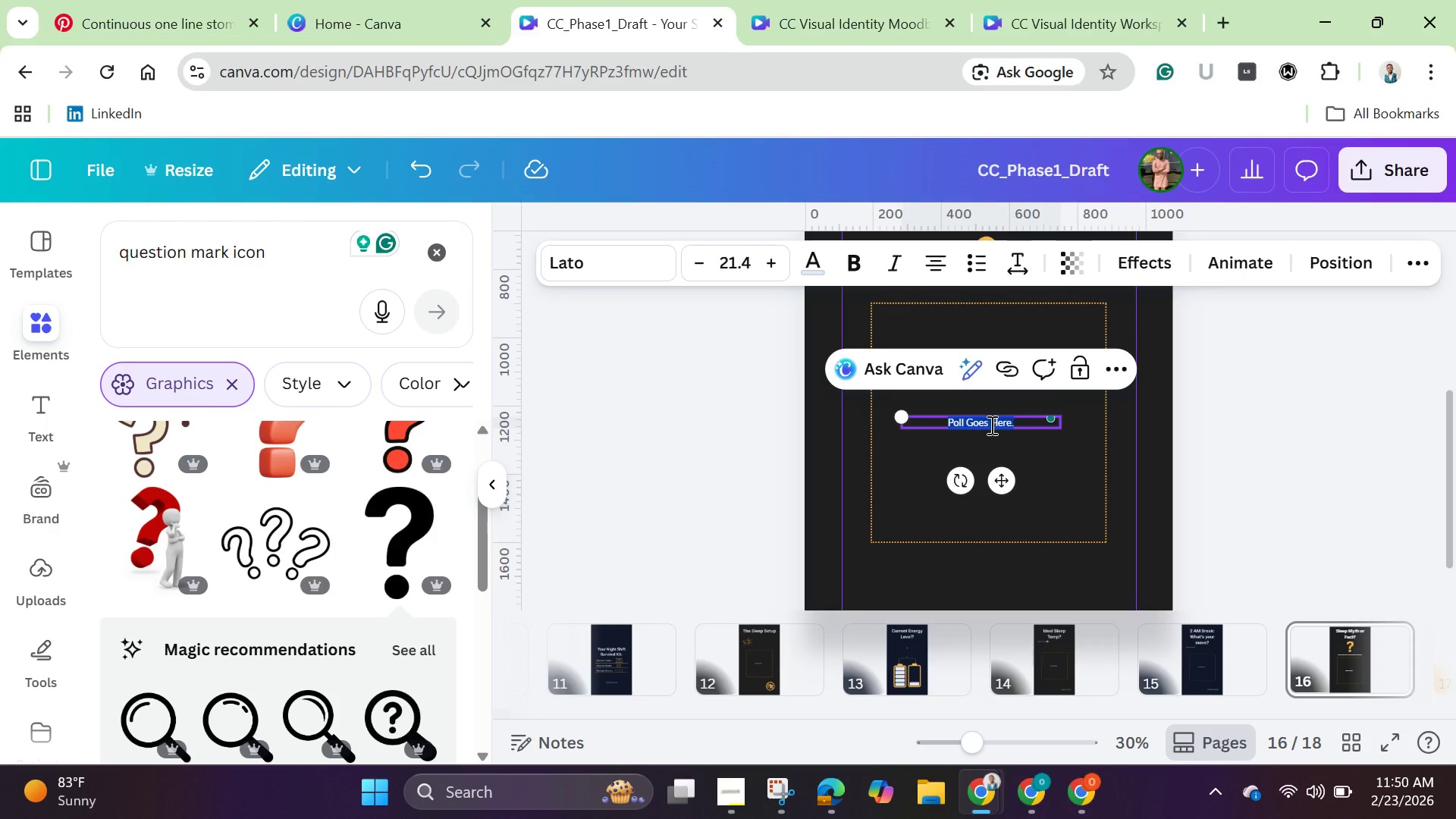 
left_click([990, 425])
 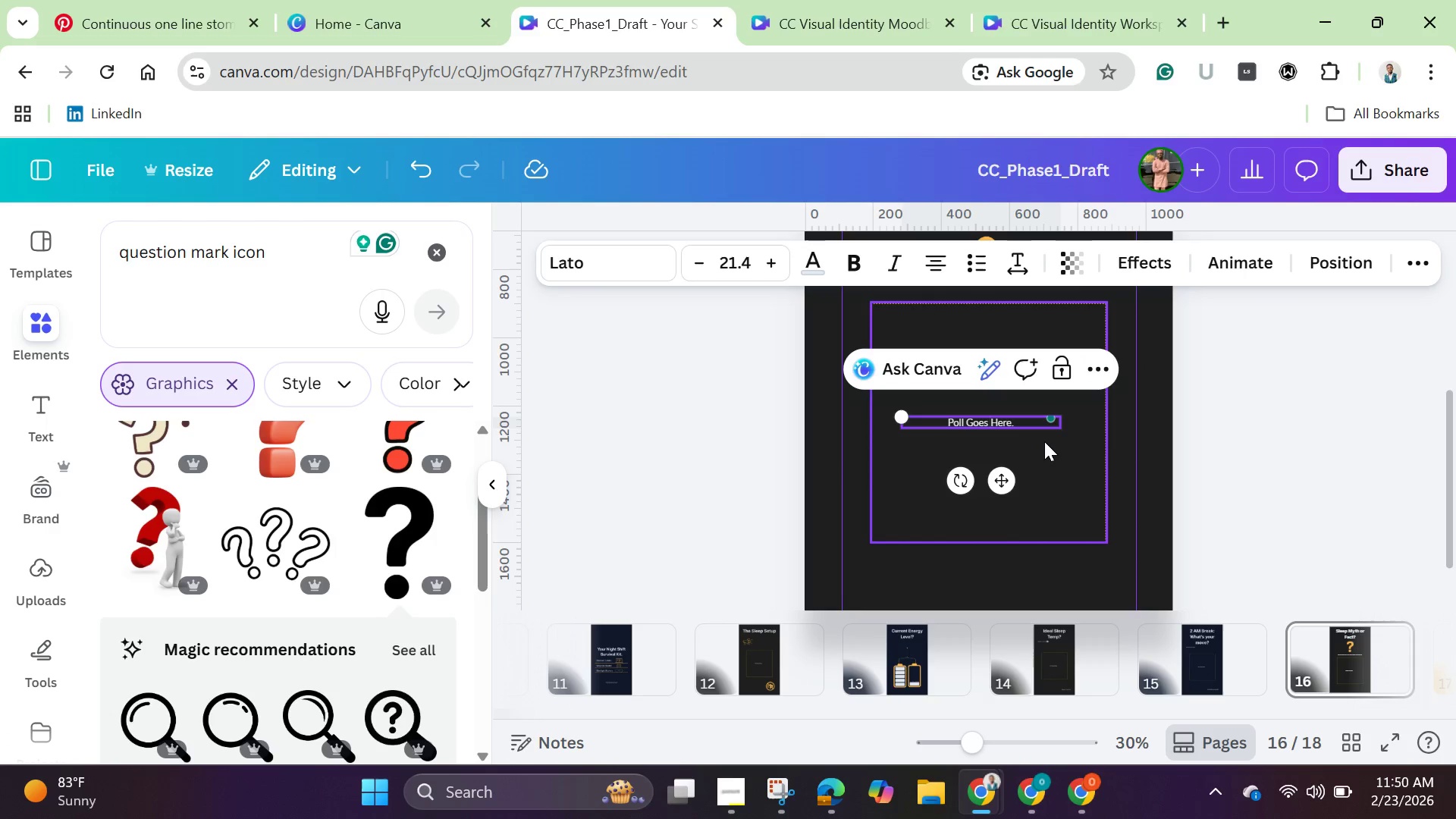 
hold_key(key=Backspace, duration=1.5)
 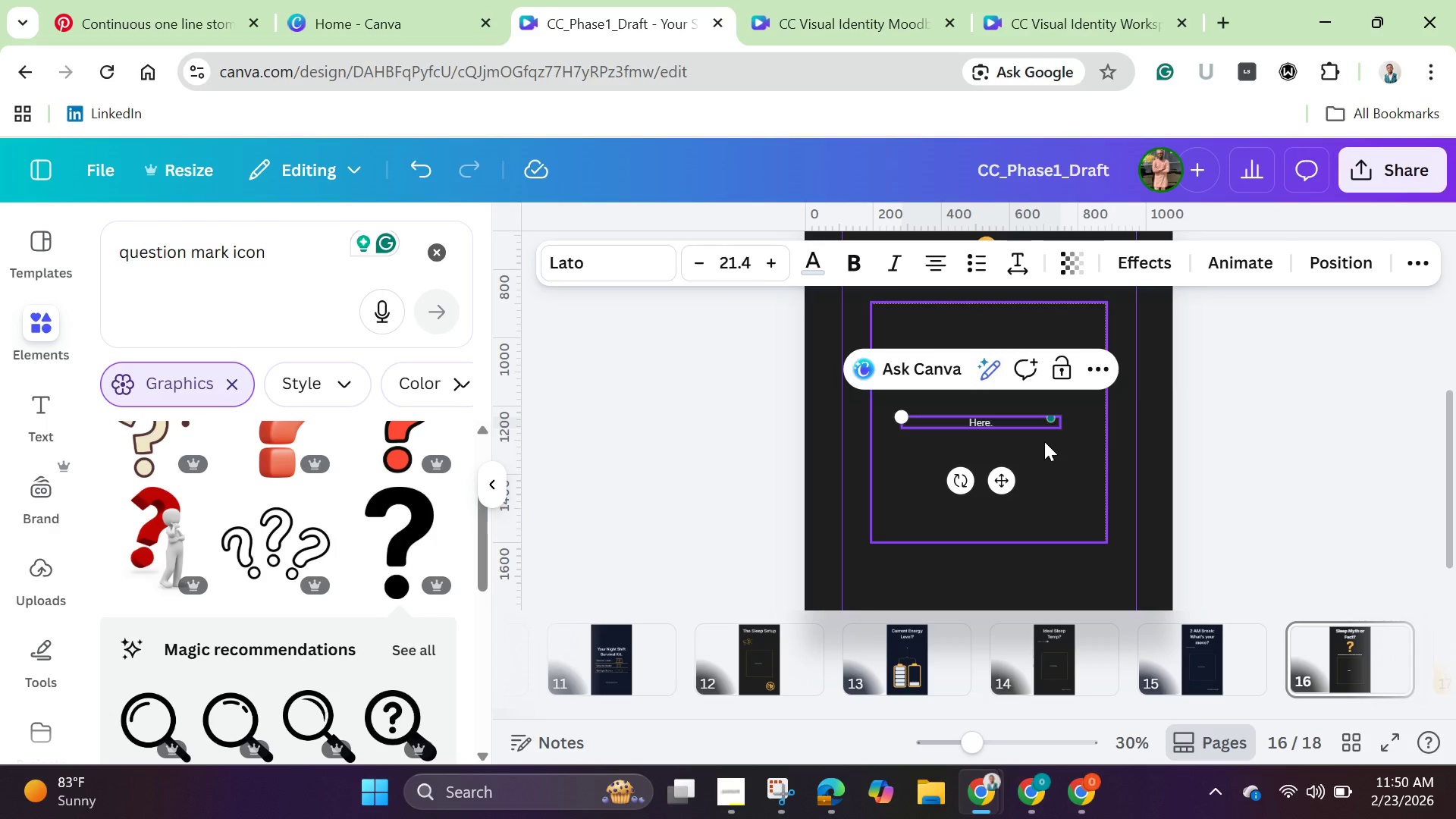 
type(Quiz stci)
key(Backspace)
key(Backspace)
type(icker goes )
 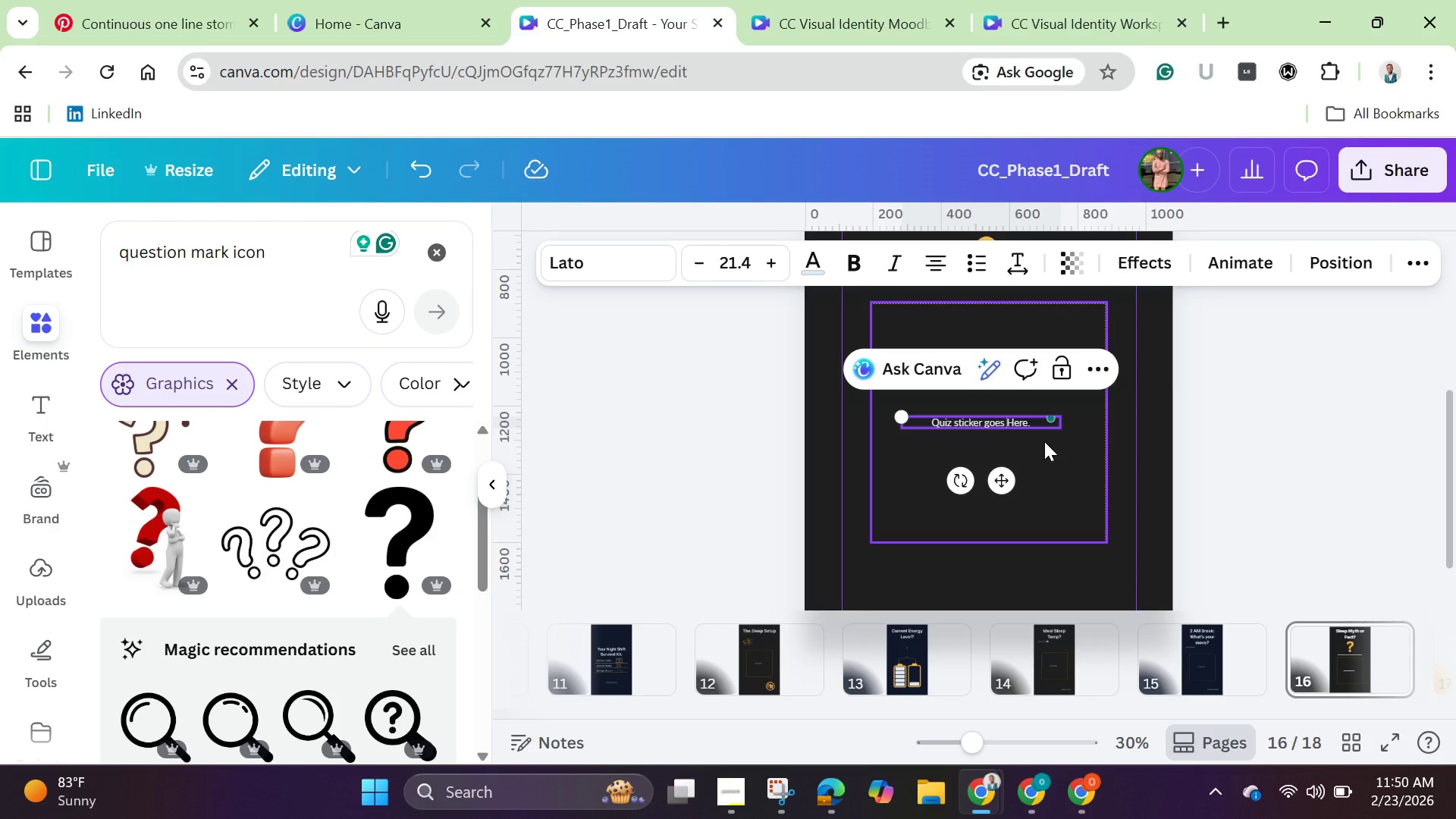 
key(ArrowRight)
 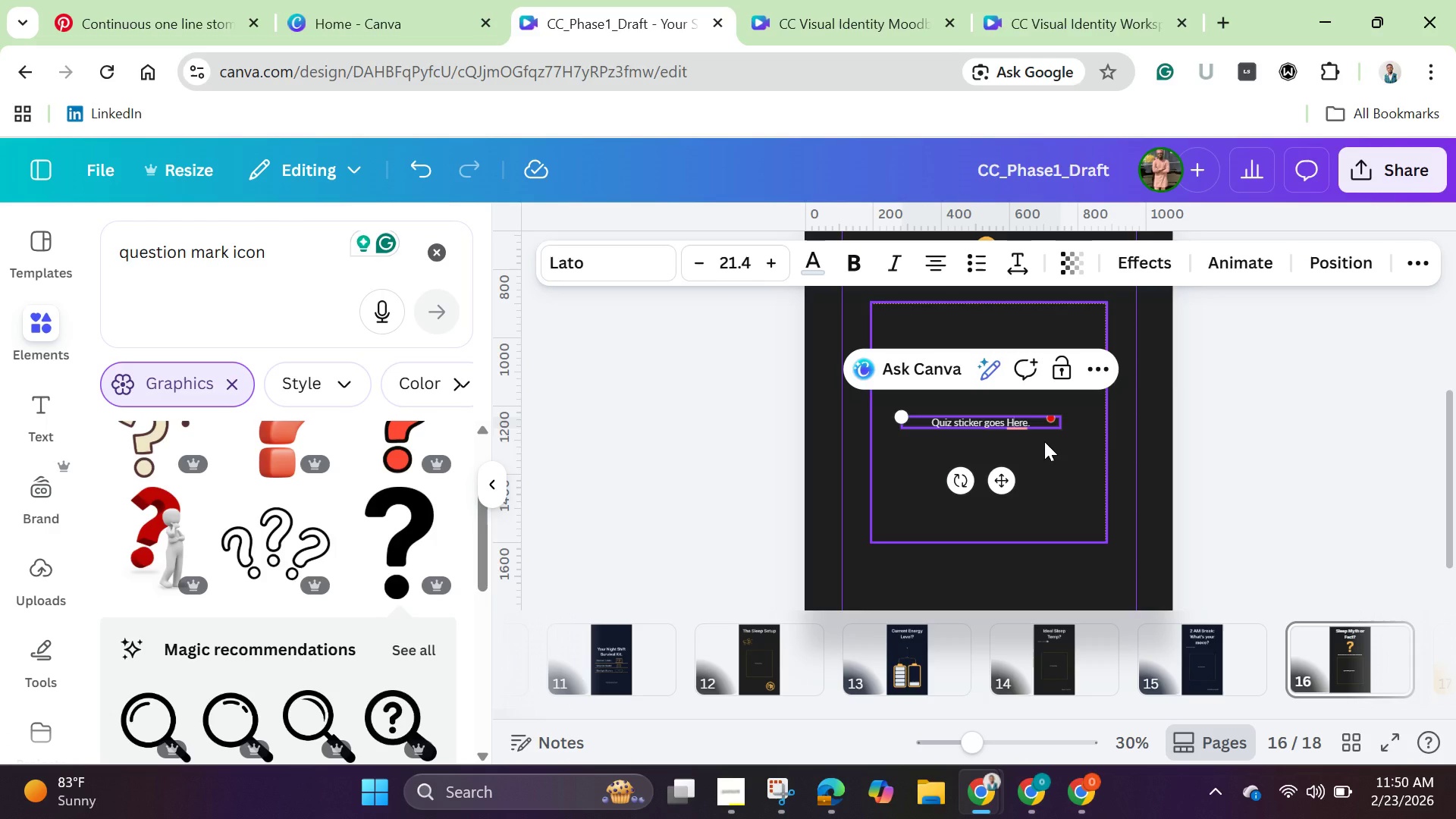 
key(Backspace)
 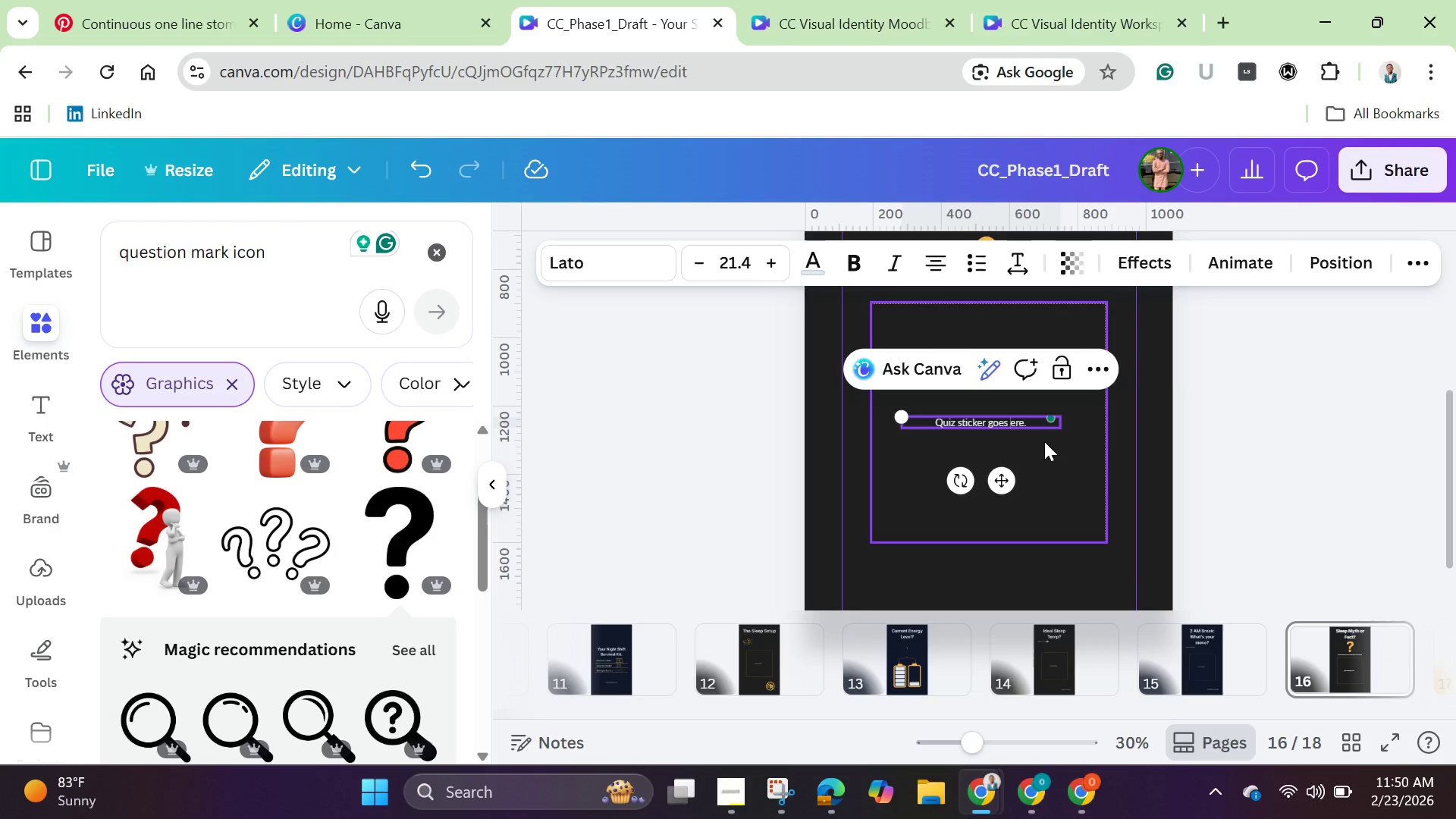 
key(H)
 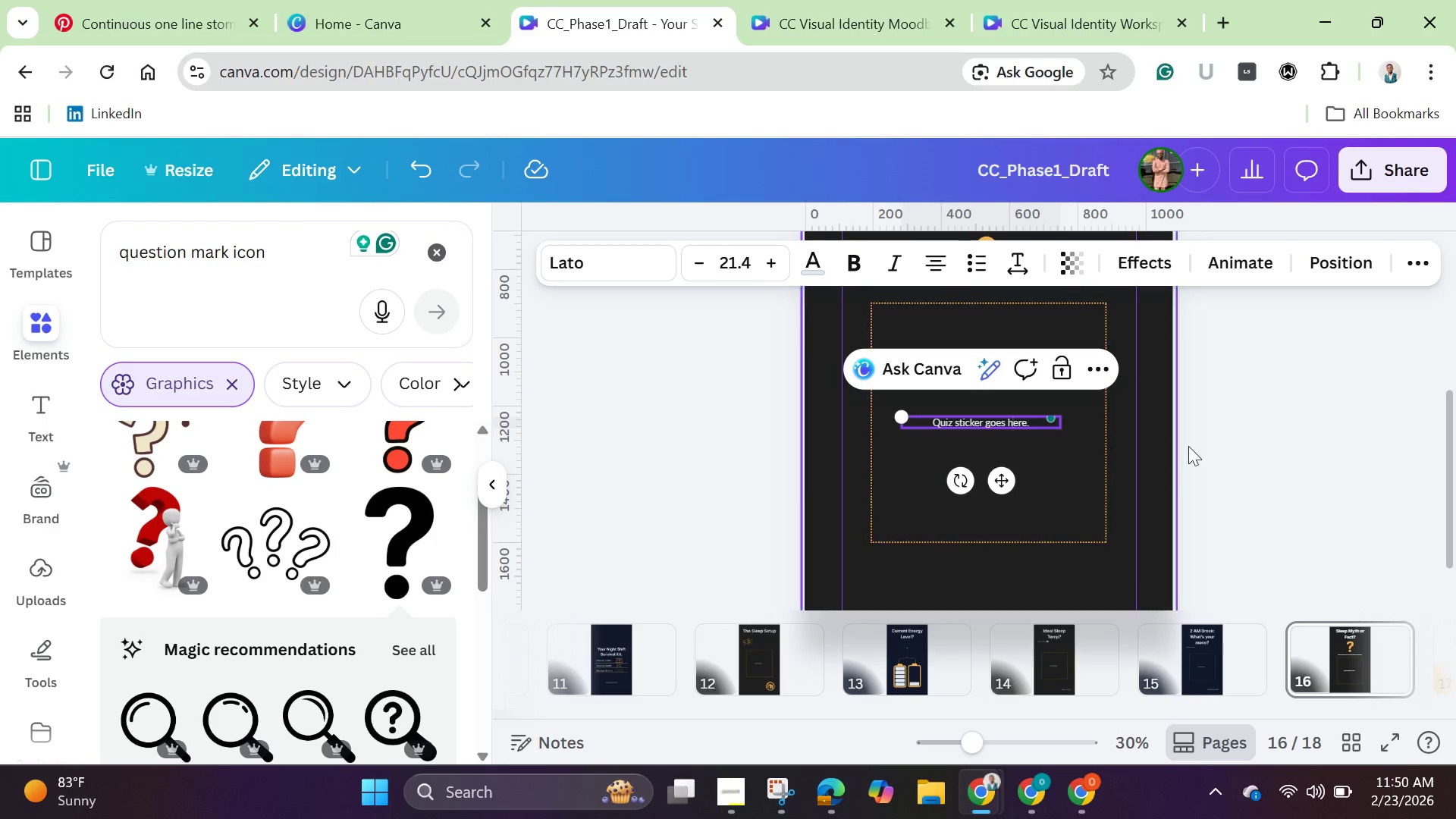 
left_click([1272, 440])
 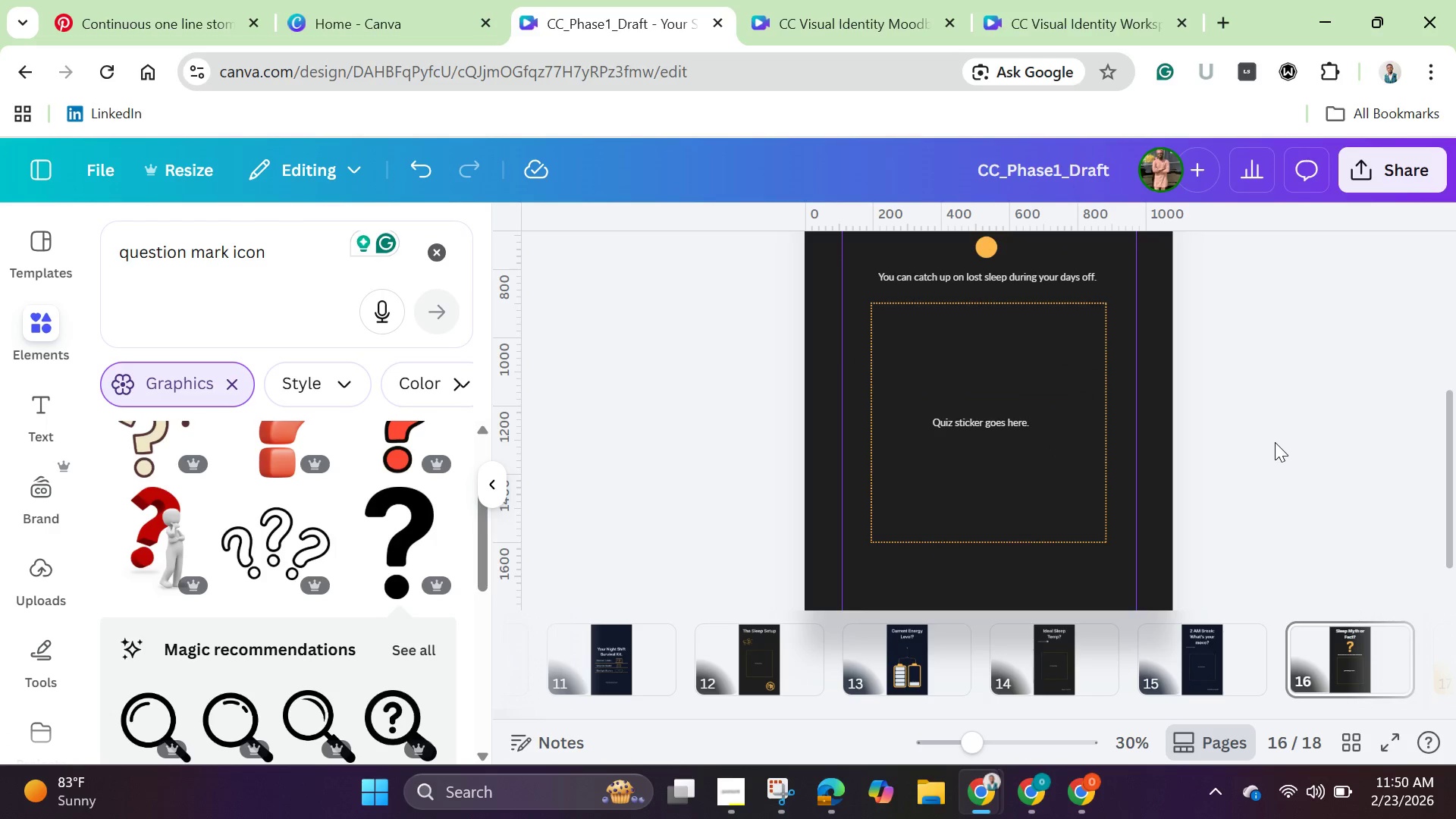 
scroll: coordinate [1275, 455], scroll_direction: down, amount: 3.0
 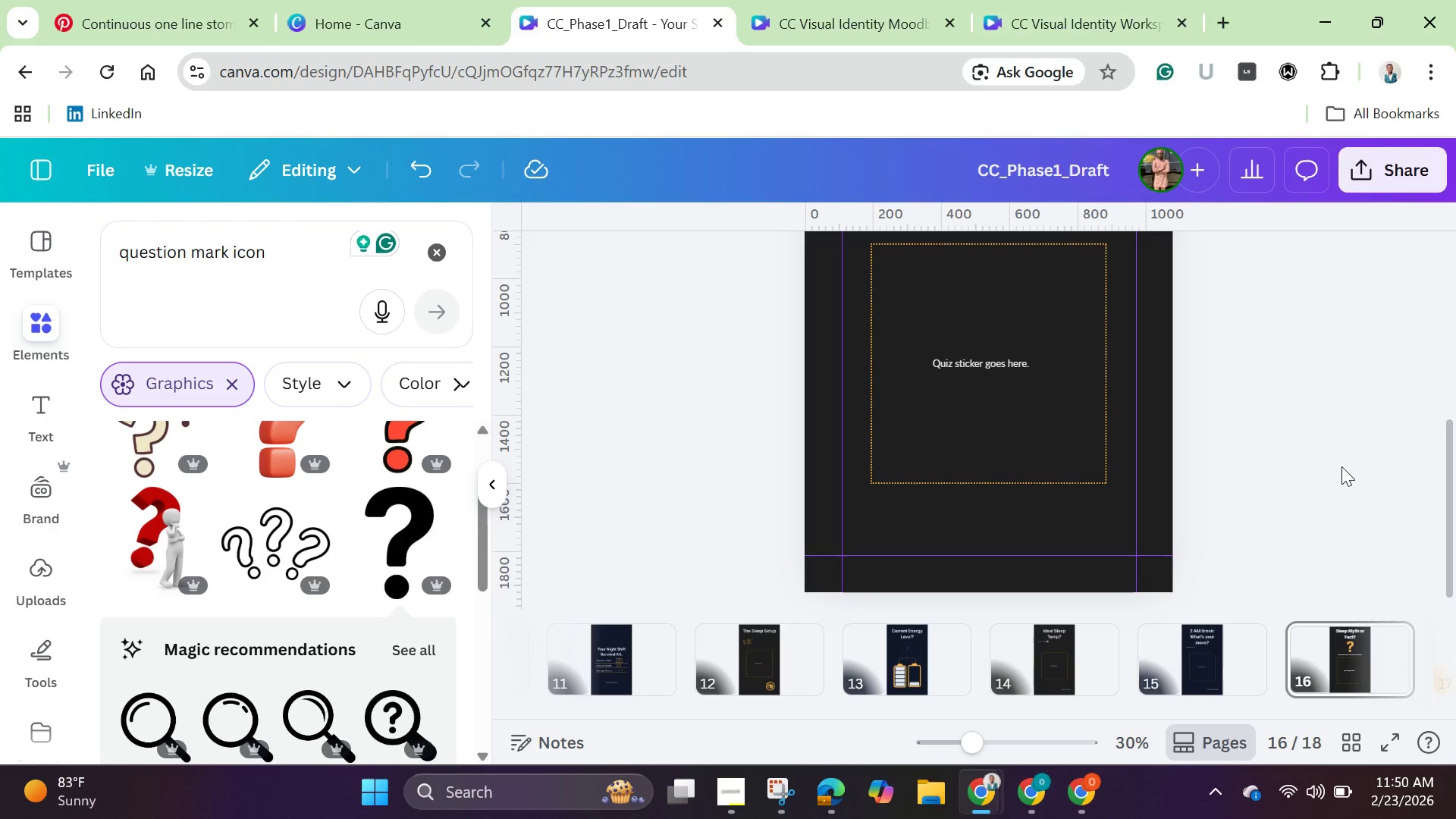 
left_click([1287, 451])
 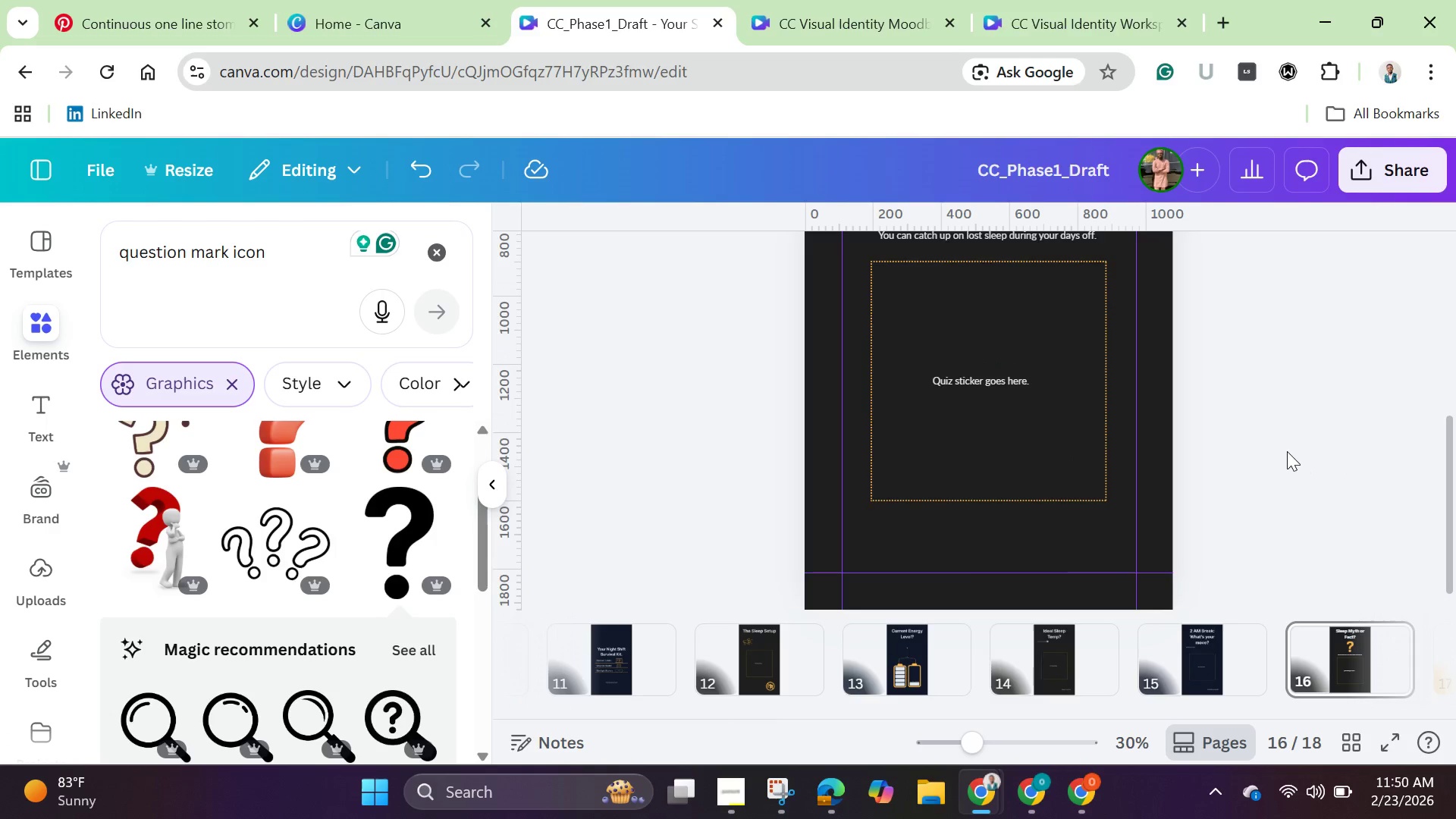 
scroll: coordinate [1287, 451], scroll_direction: up, amount: 2.0
 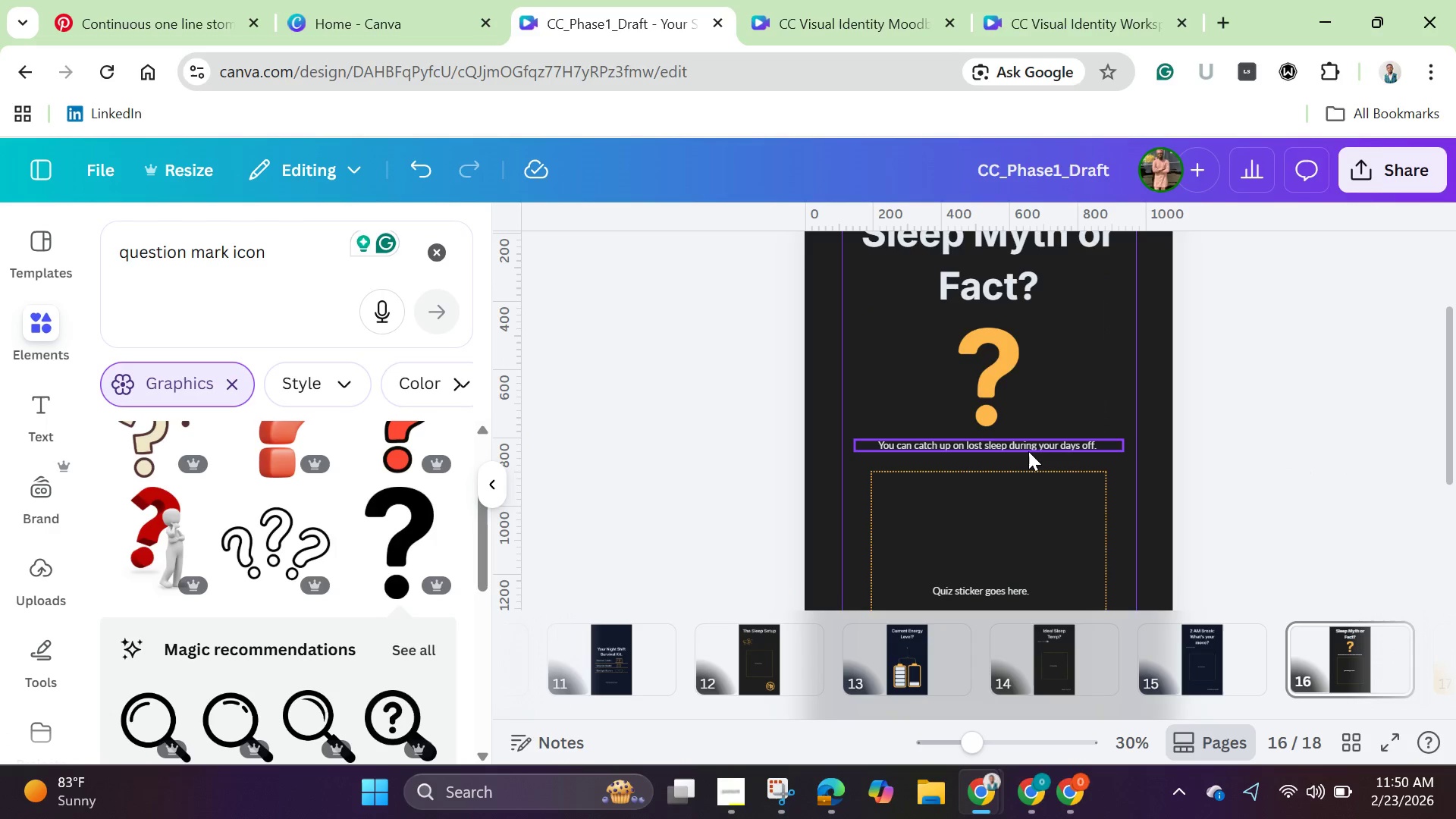 
left_click([1028, 451])
 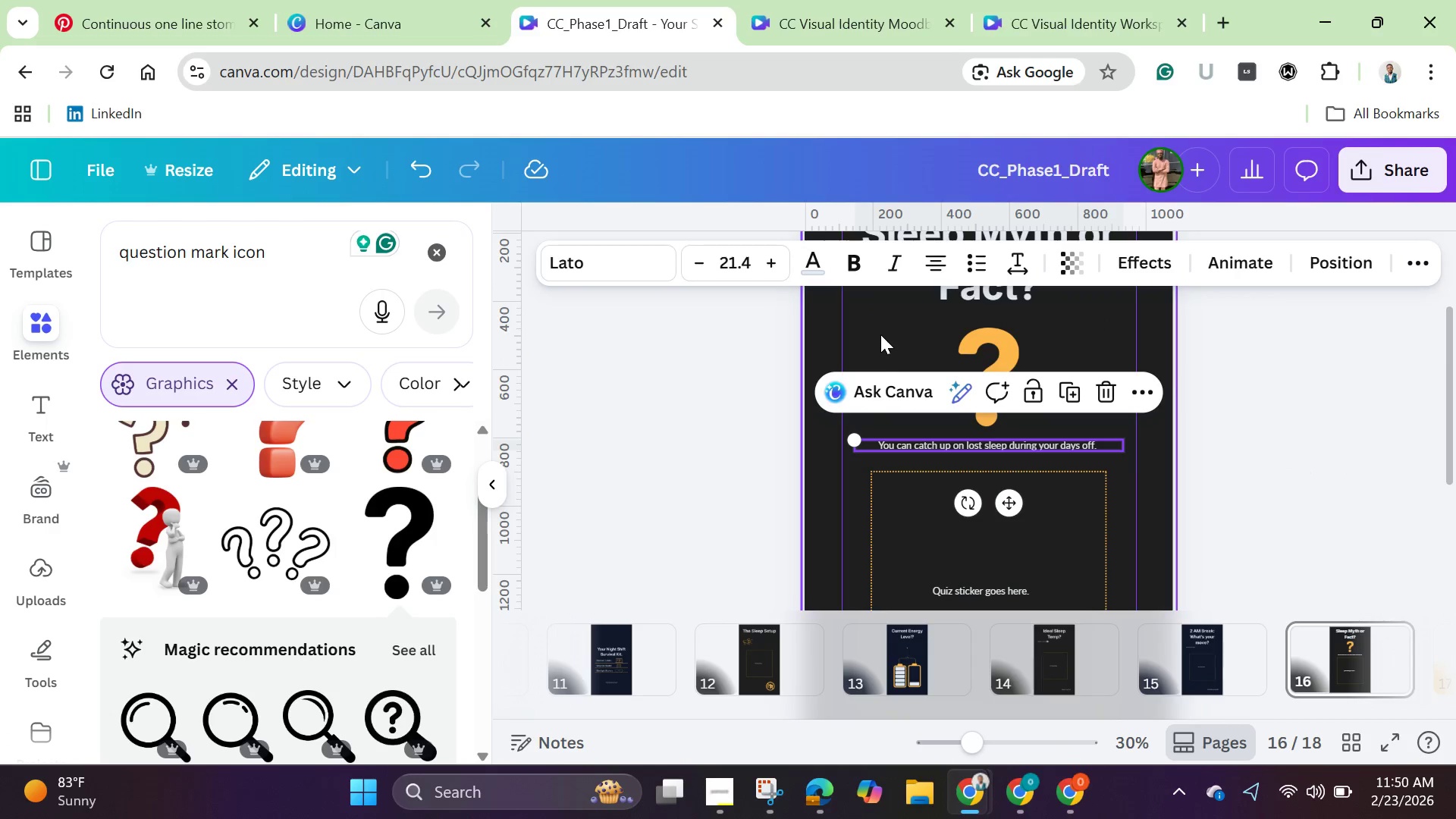 
mouse_move([956, 398])
 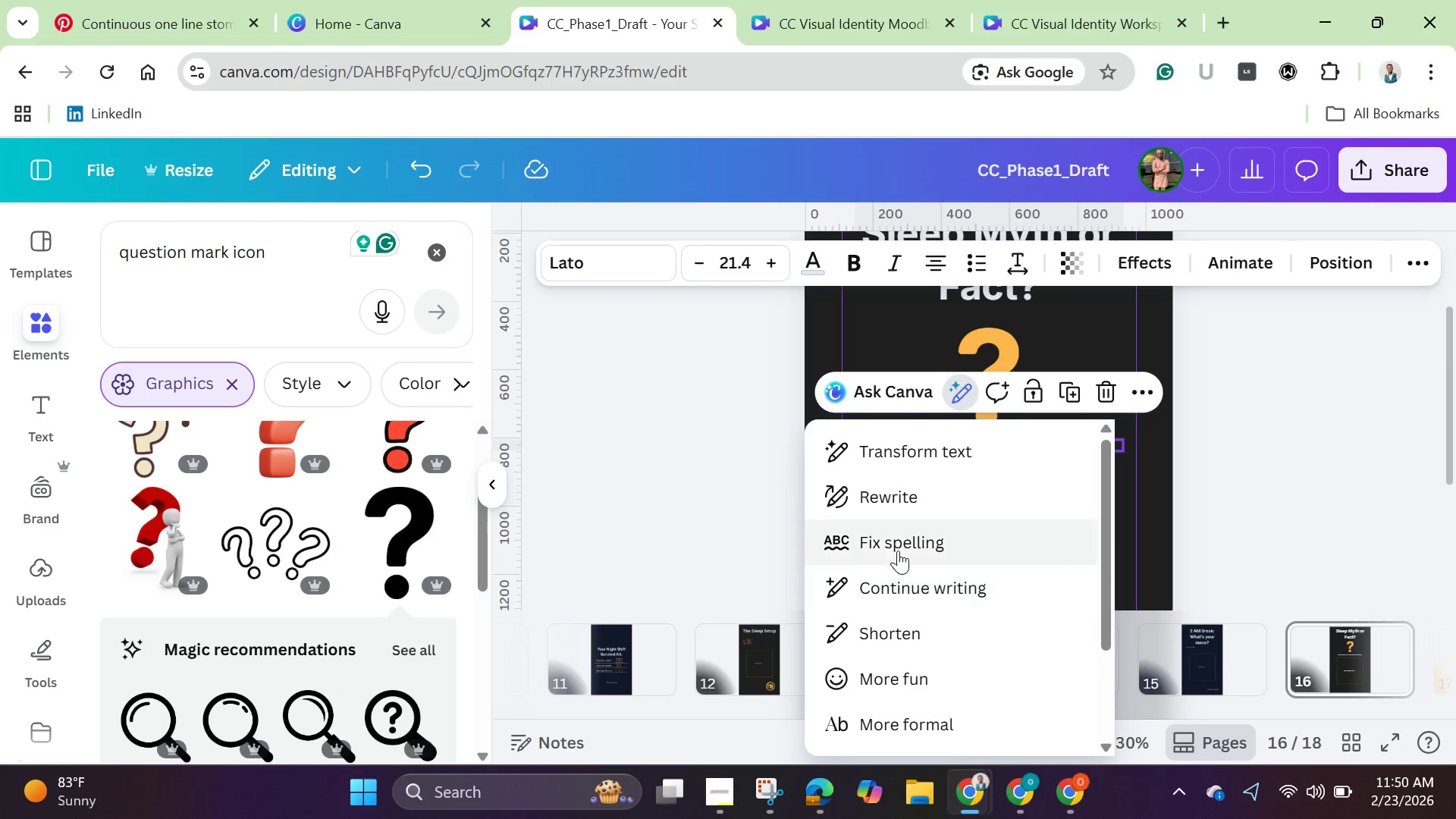 
left_click([896, 549])
 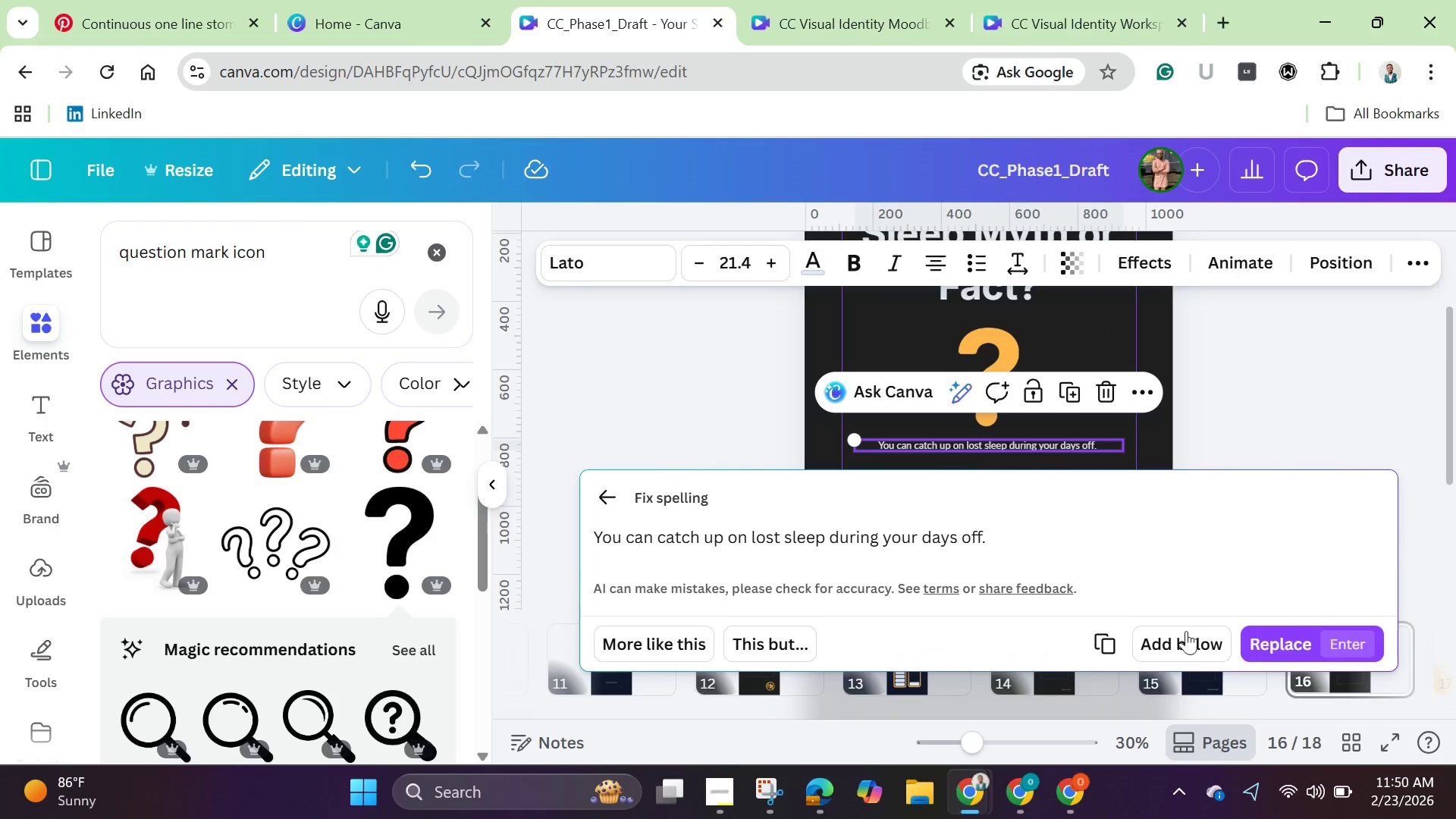 
left_click([1276, 649])
 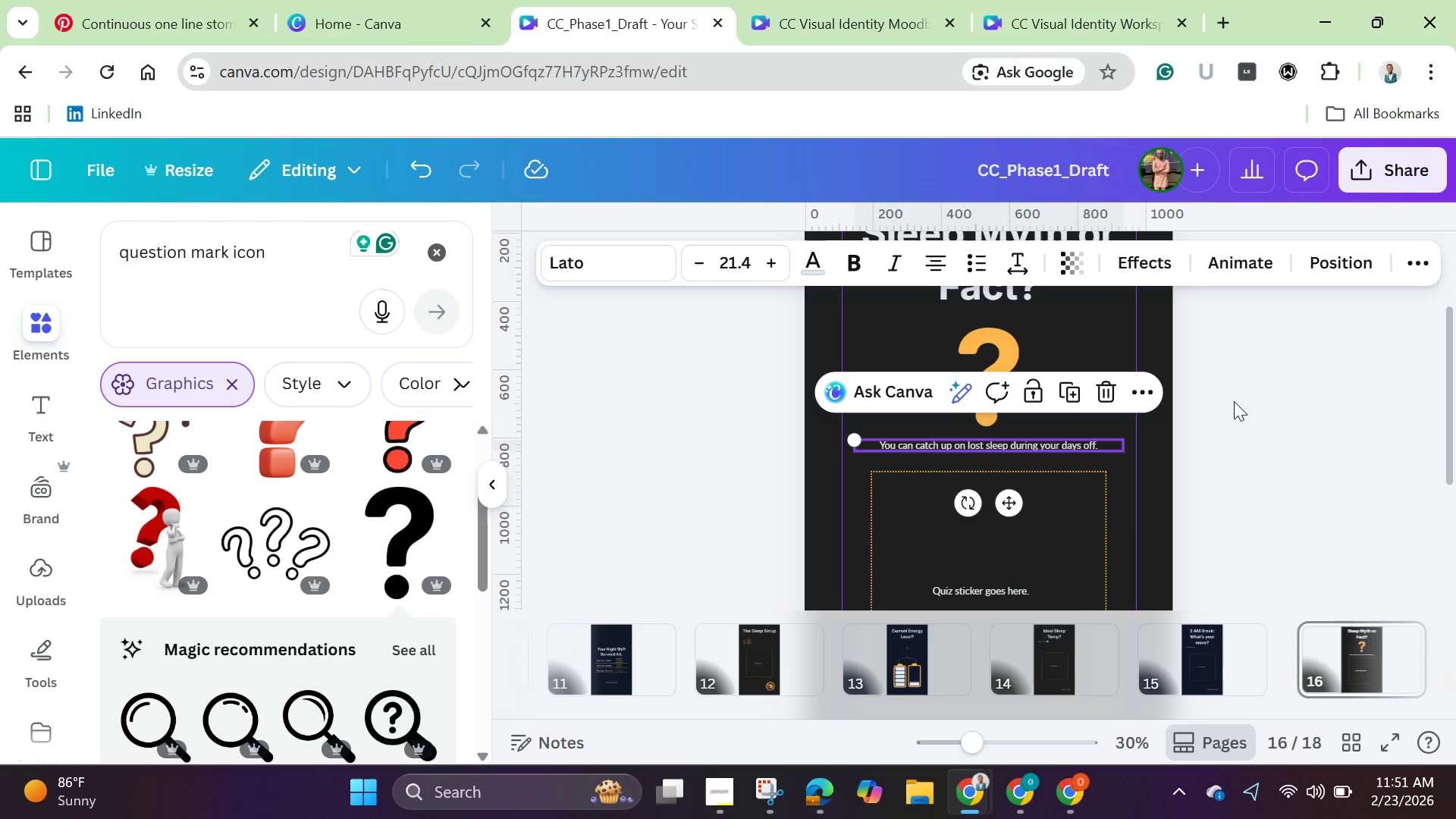 
left_click([1234, 401])
 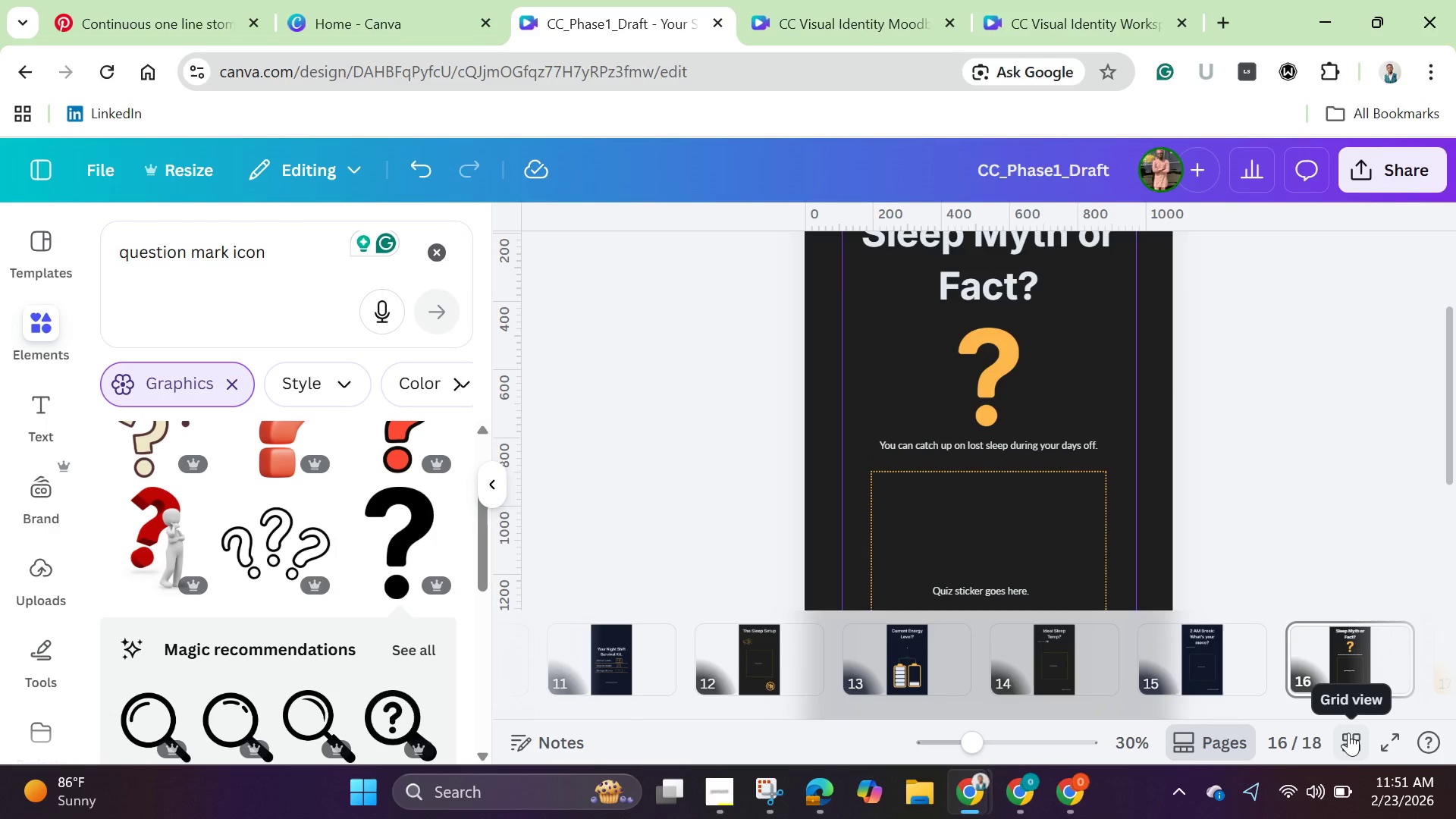 
left_click([1348, 733])
 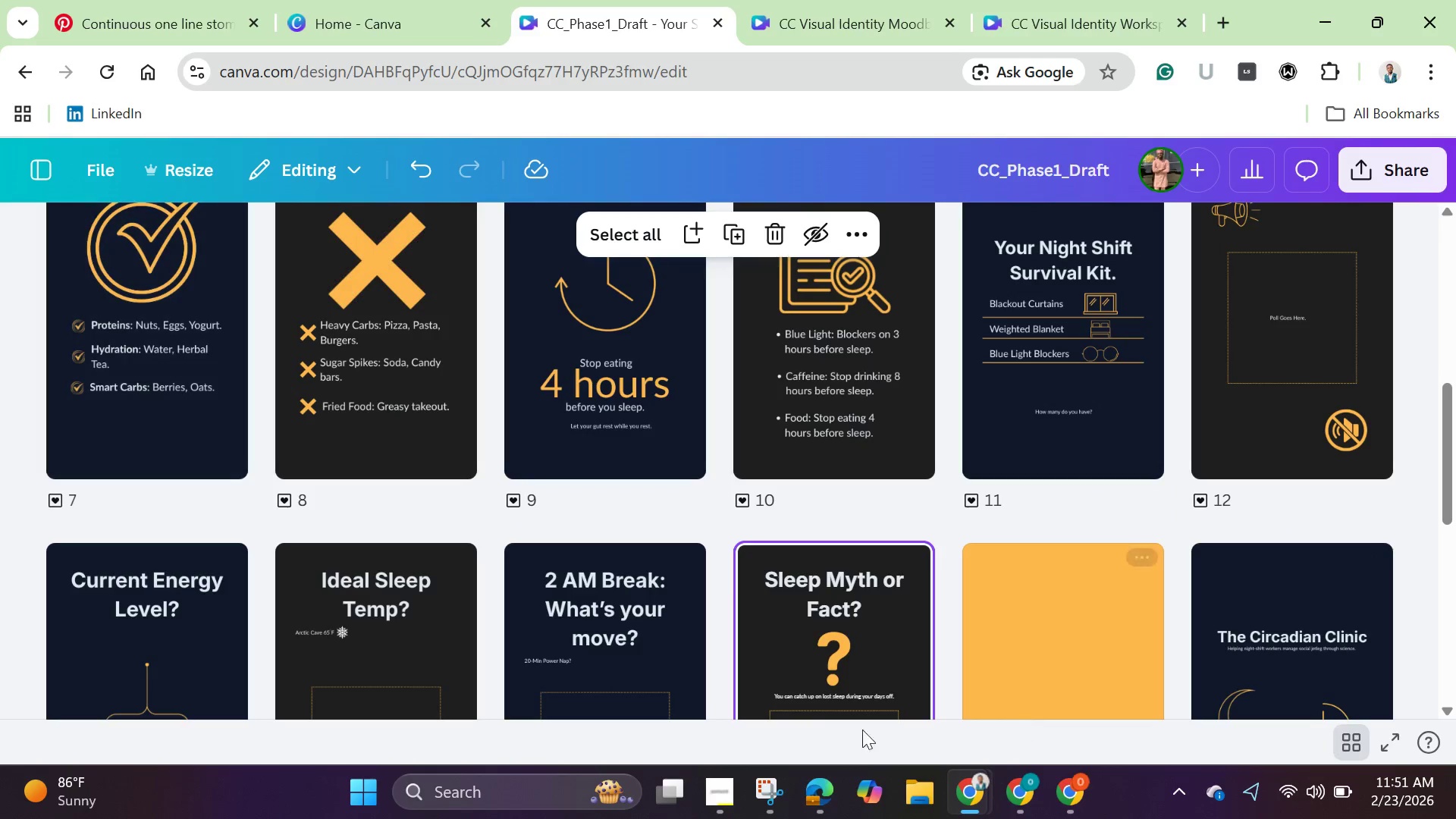 
scroll: coordinate [798, 642], scroll_direction: down, amount: 2.0
 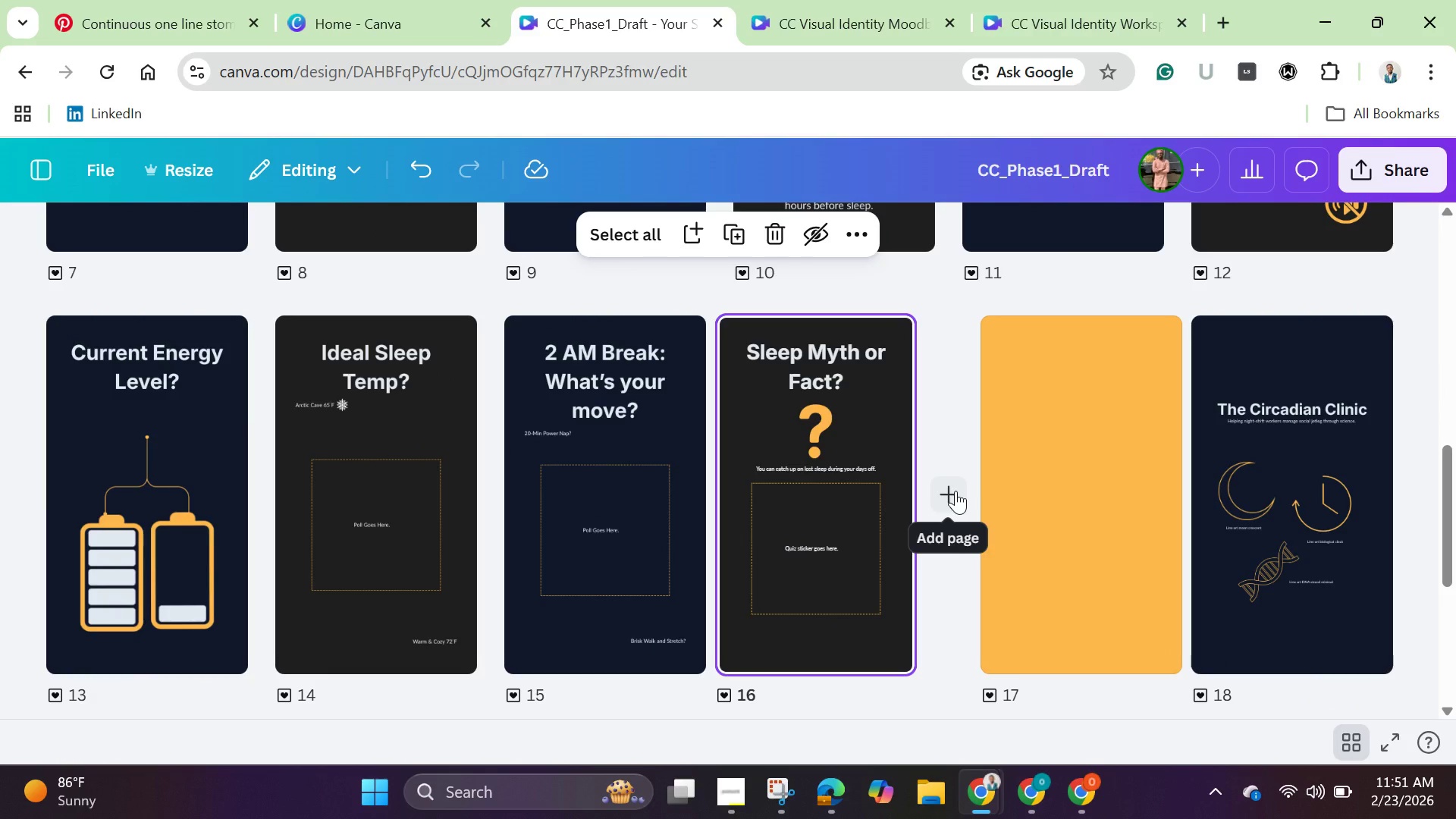 
left_click([956, 493])
 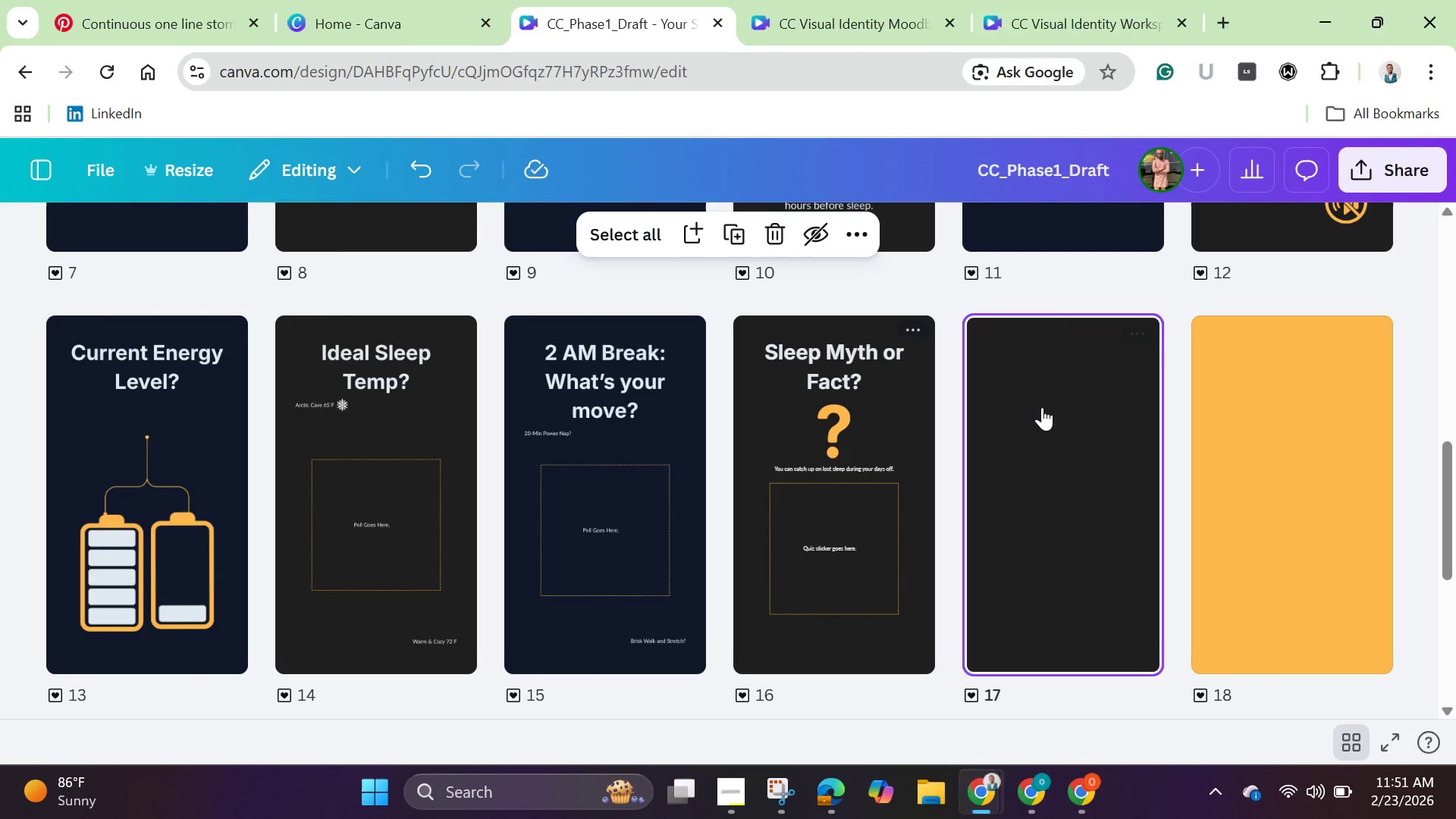 
double_click([1043, 407])
 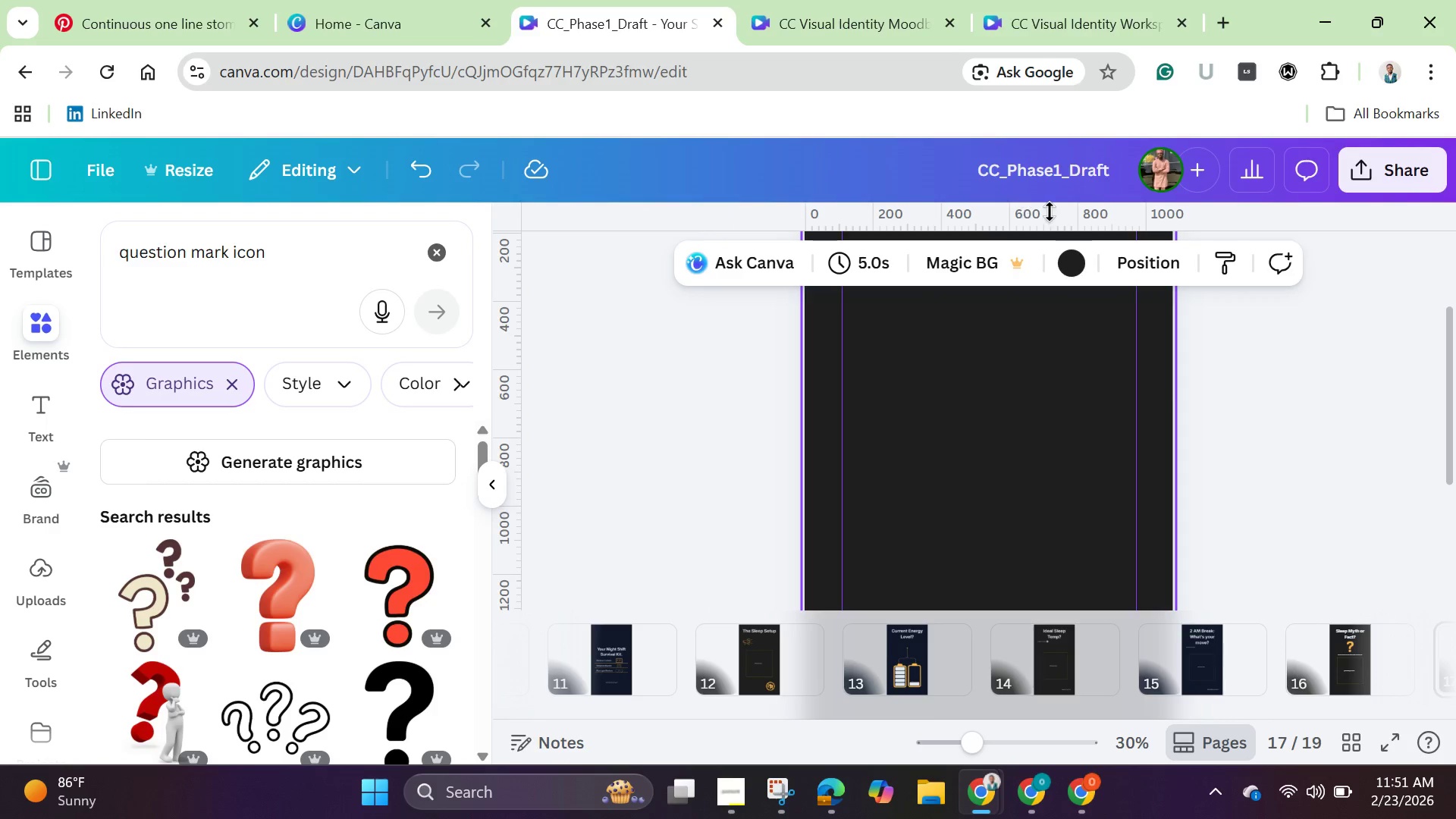 
left_click([1072, 268])
 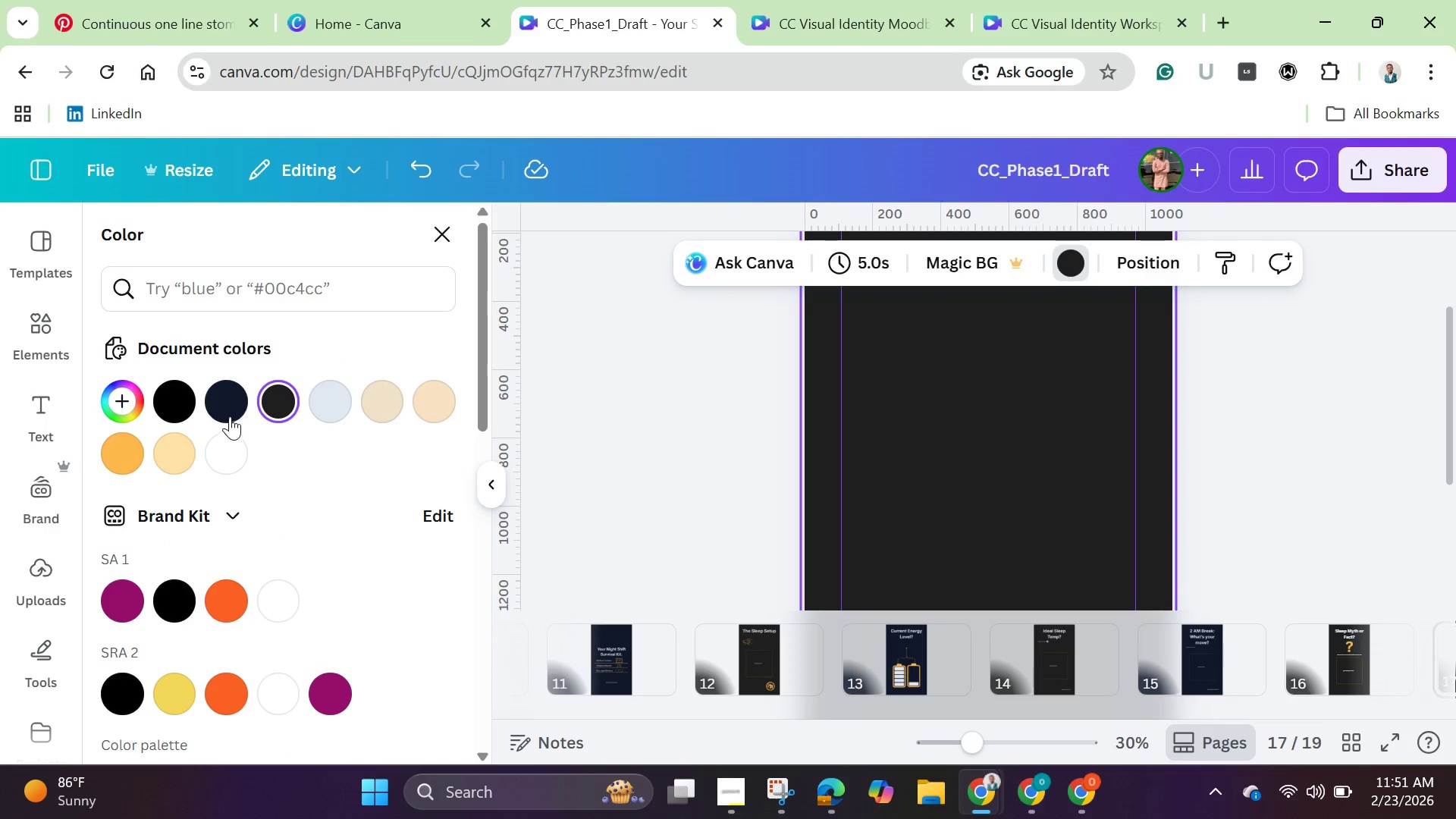 
left_click([238, 406])
 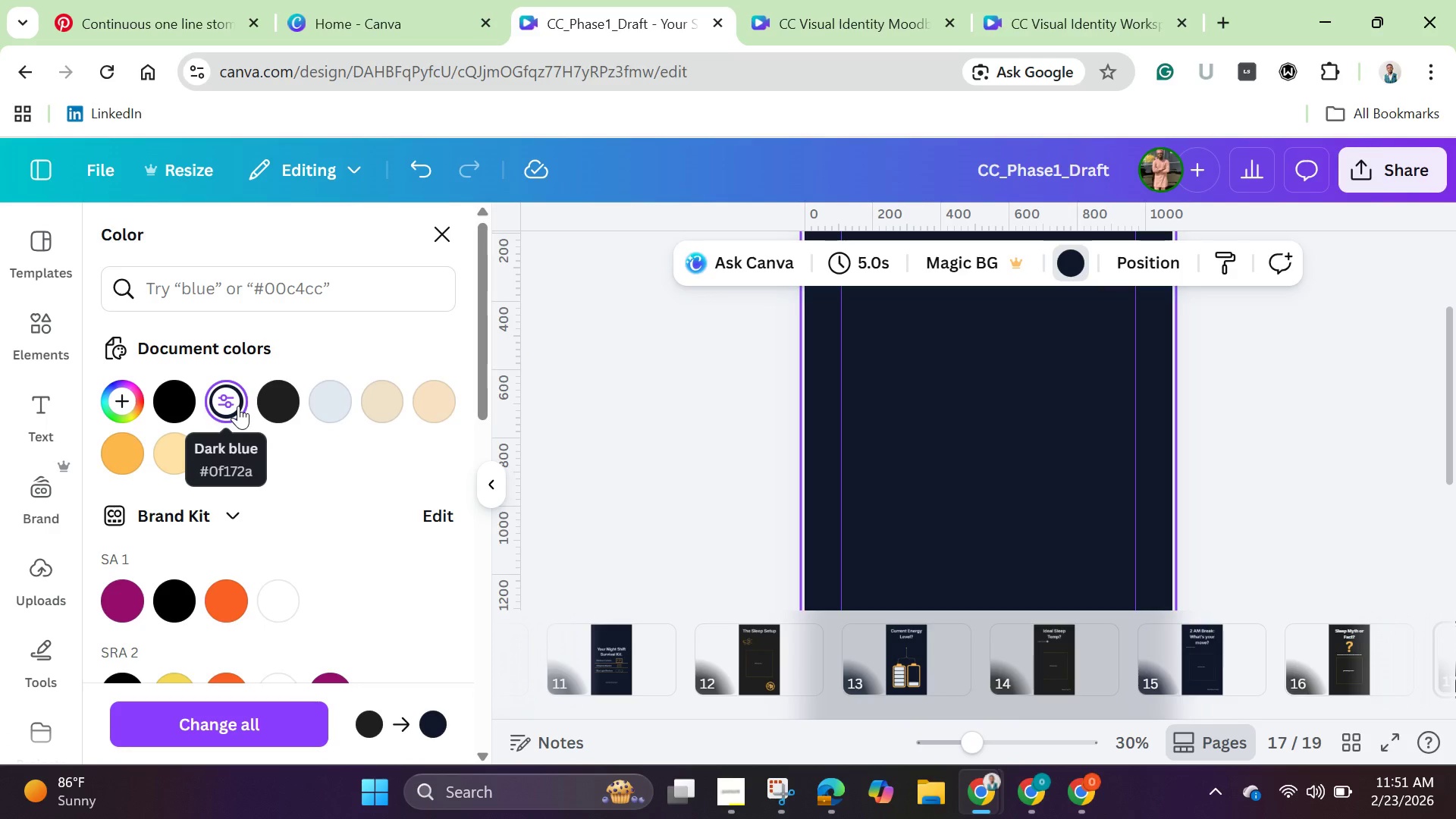 
wait(14.45)
 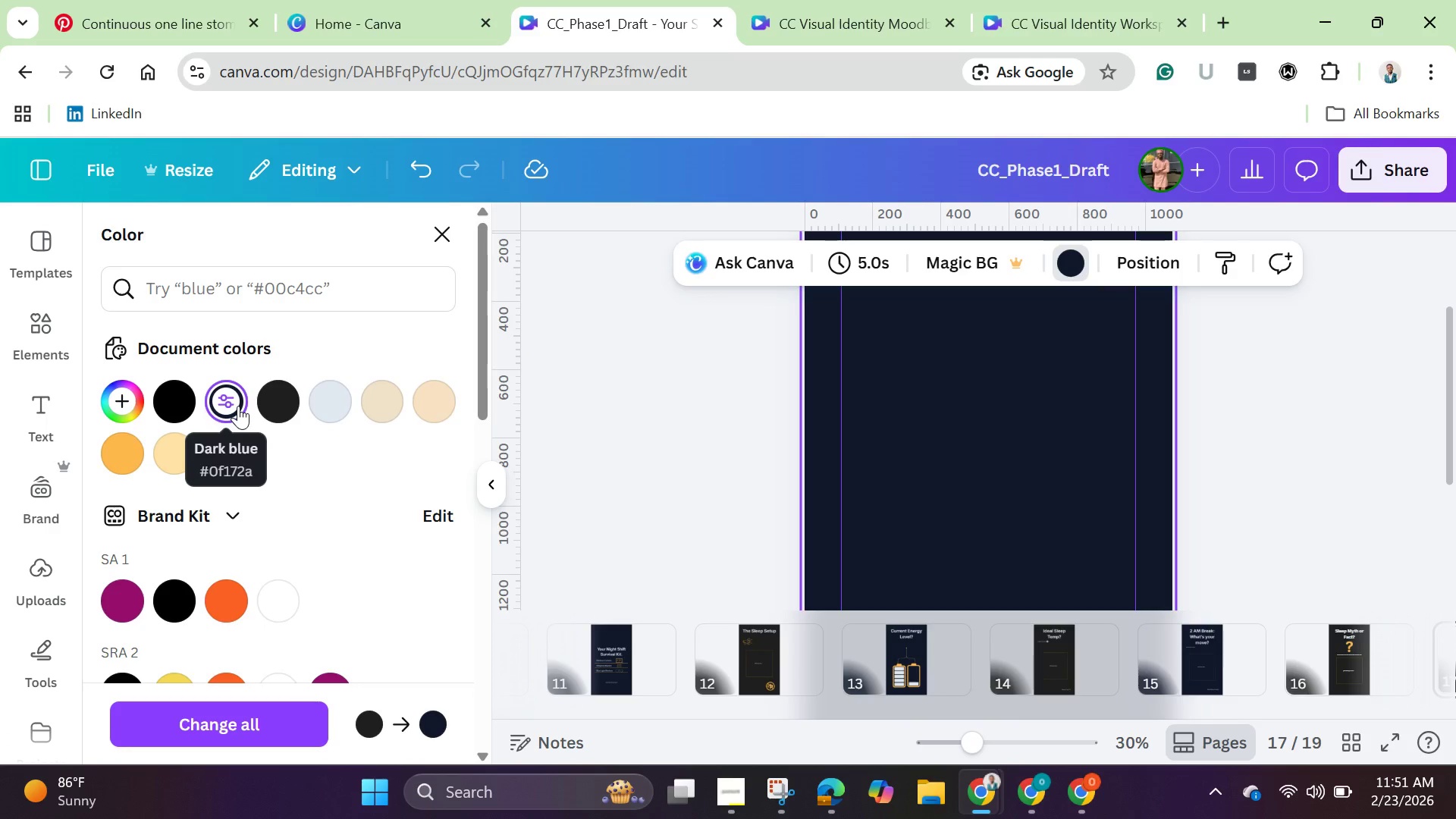 
left_click_drag(start_coordinate=[967, 736], to_coordinate=[982, 744])
 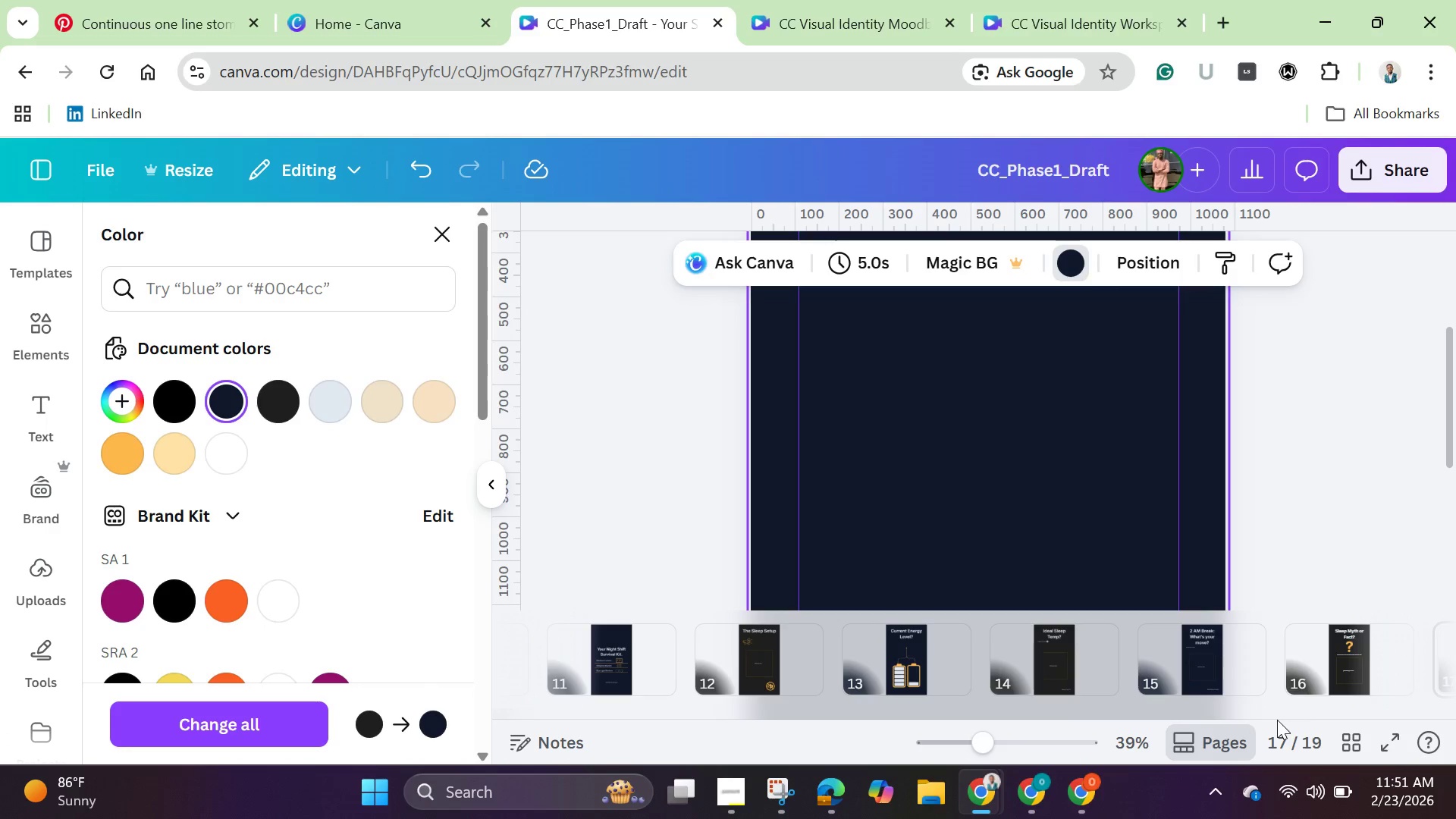 
left_click_drag(start_coordinate=[1254, 713], to_coordinate=[1341, 724])
 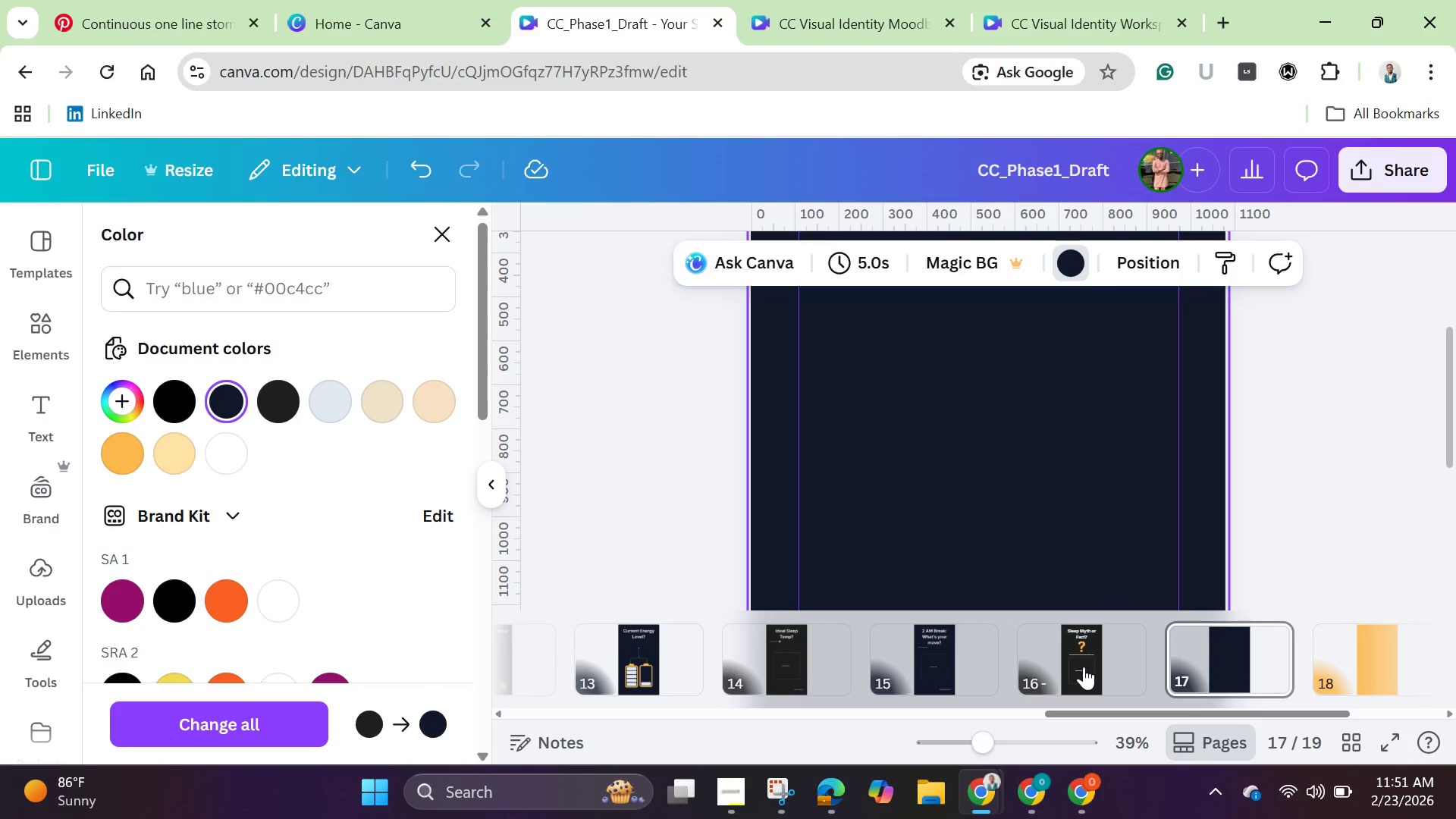 
wait(8.17)
 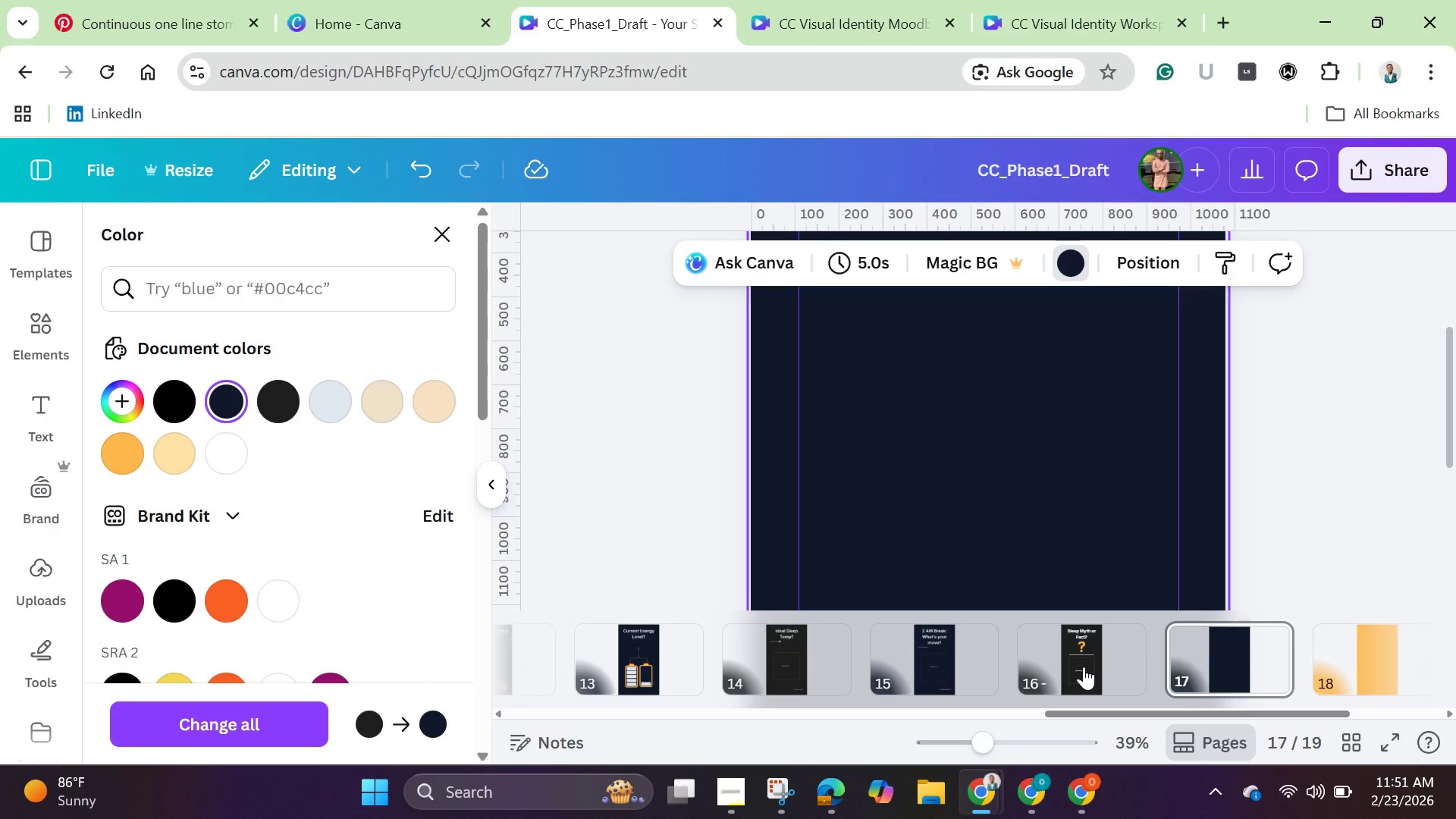 
double_click([1071, 657])
 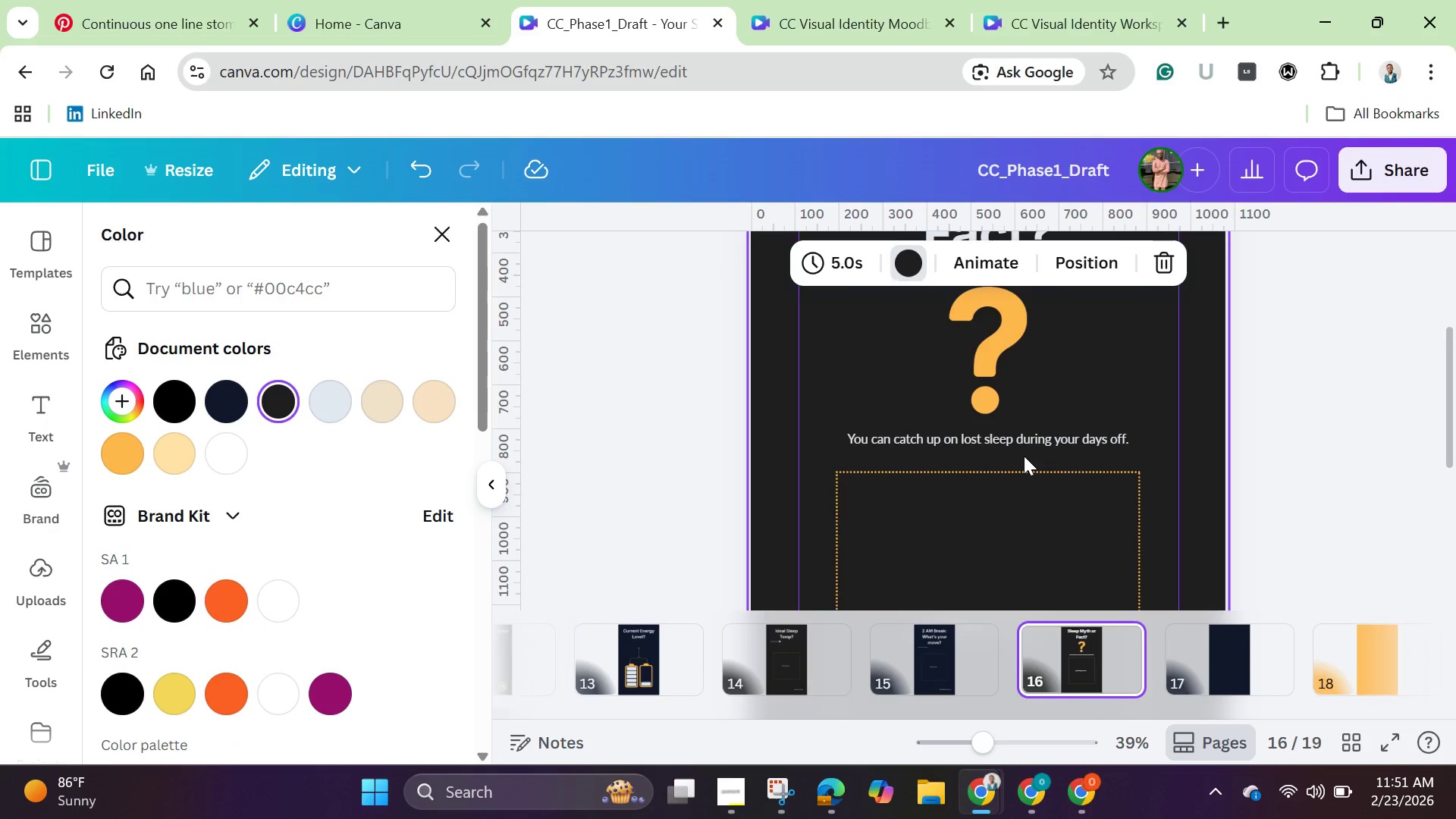 
scroll: coordinate [1024, 456], scroll_direction: up, amount: 2.0
 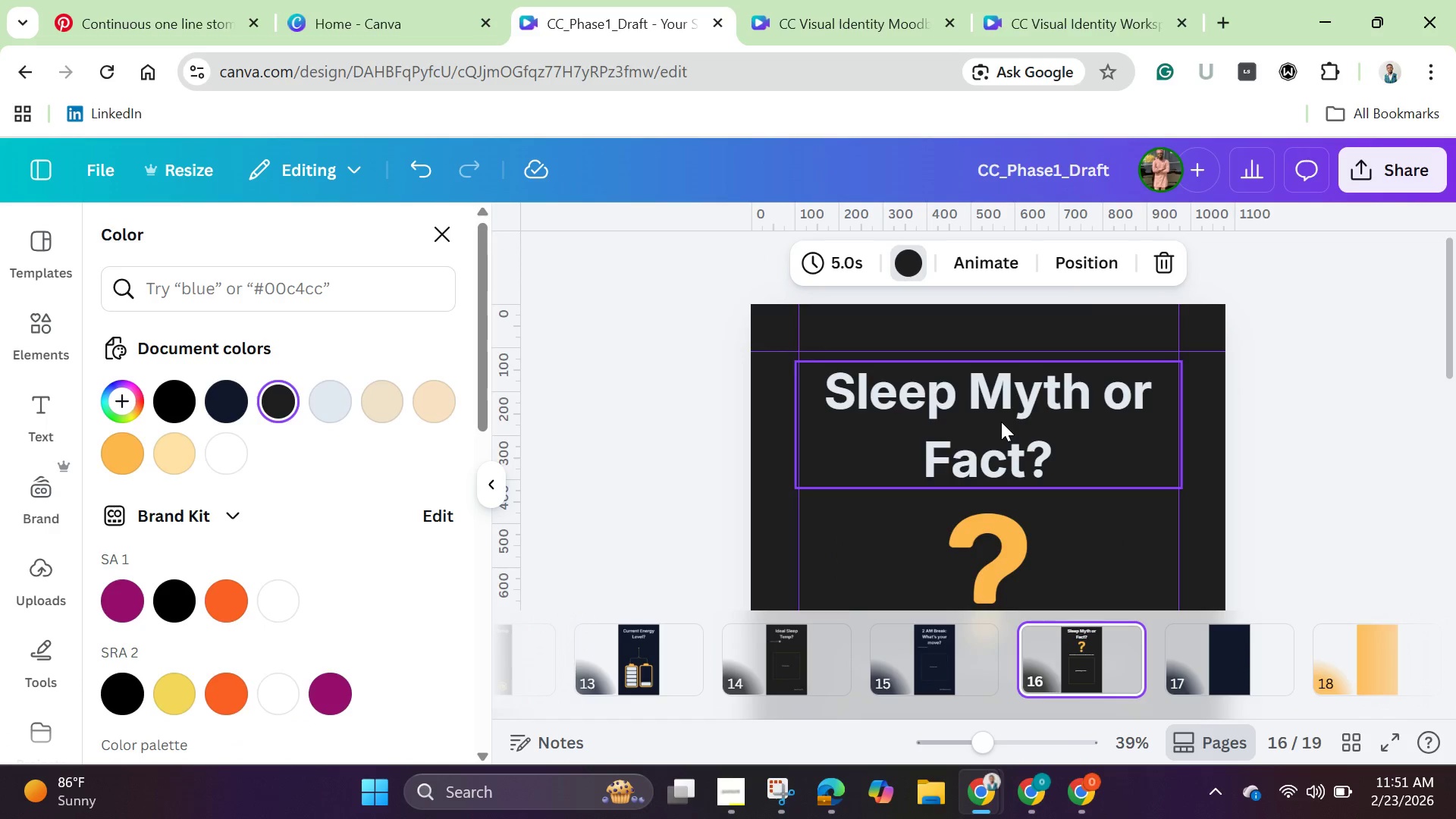 
left_click([1001, 422])
 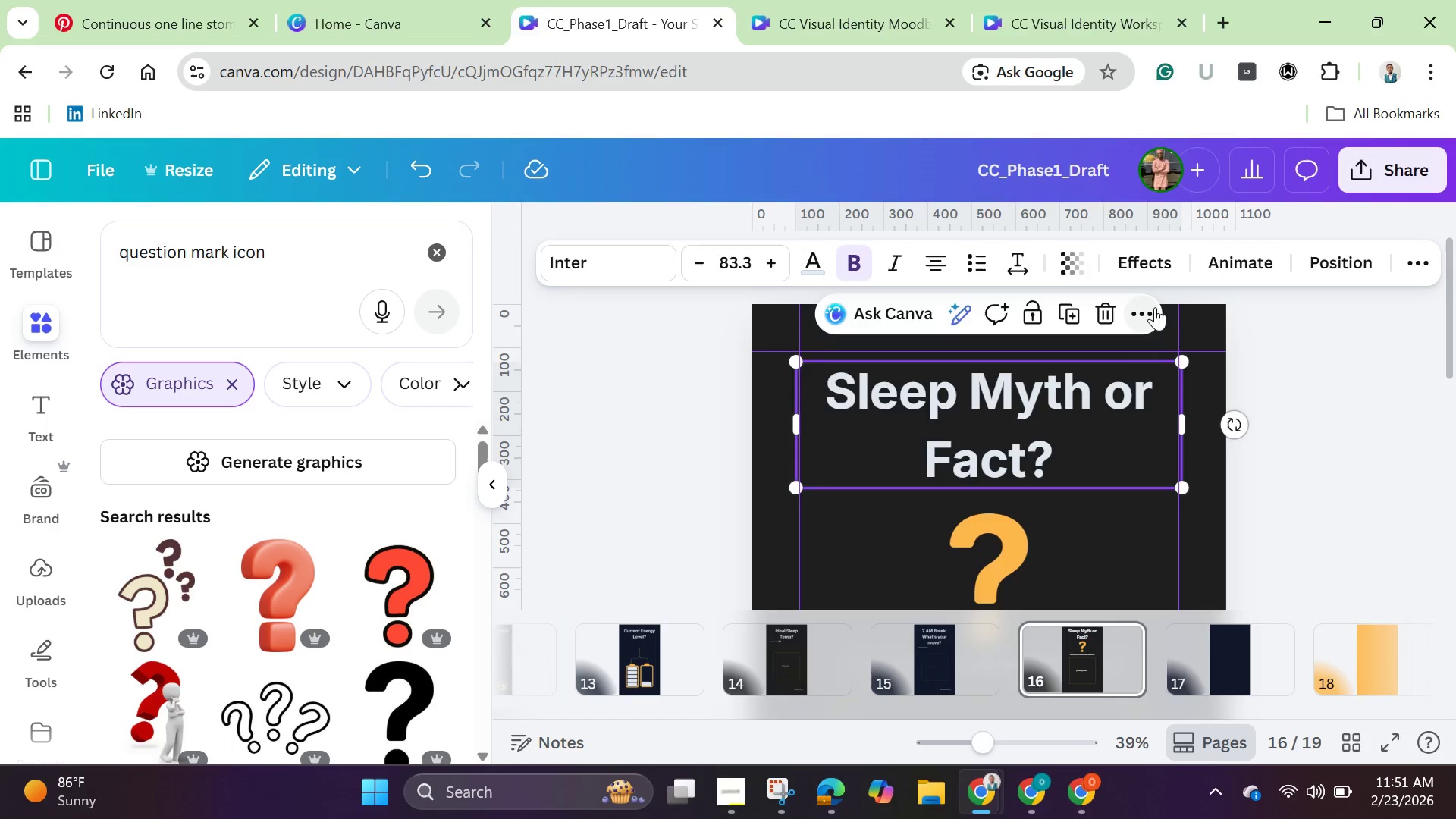 
left_click([1153, 307])
 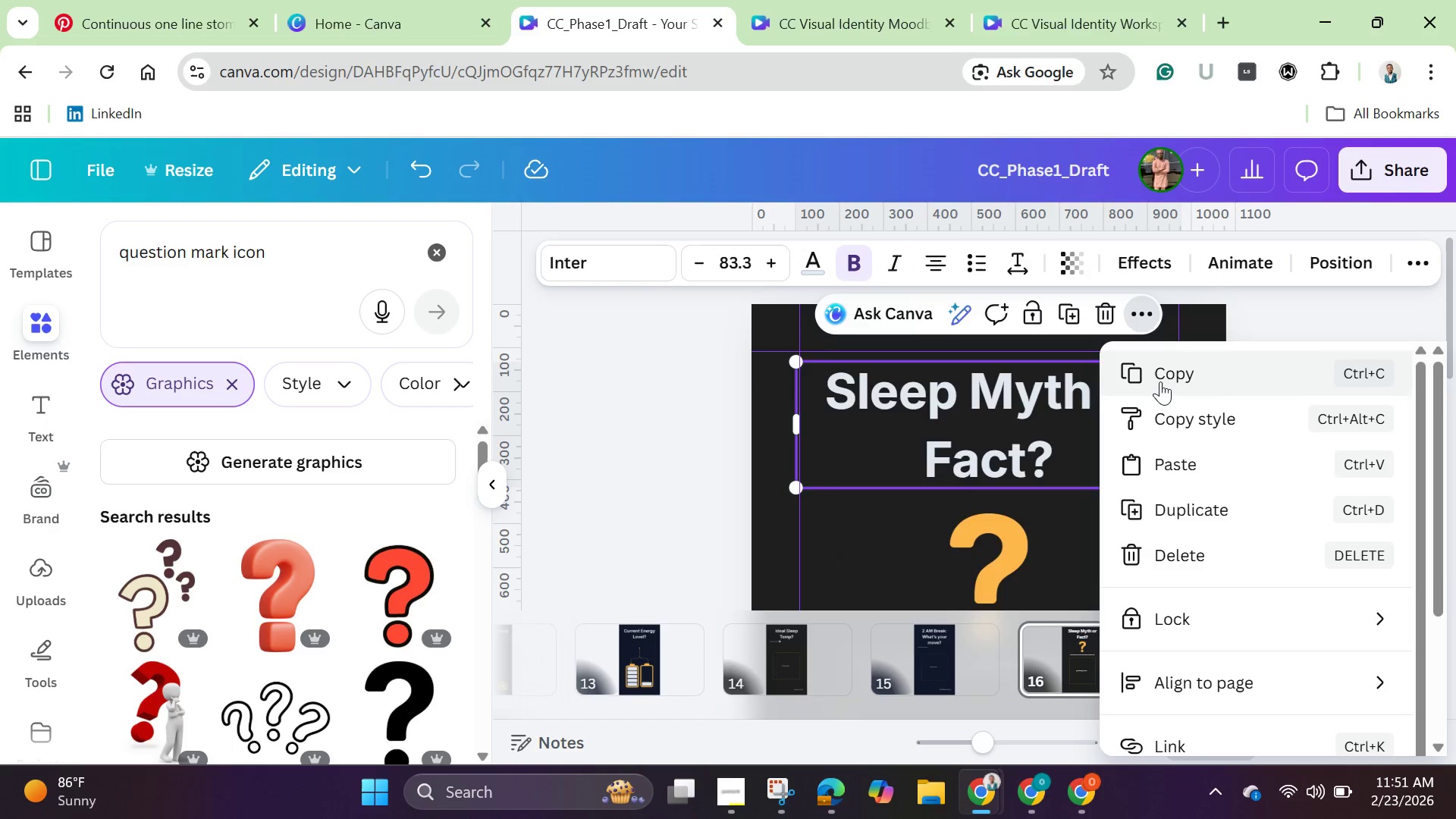 
left_click([1160, 381])
 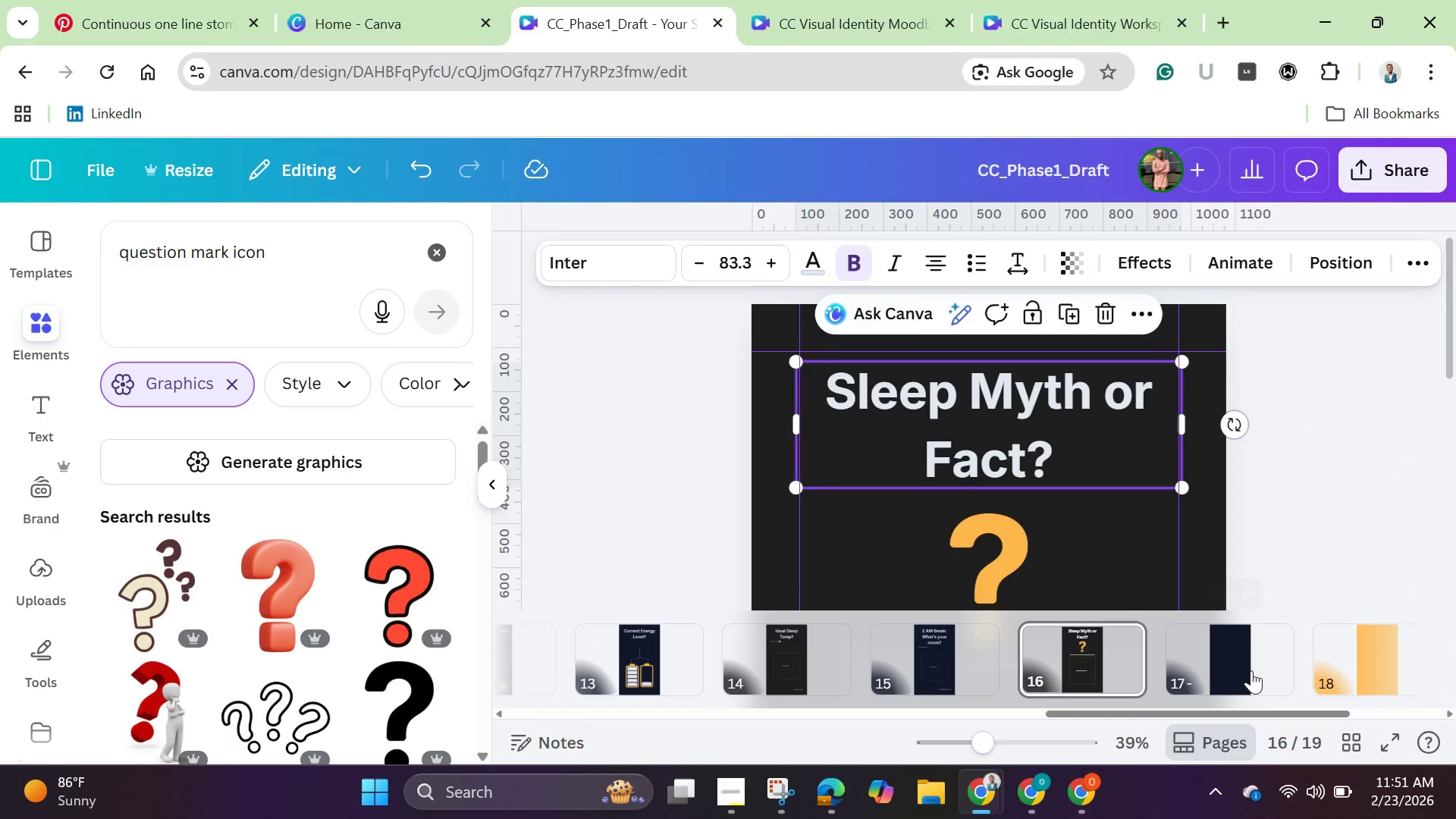 
left_click([1250, 668])
 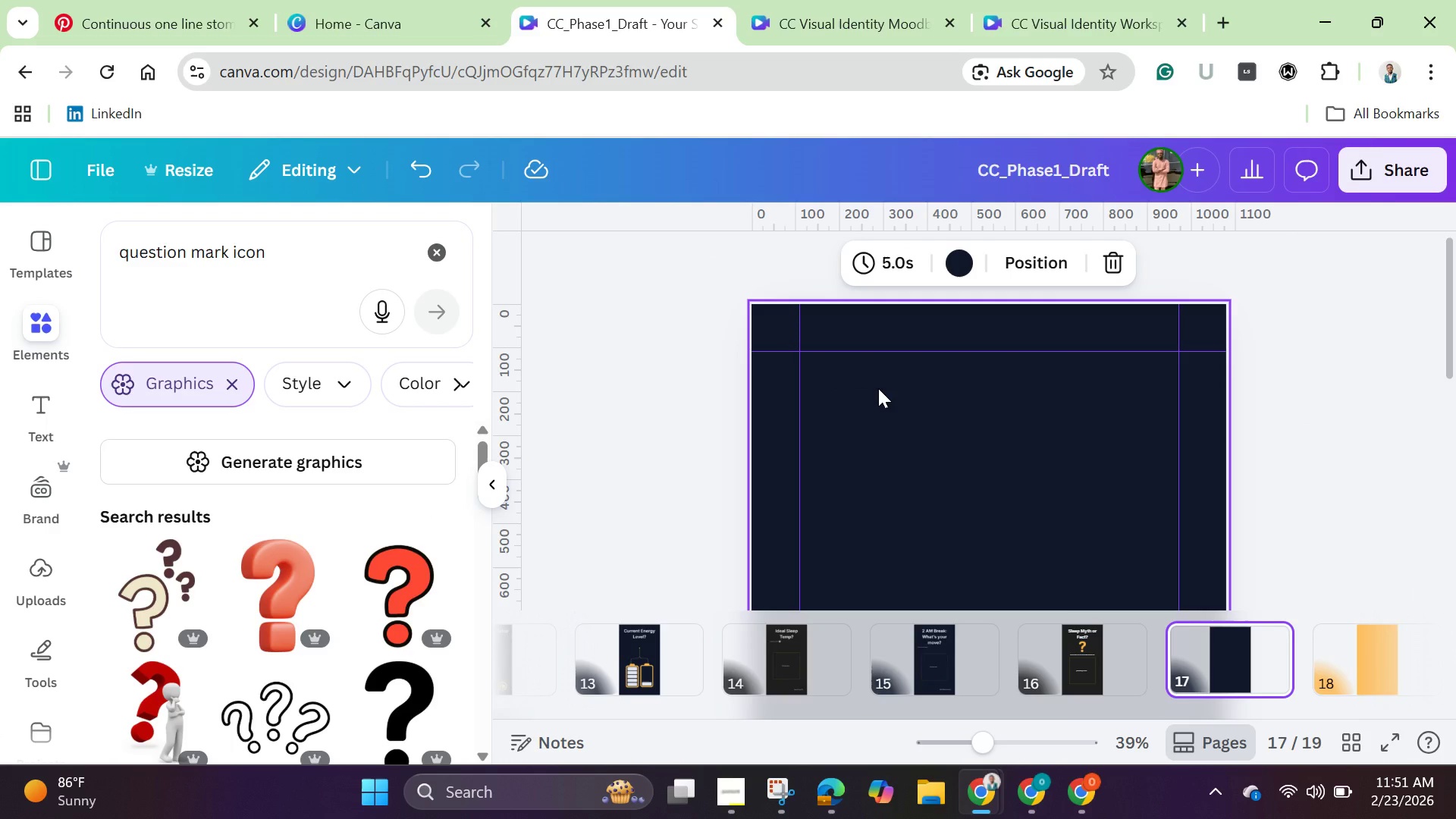 
key(Control+V)
 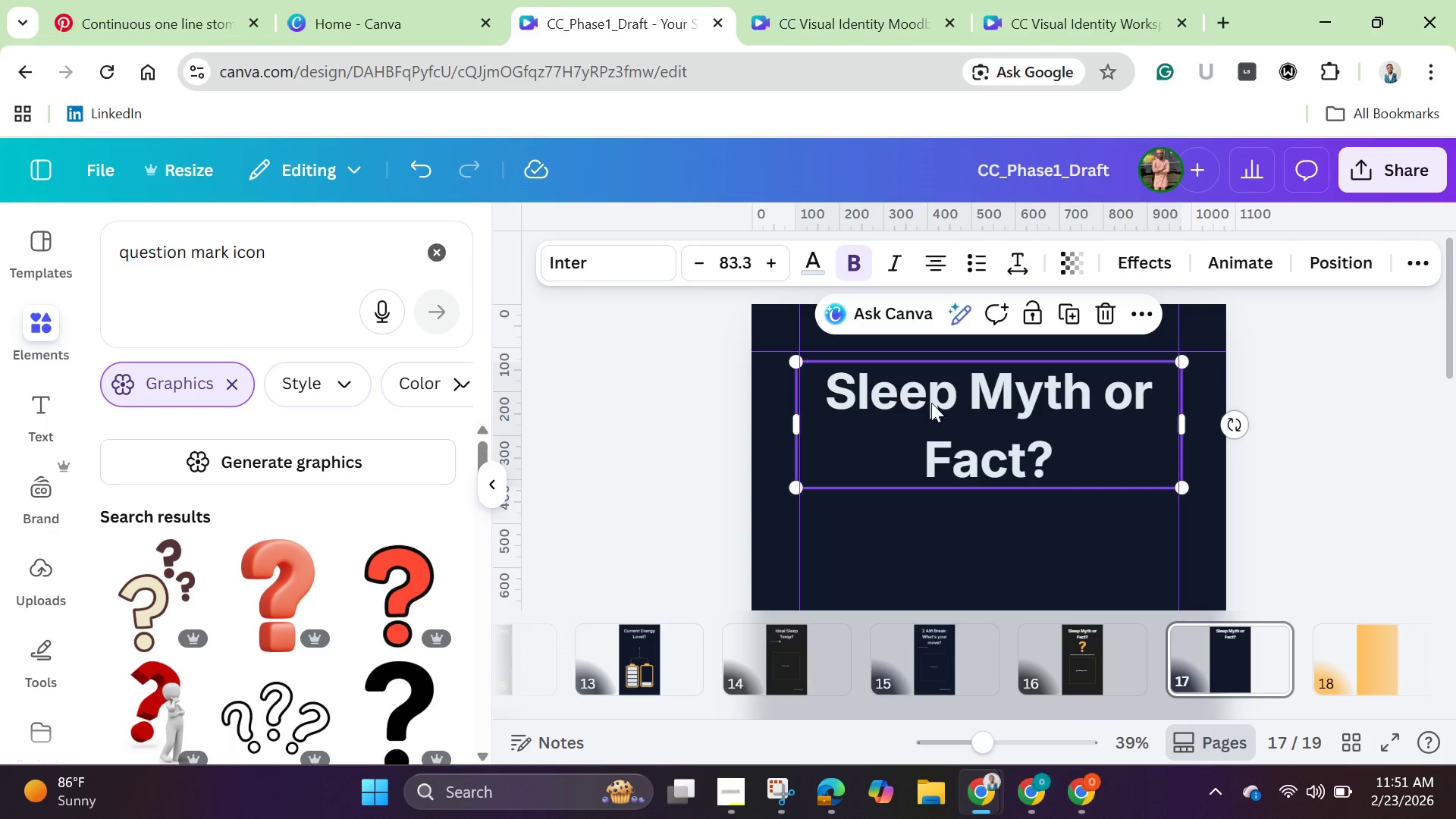 
left_click([952, 415])
 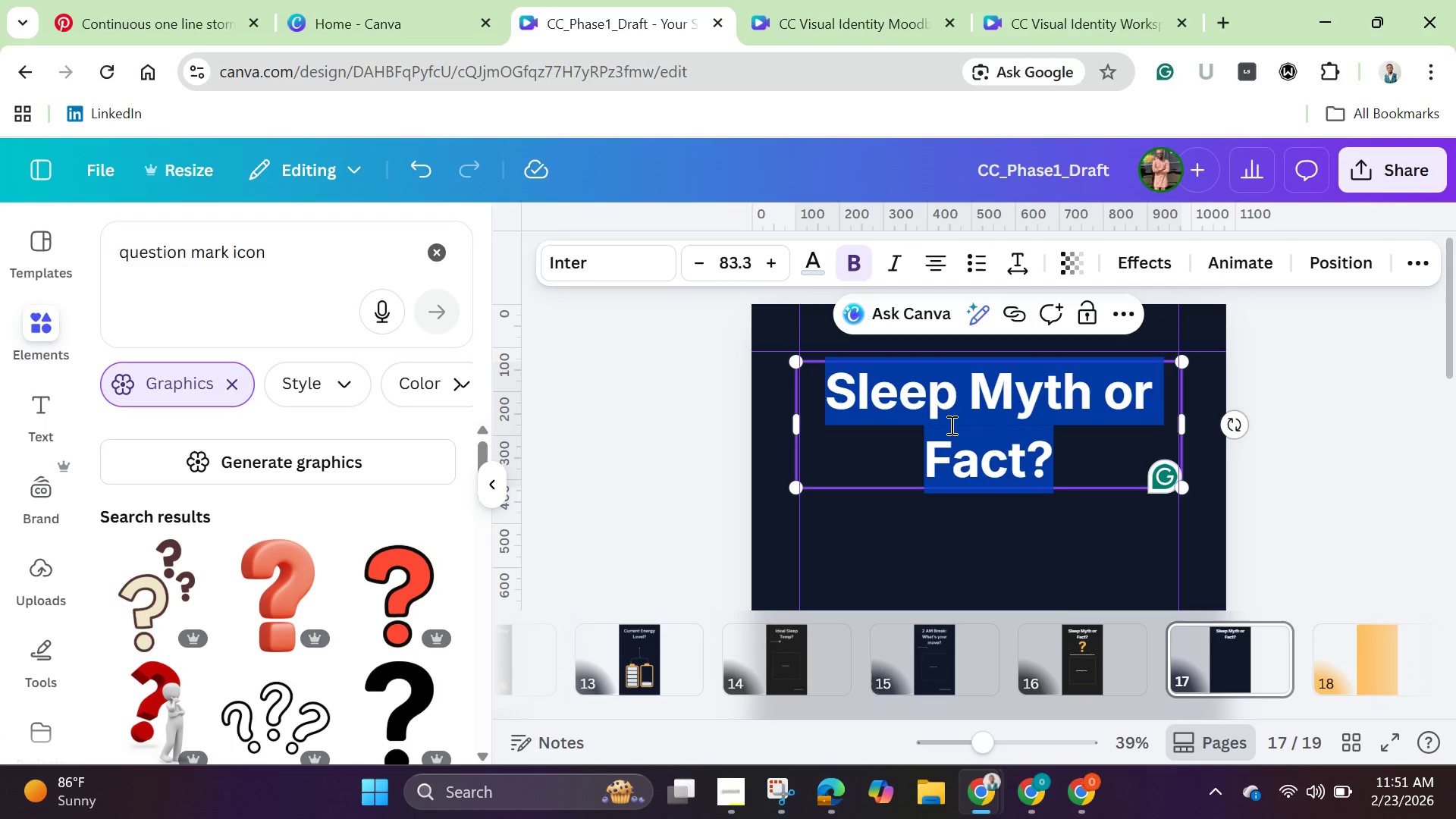 
key(Backspace)
type(The MOrnib)
key(Backspace)
type(ng R)
 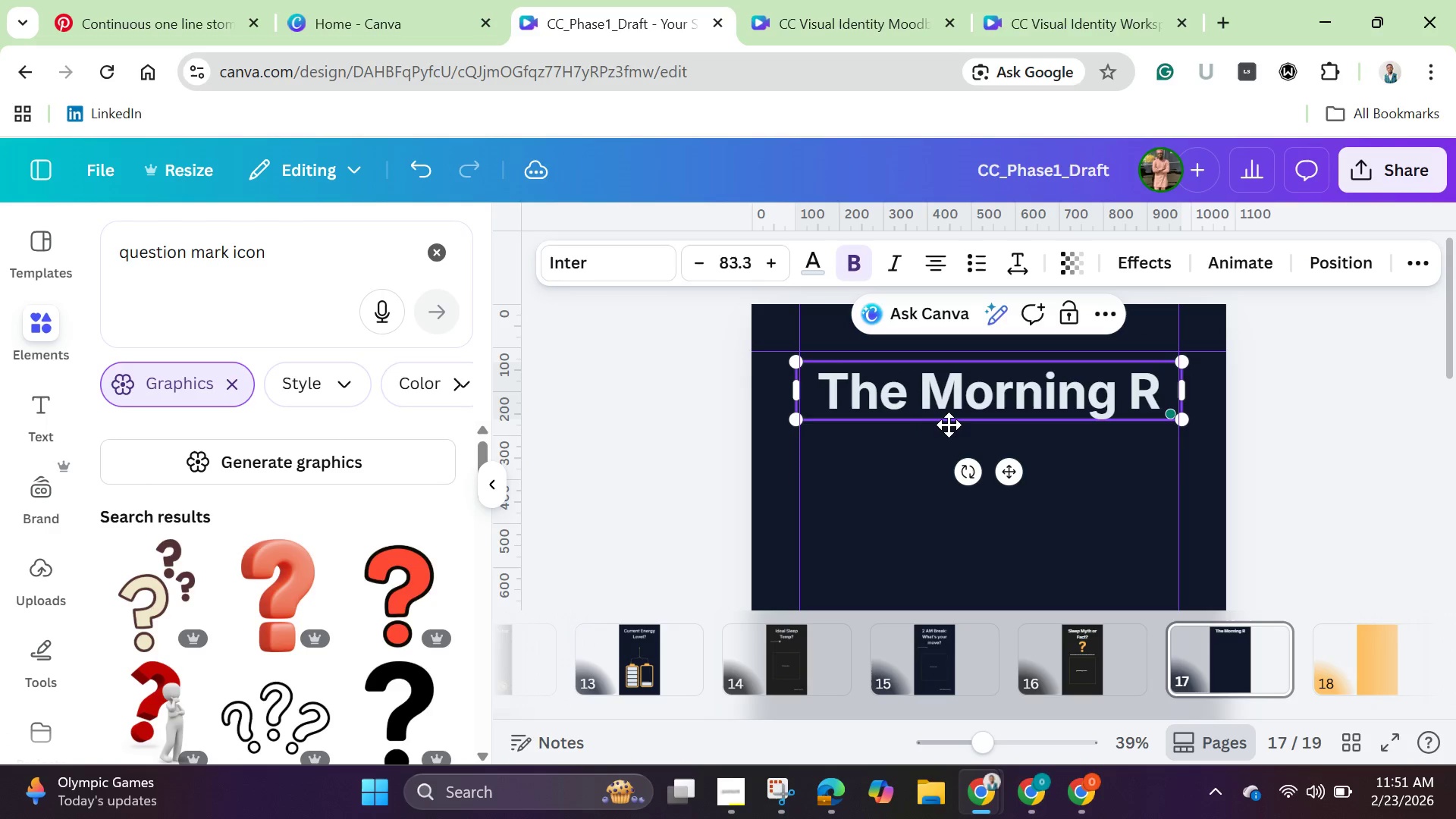 
wait(6.94)
 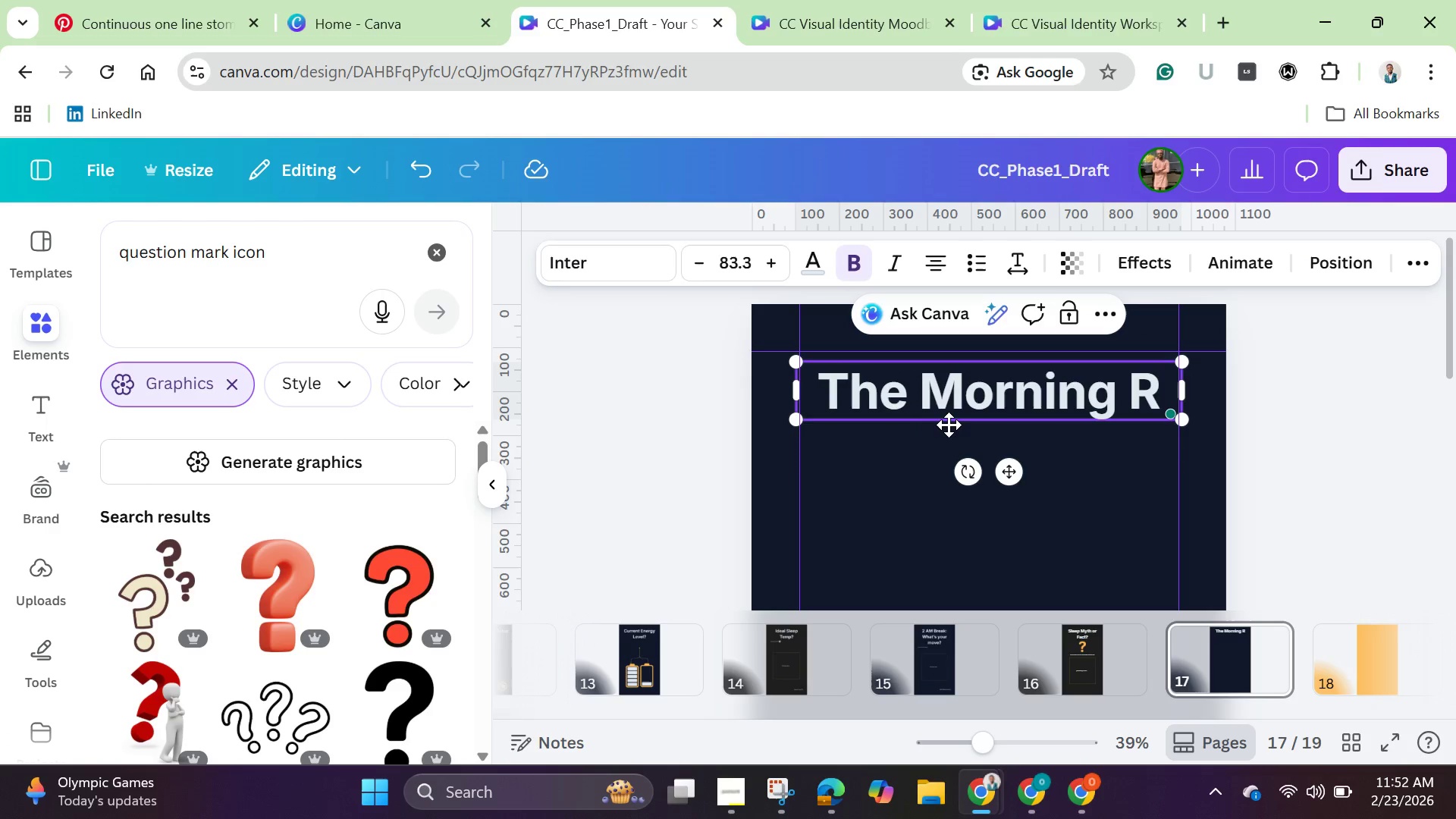 
type(outine: FIrst S)
key(Backspace)
type(step?)
 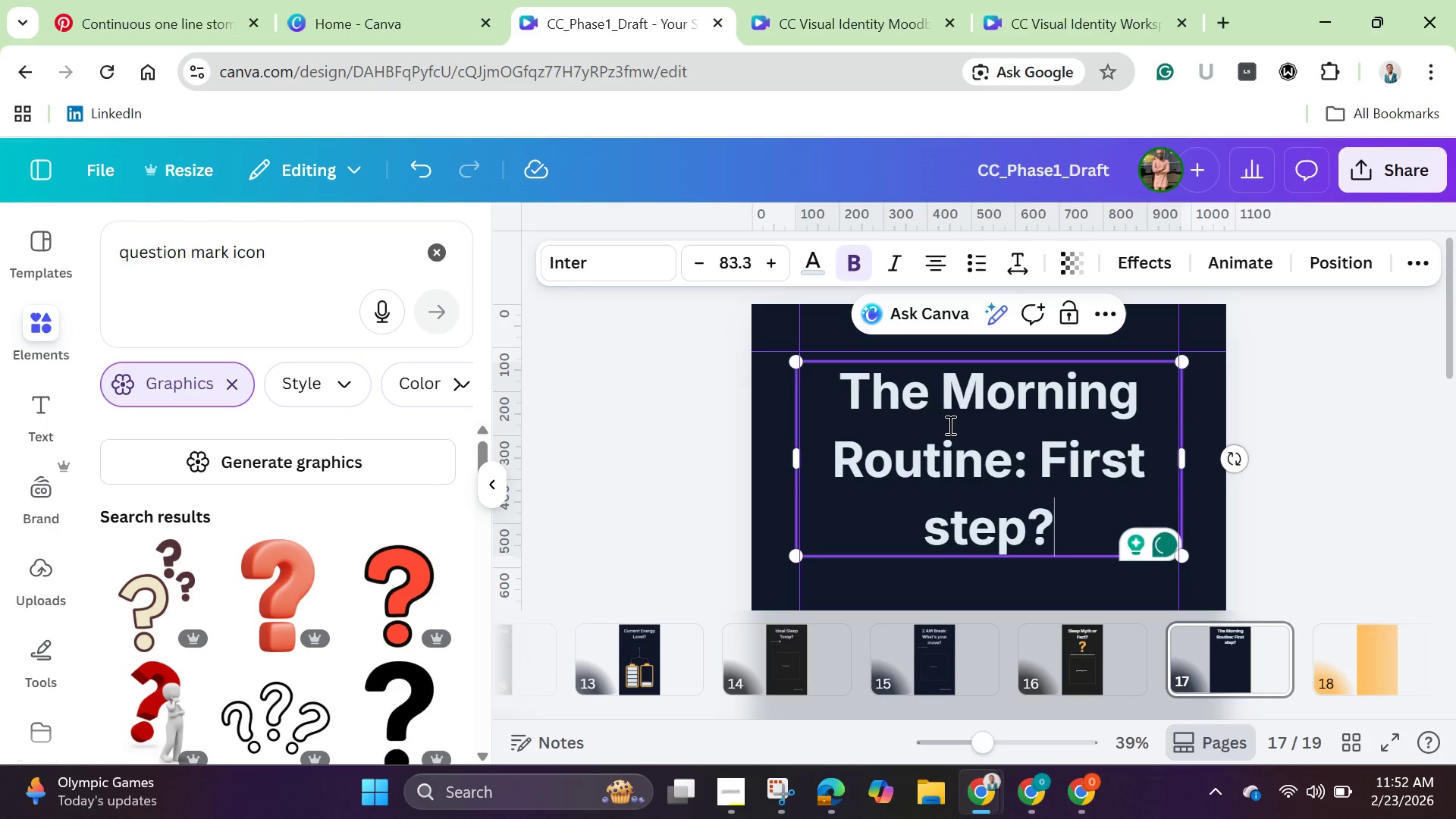 
wait(9.11)
 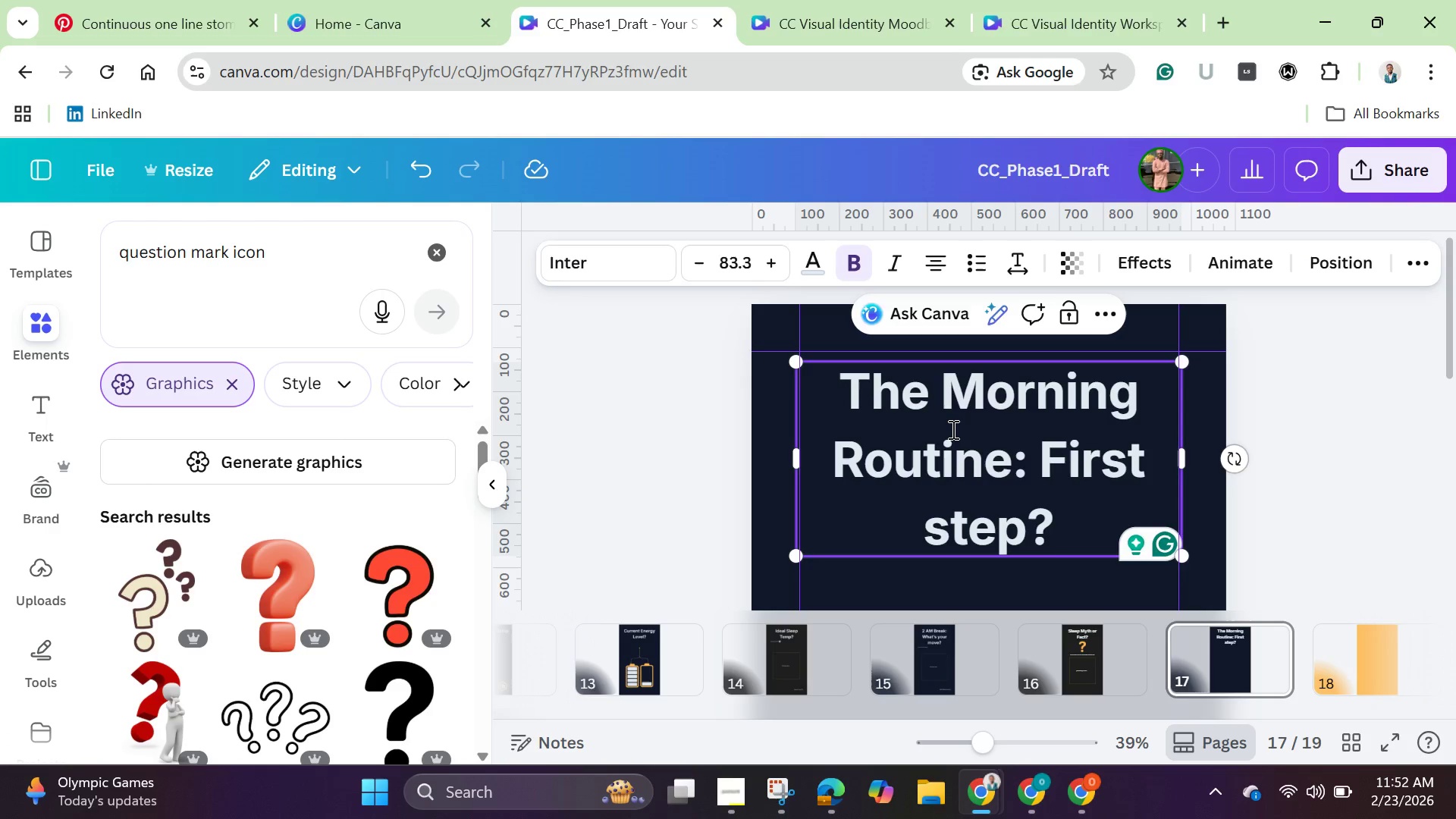 
left_click([1379, 434])
 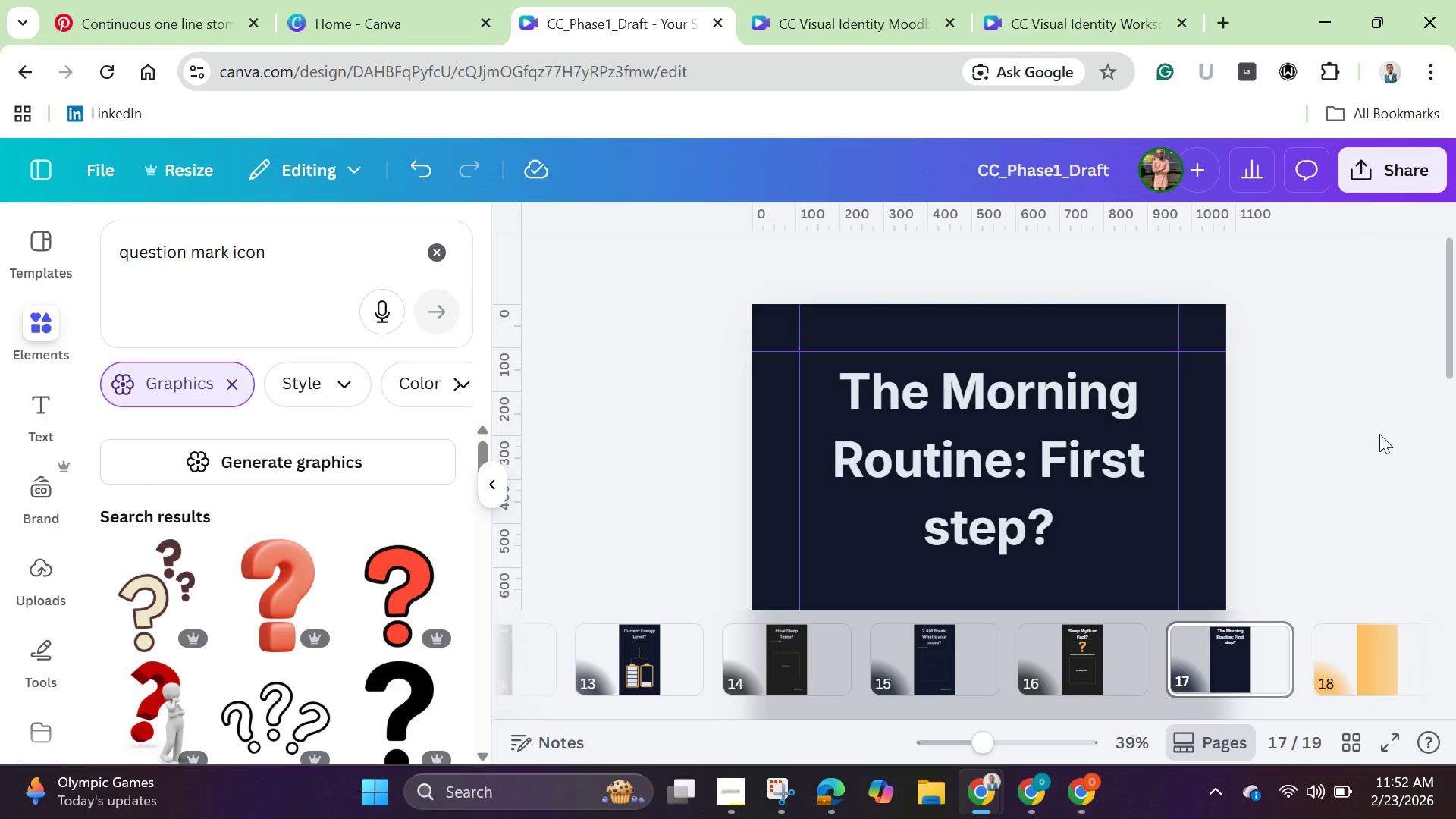 
scroll: coordinate [1381, 437], scroll_direction: down, amount: 2.0
 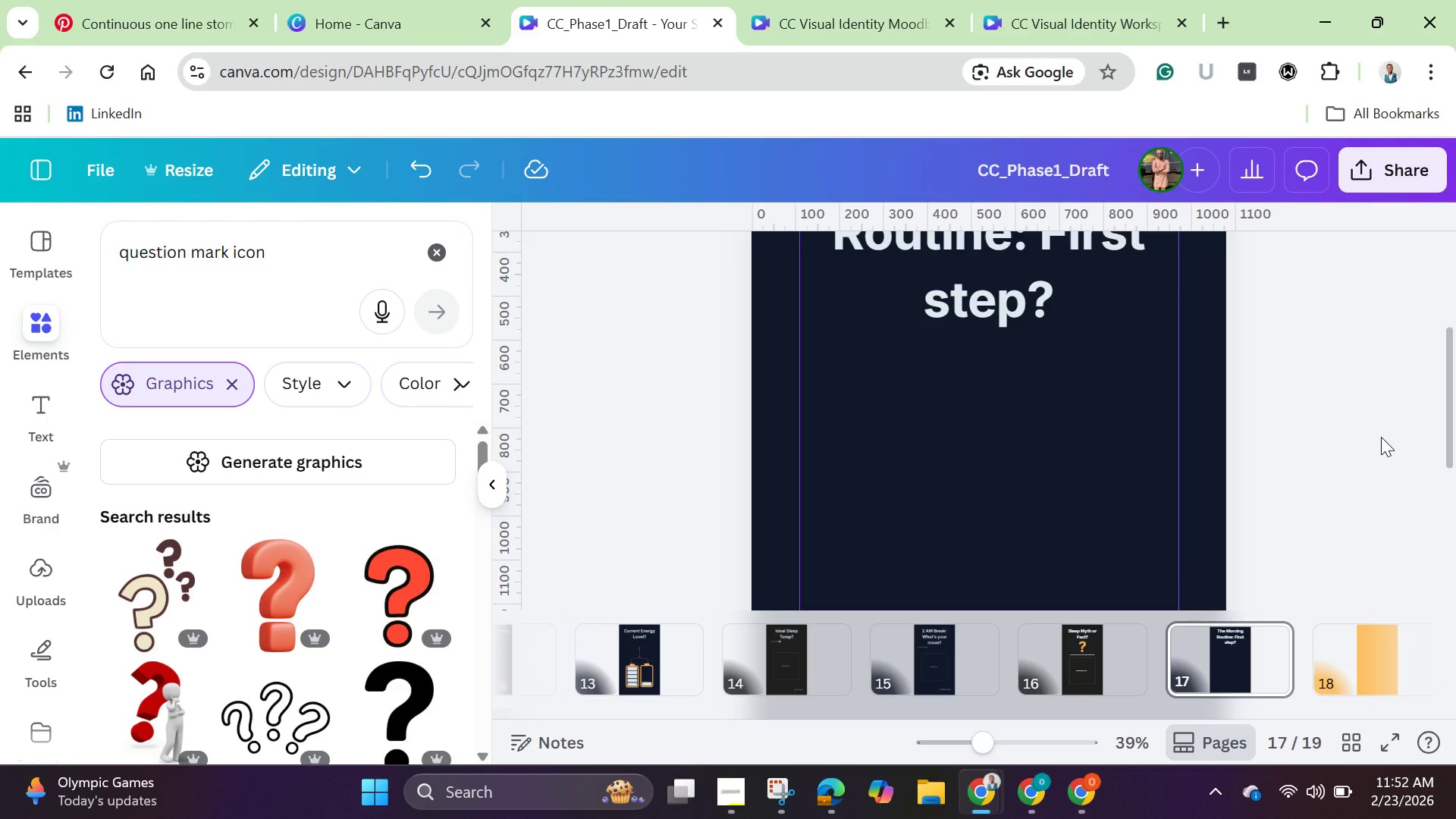 
wait(18.82)
 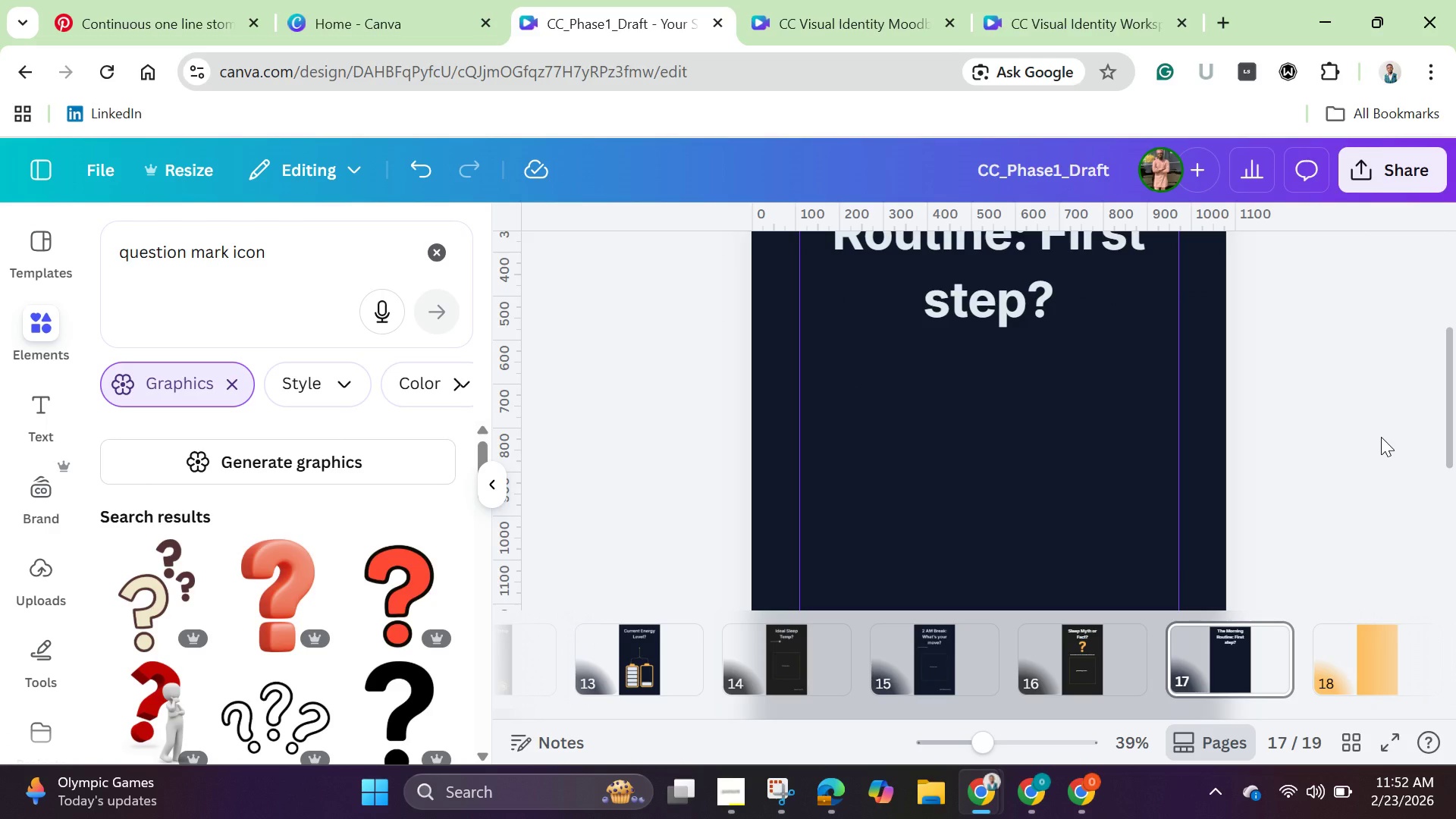 
left_click([1074, 654])
 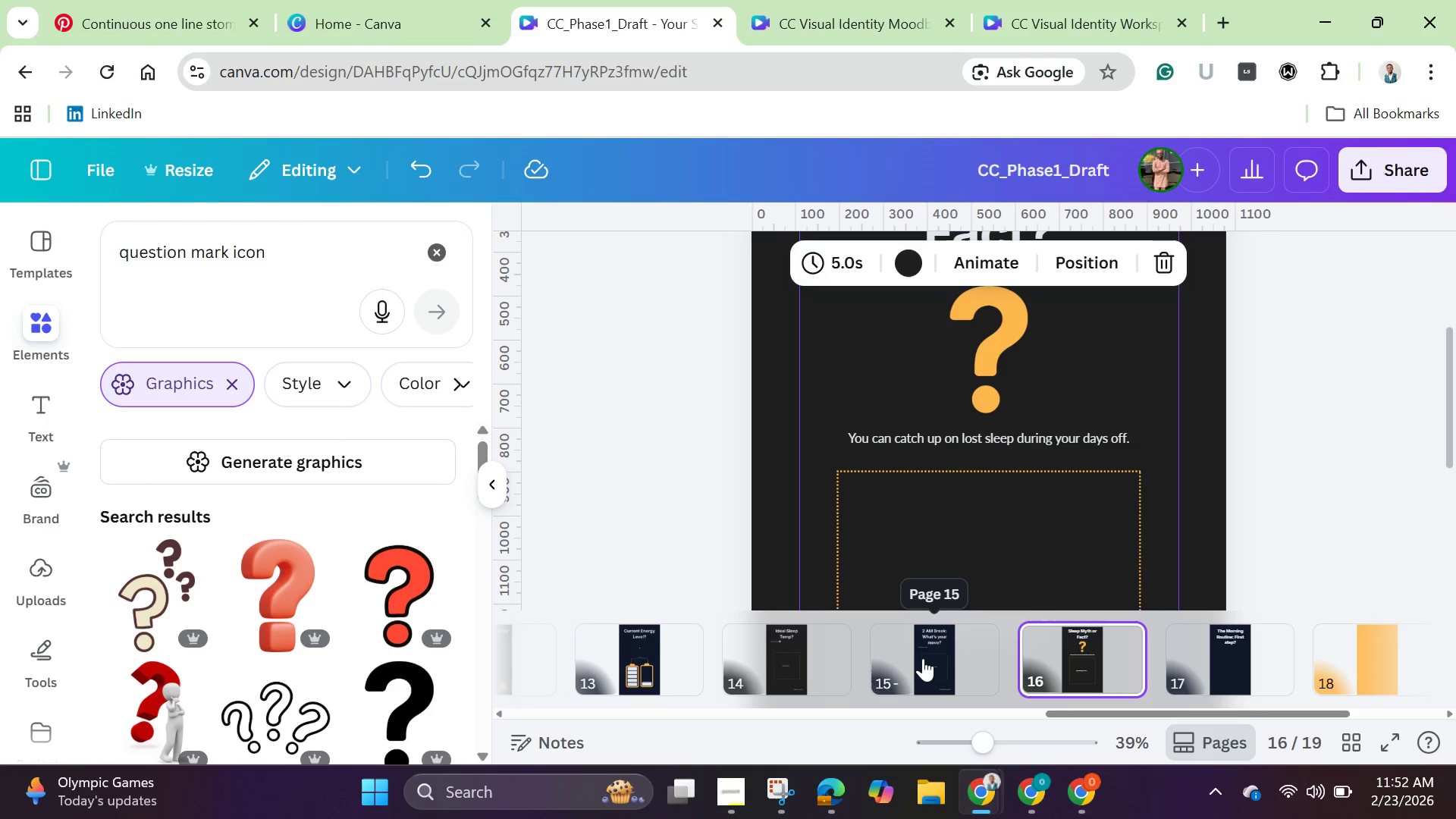 
left_click([924, 658])
 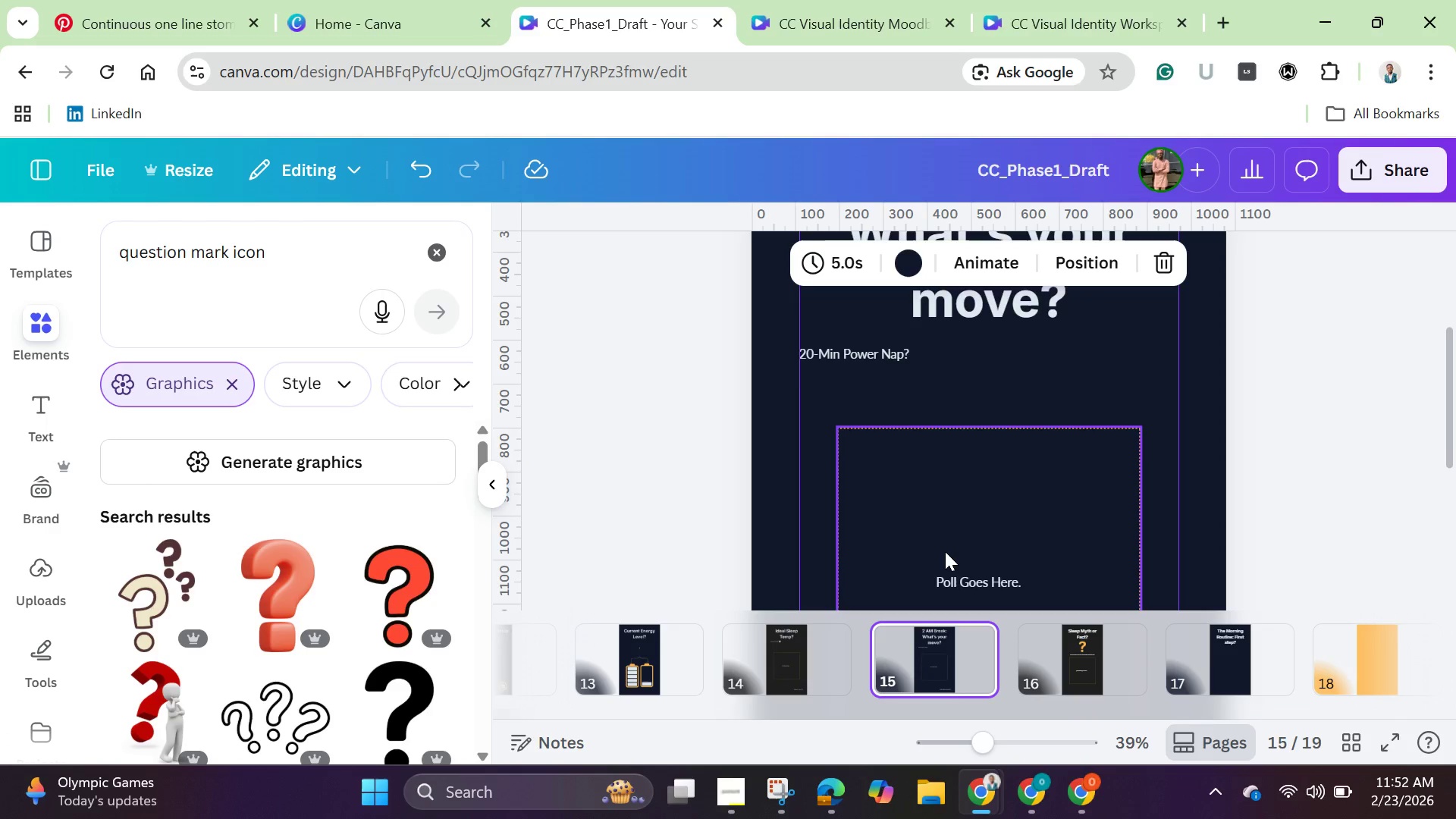 
scroll: coordinate [945, 551], scroll_direction: up, amount: 1.0
 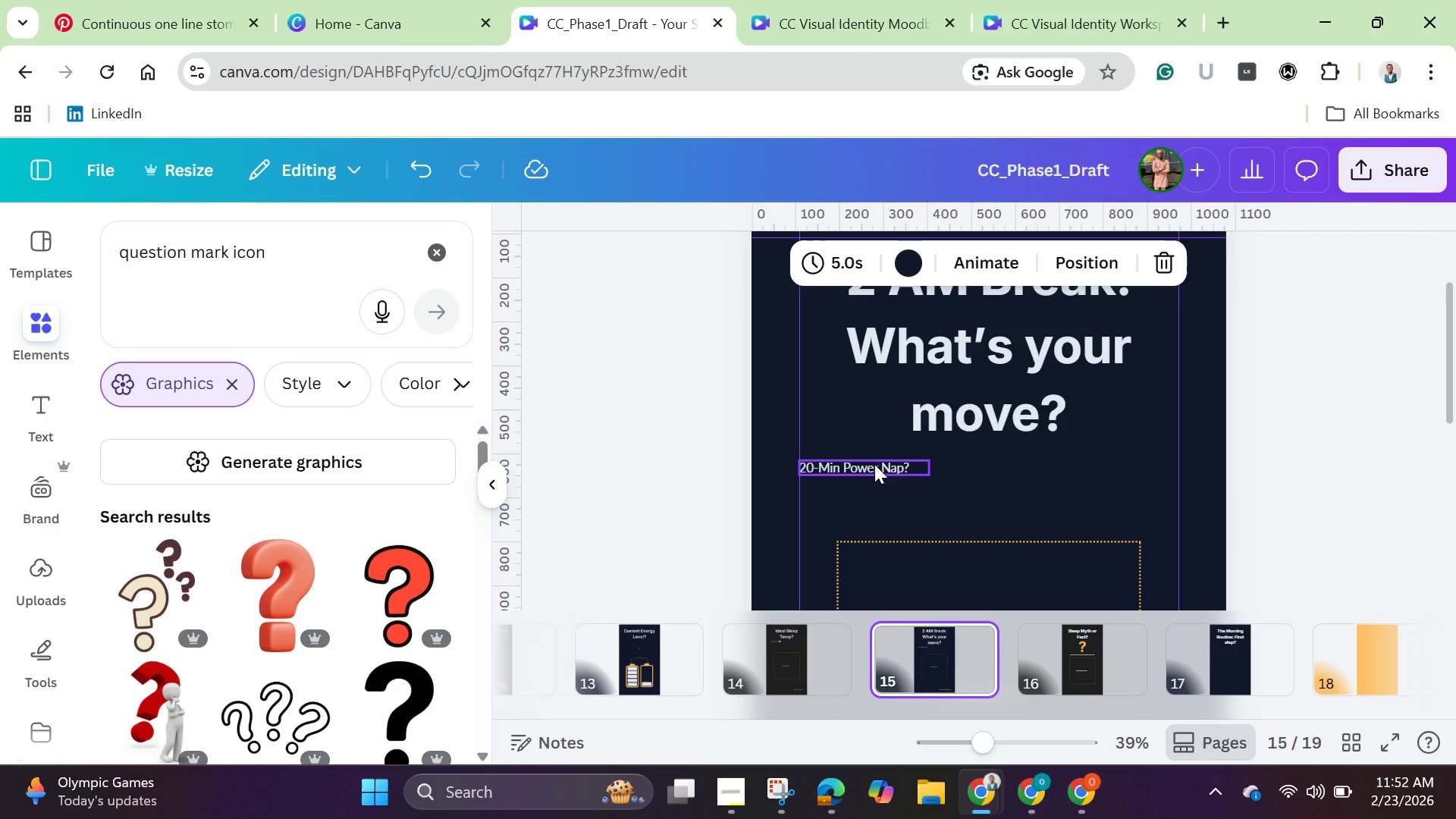 
left_click([874, 464])
 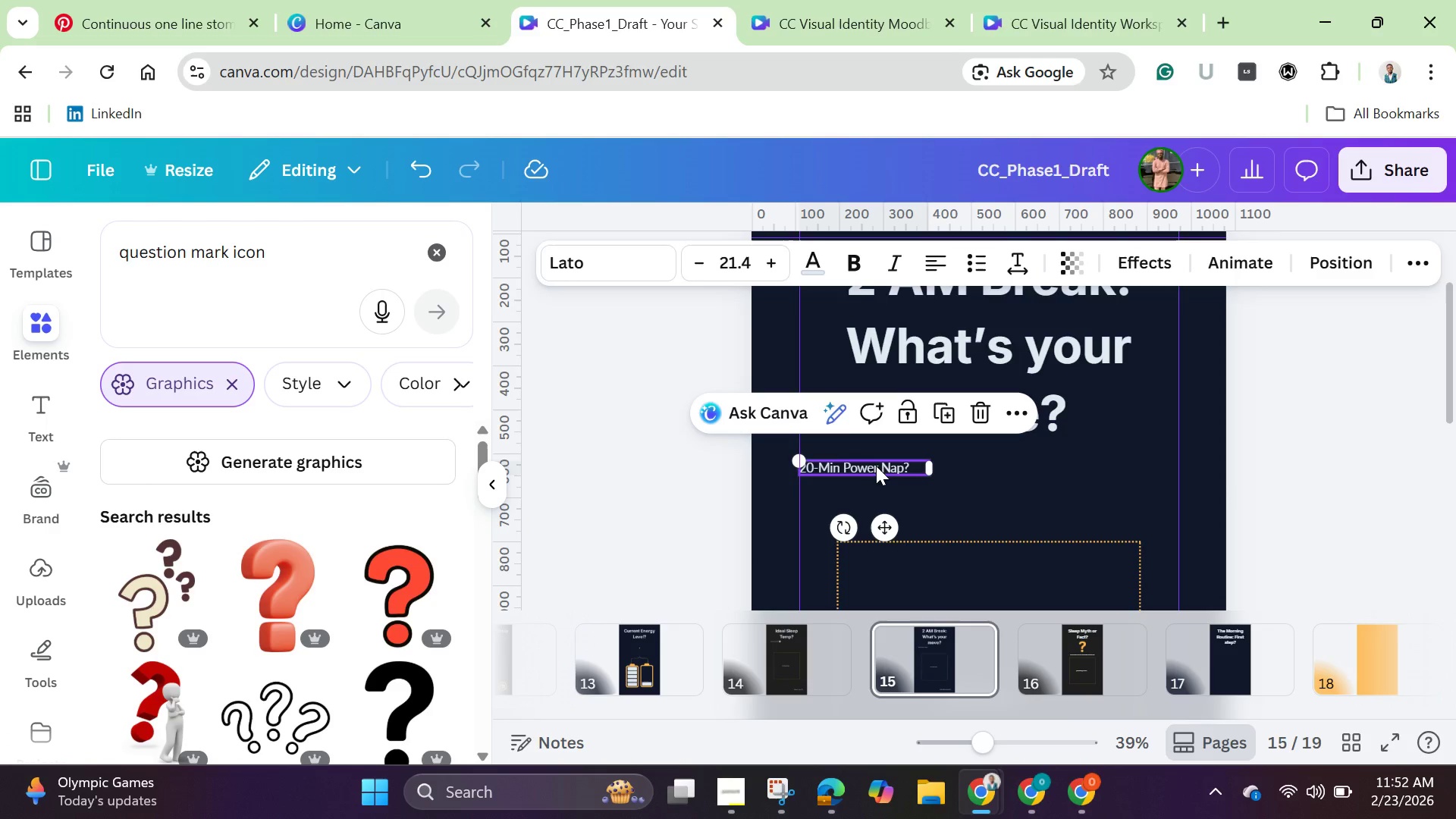 
hold_key(key=ShiftLeft, duration=0.95)
left_click([953, 557])
 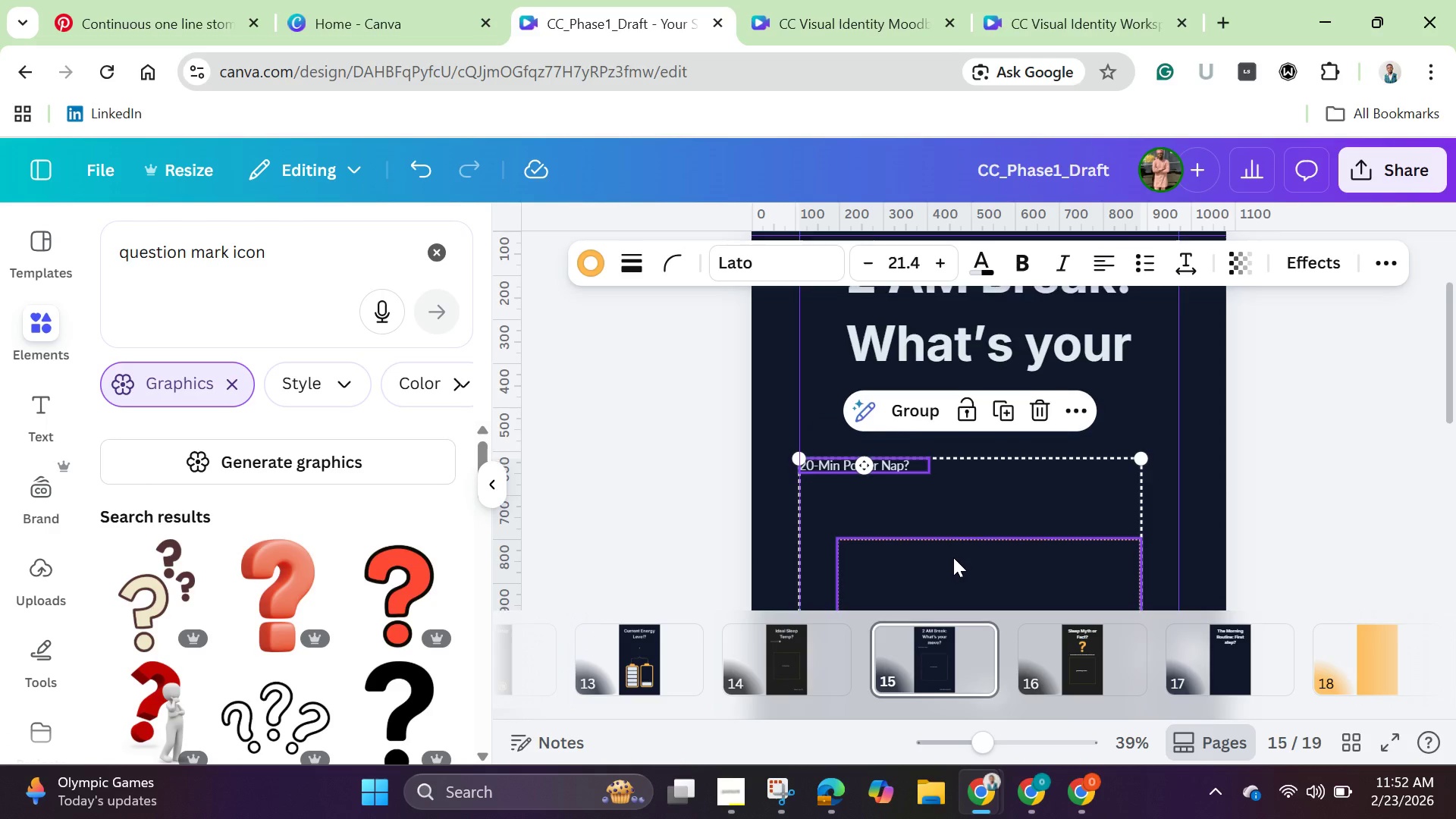 
scroll: coordinate [953, 550], scroll_direction: down, amount: 4.0
 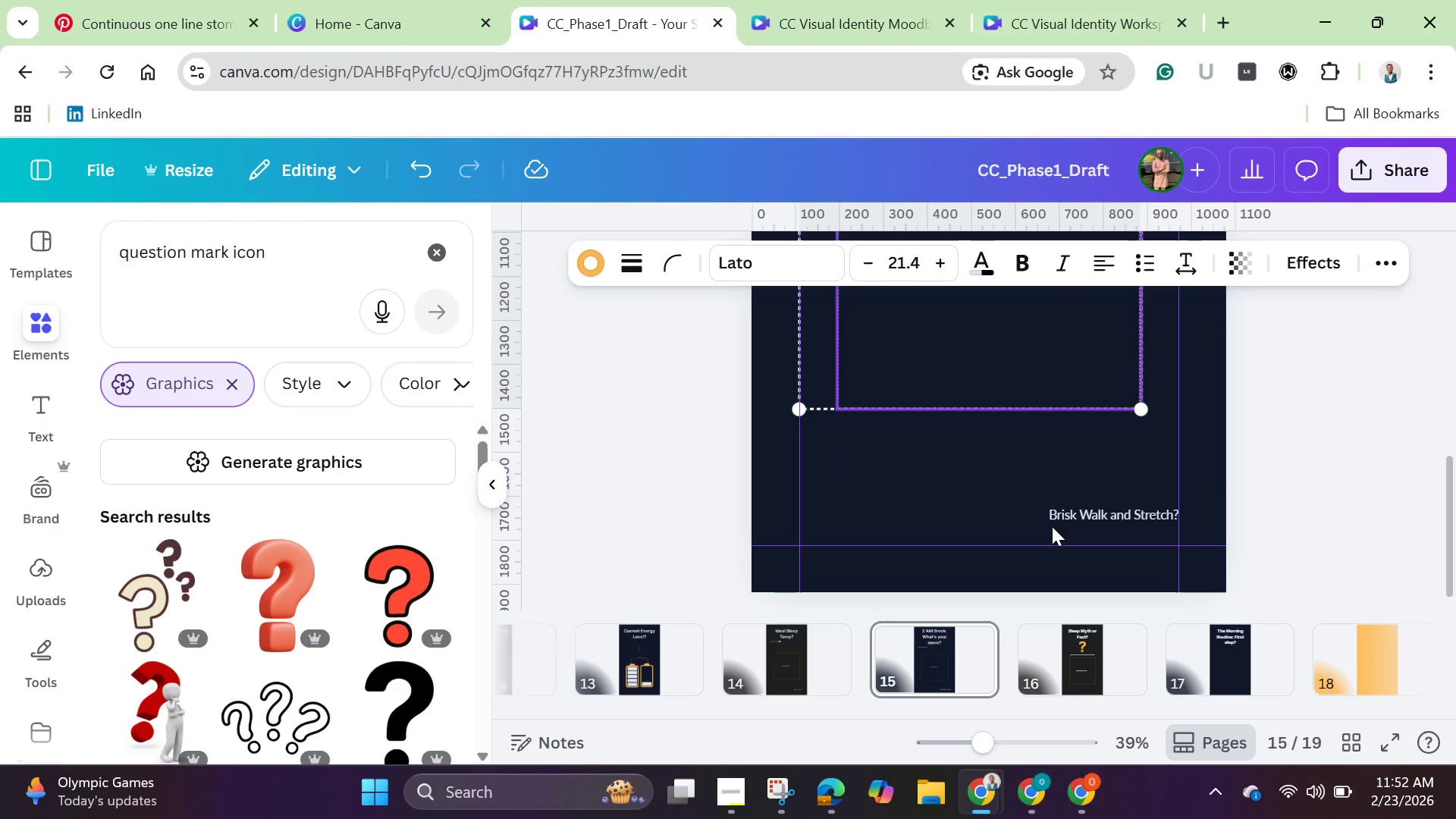 
hold_key(key=ShiftLeft, duration=0.91)
left_click([1075, 515])
 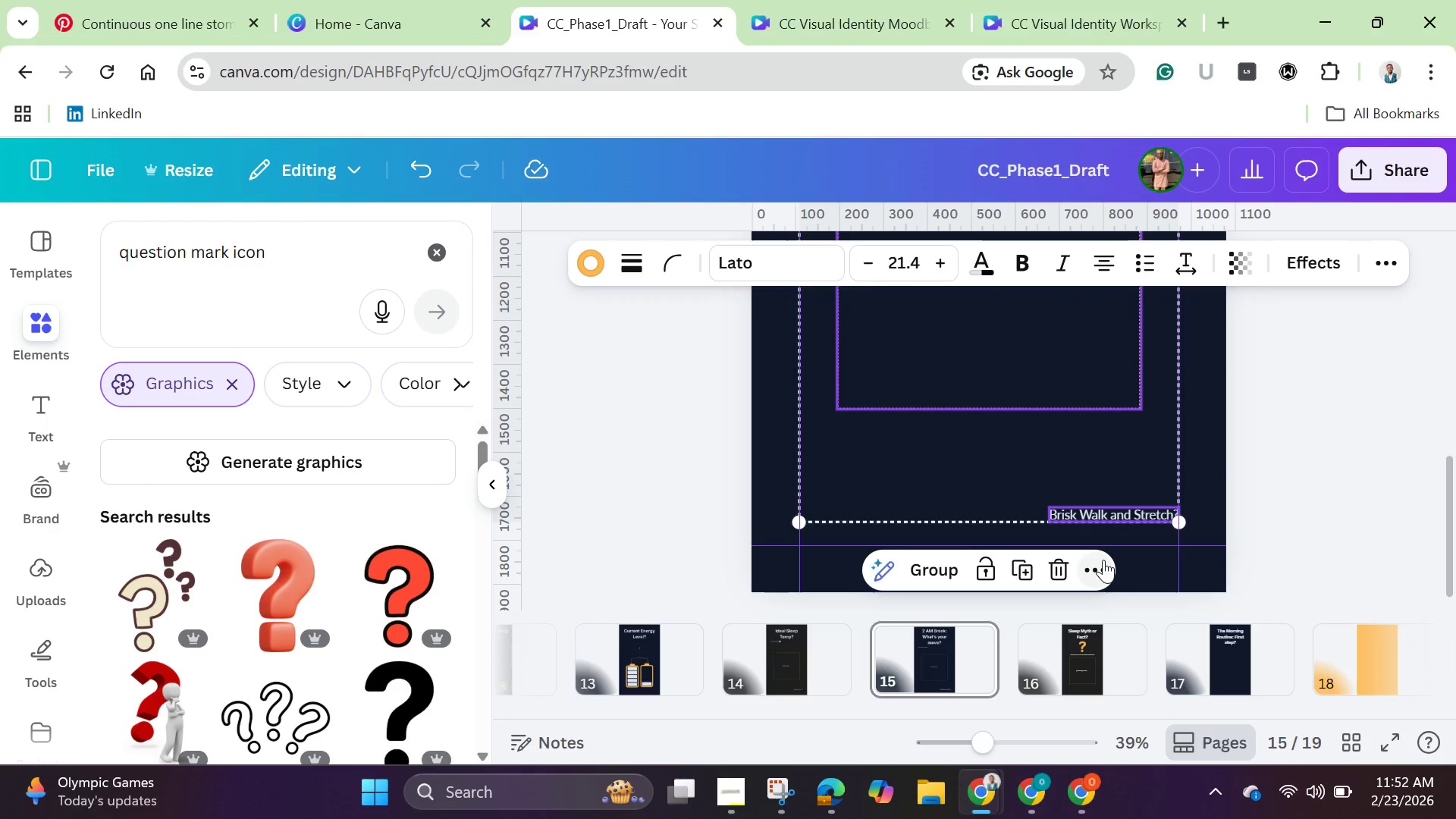 
left_click([1103, 560])
 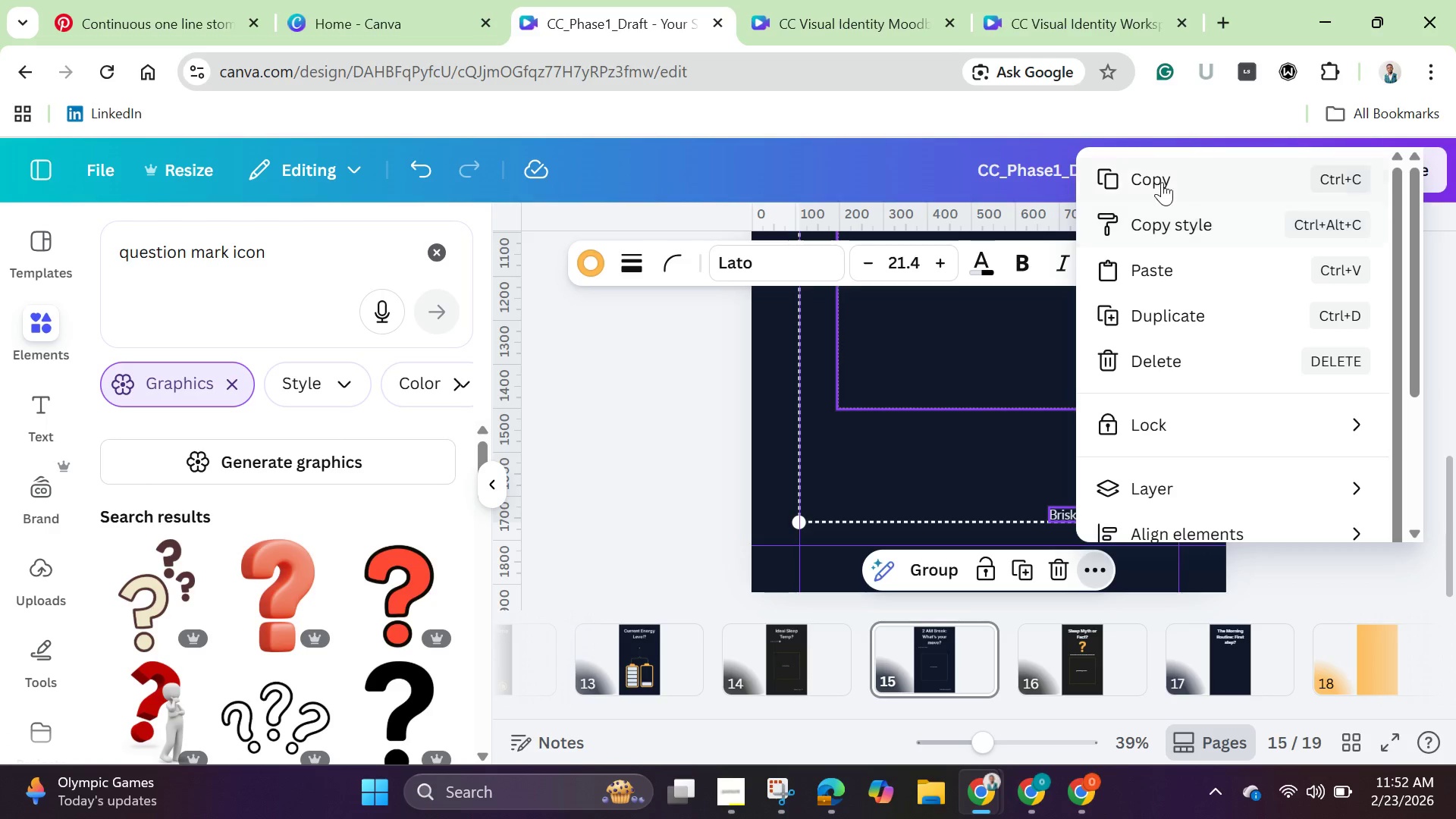 
left_click([1162, 181])
 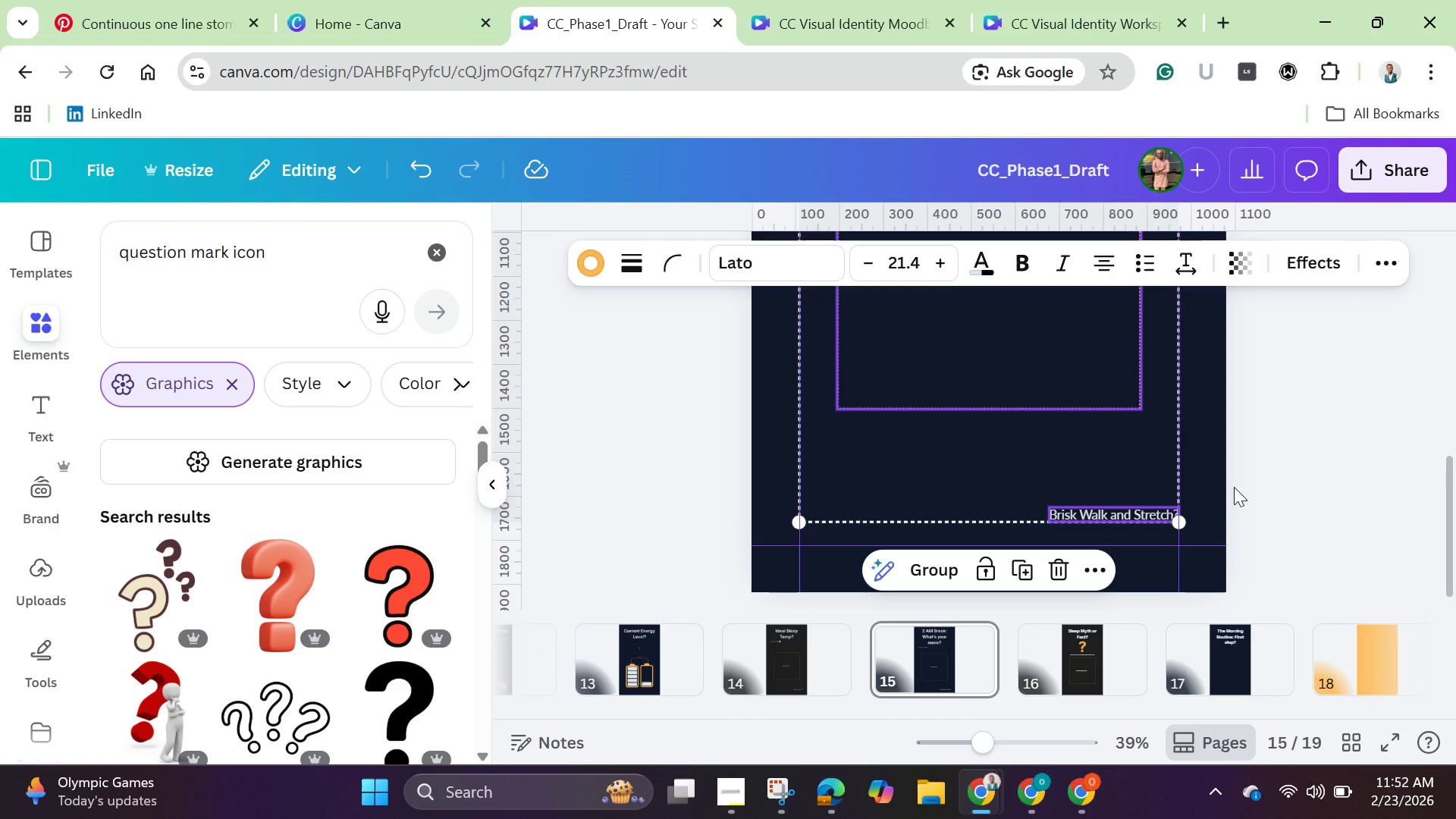 
left_click([1238, 478])
 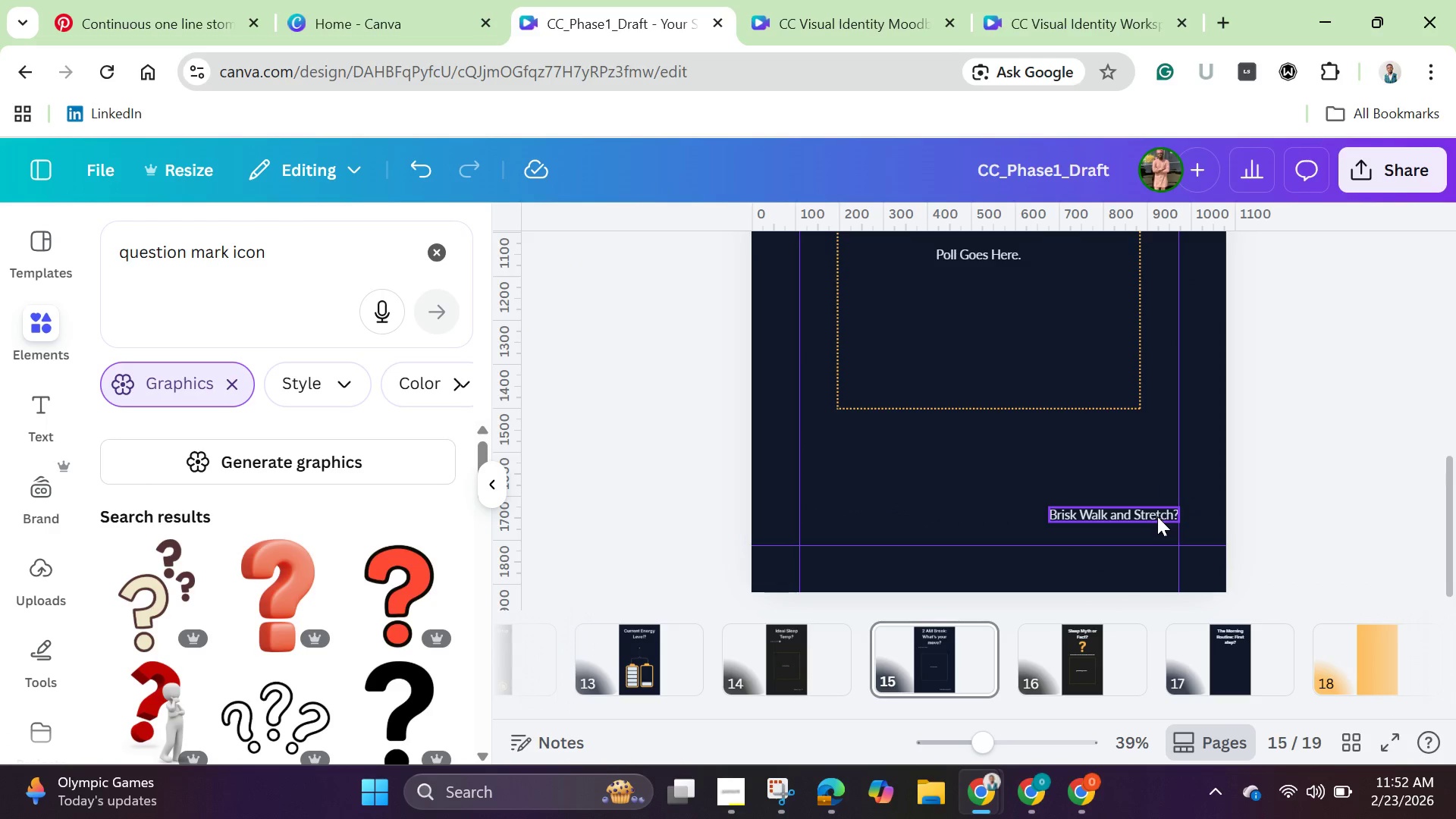 
left_click([1157, 516])
 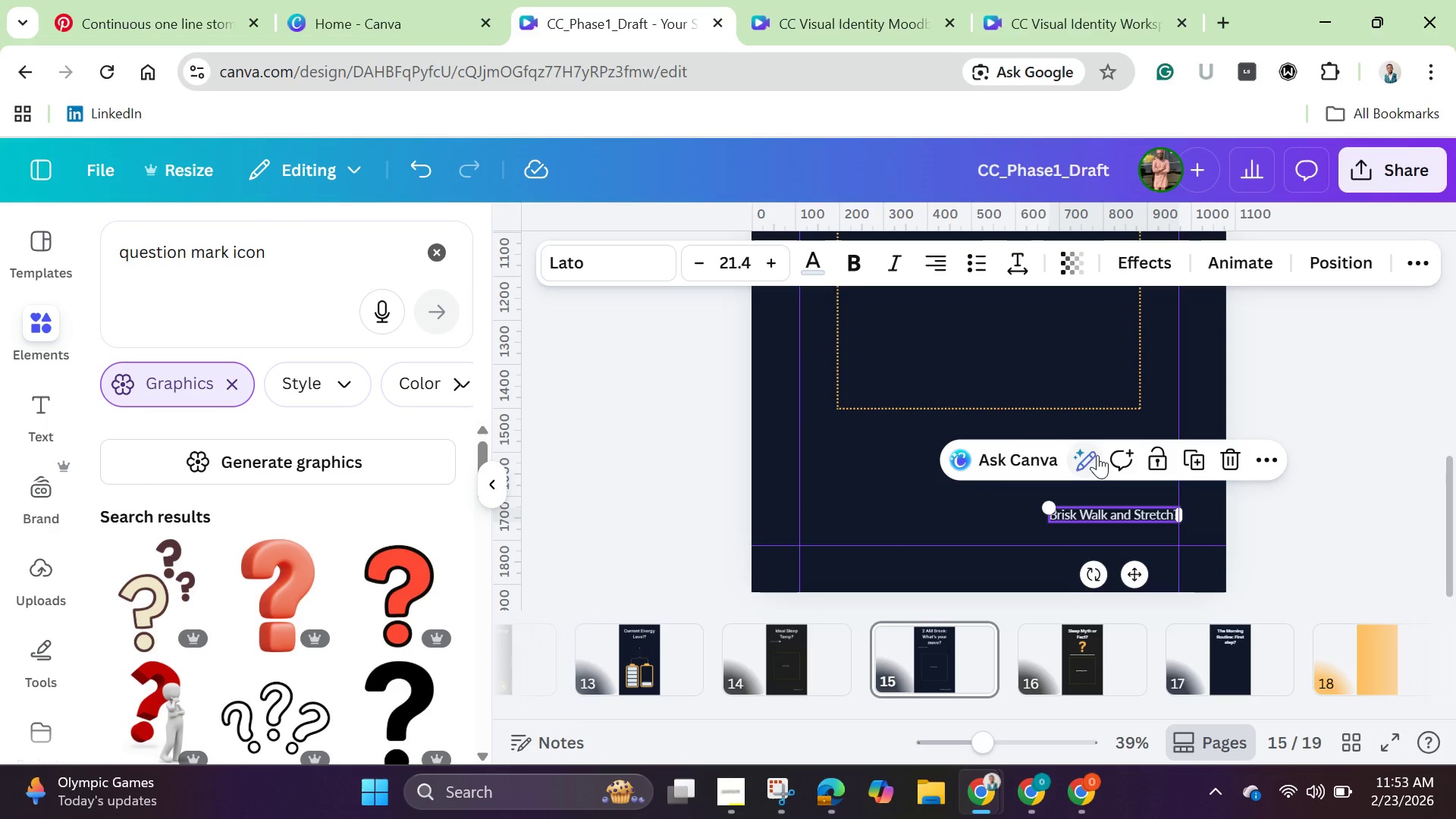 
left_click([1090, 454])
 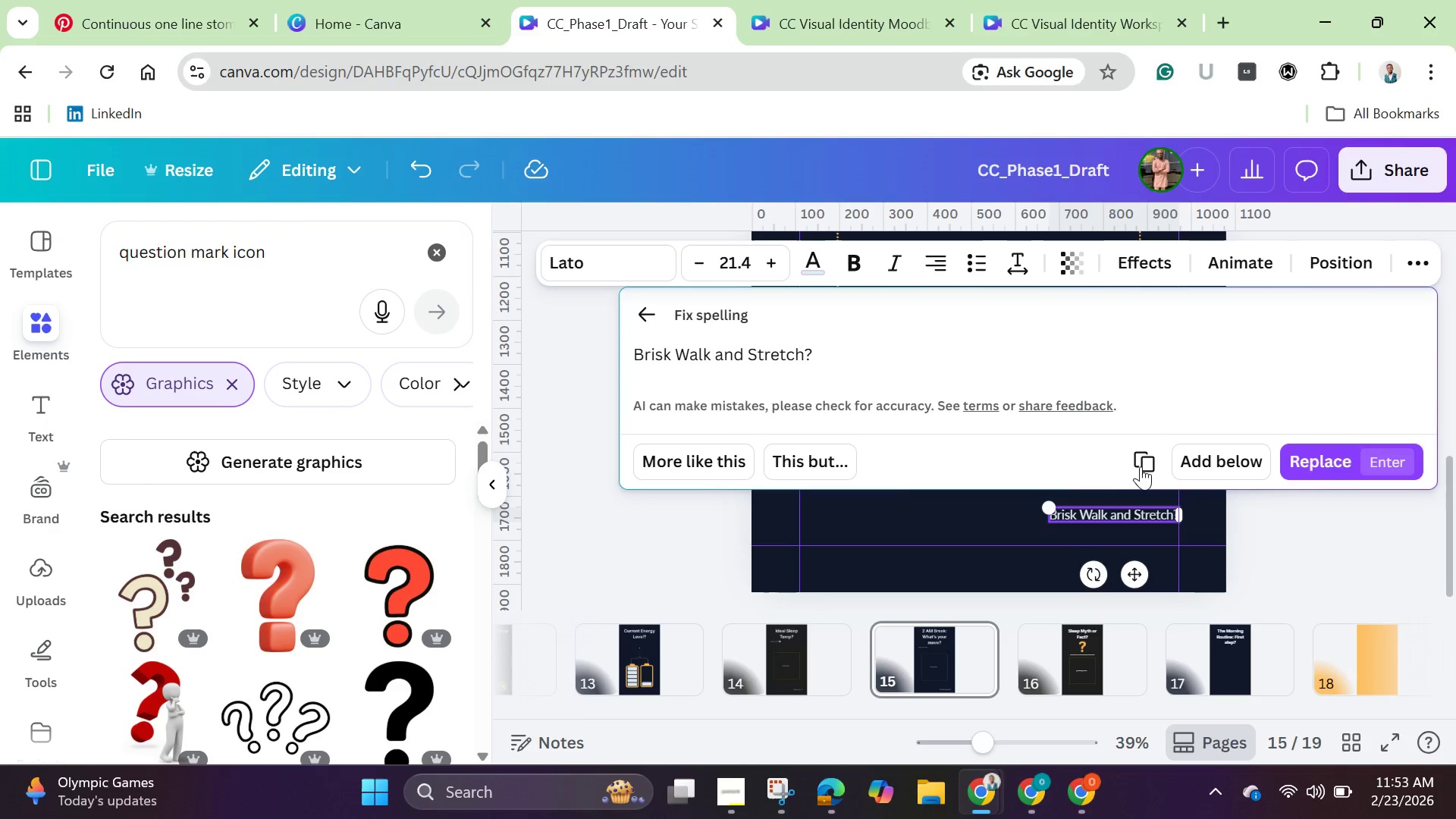 
wait(5.41)
 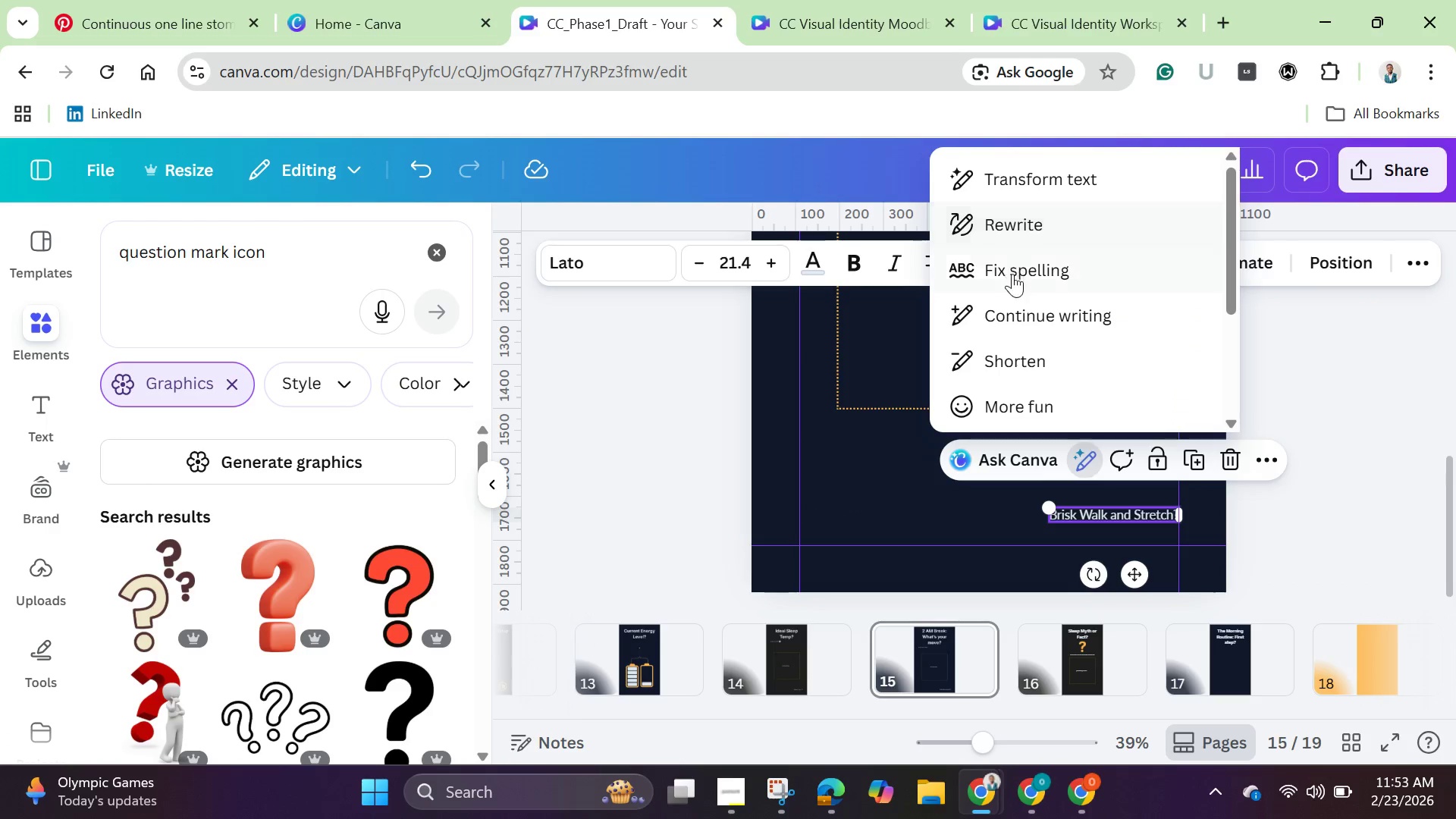 
left_click([1321, 468])
 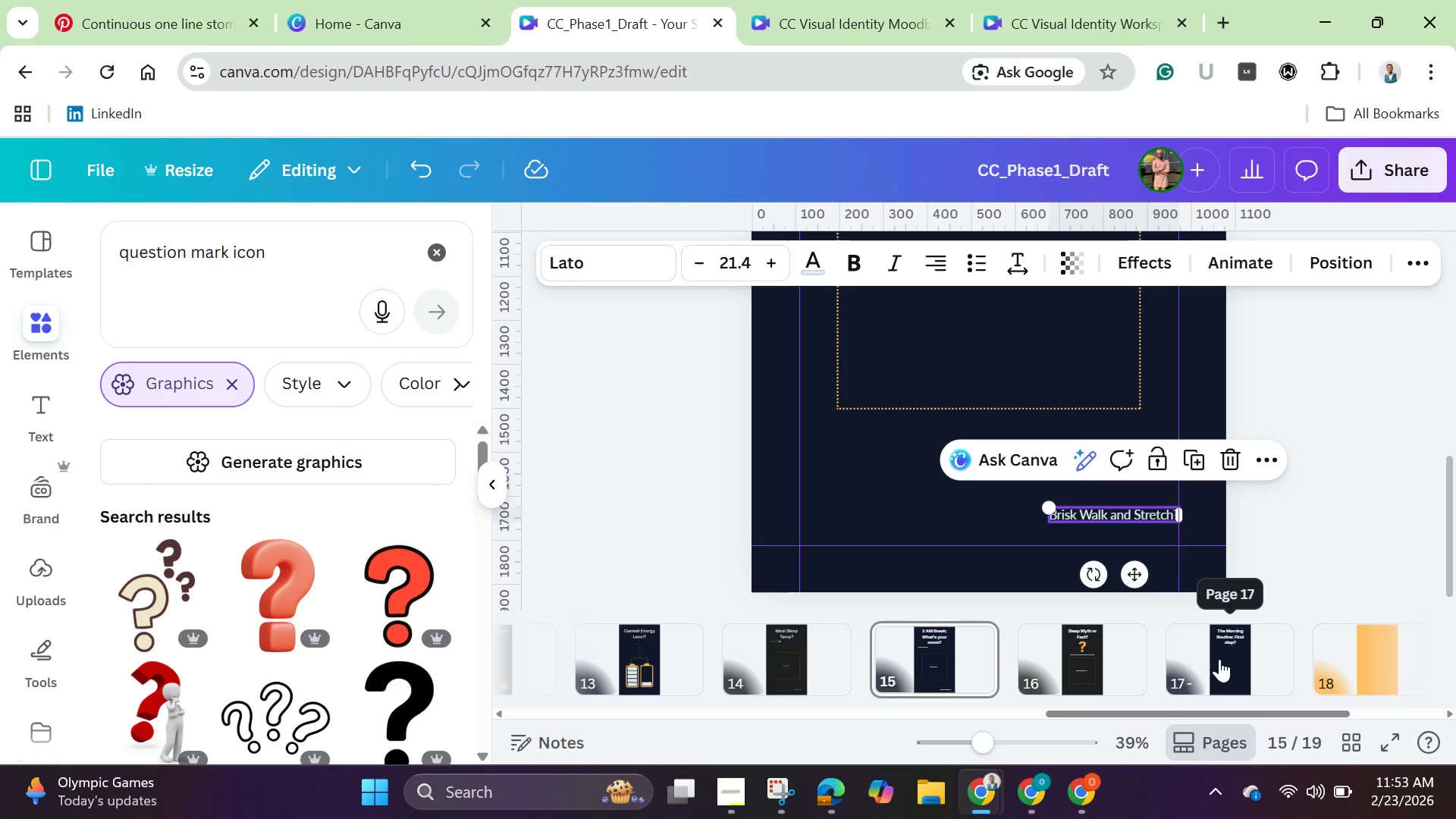 
left_click([1219, 659])
 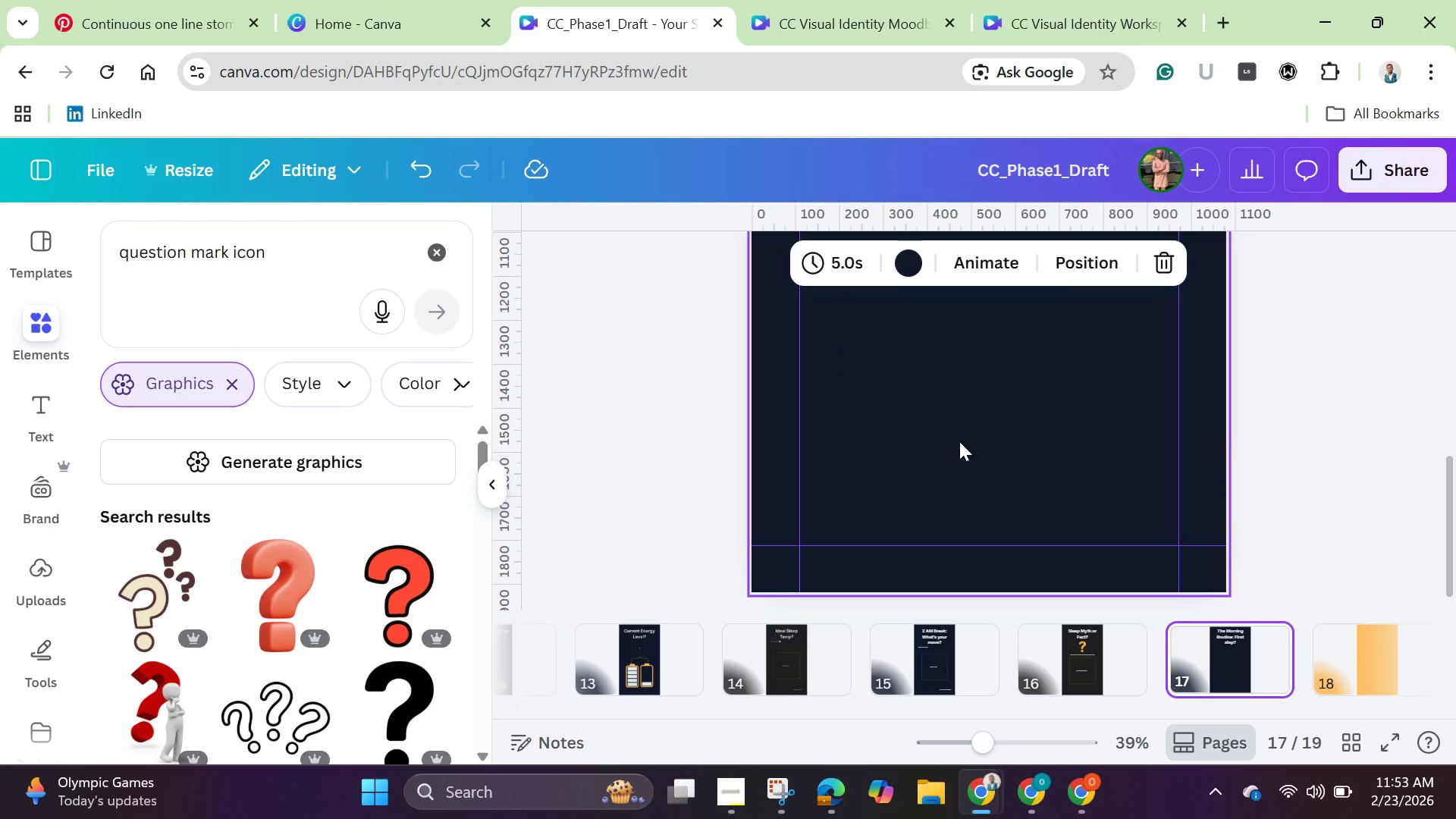 
scroll: coordinate [959, 441], scroll_direction: up, amount: 2.0
 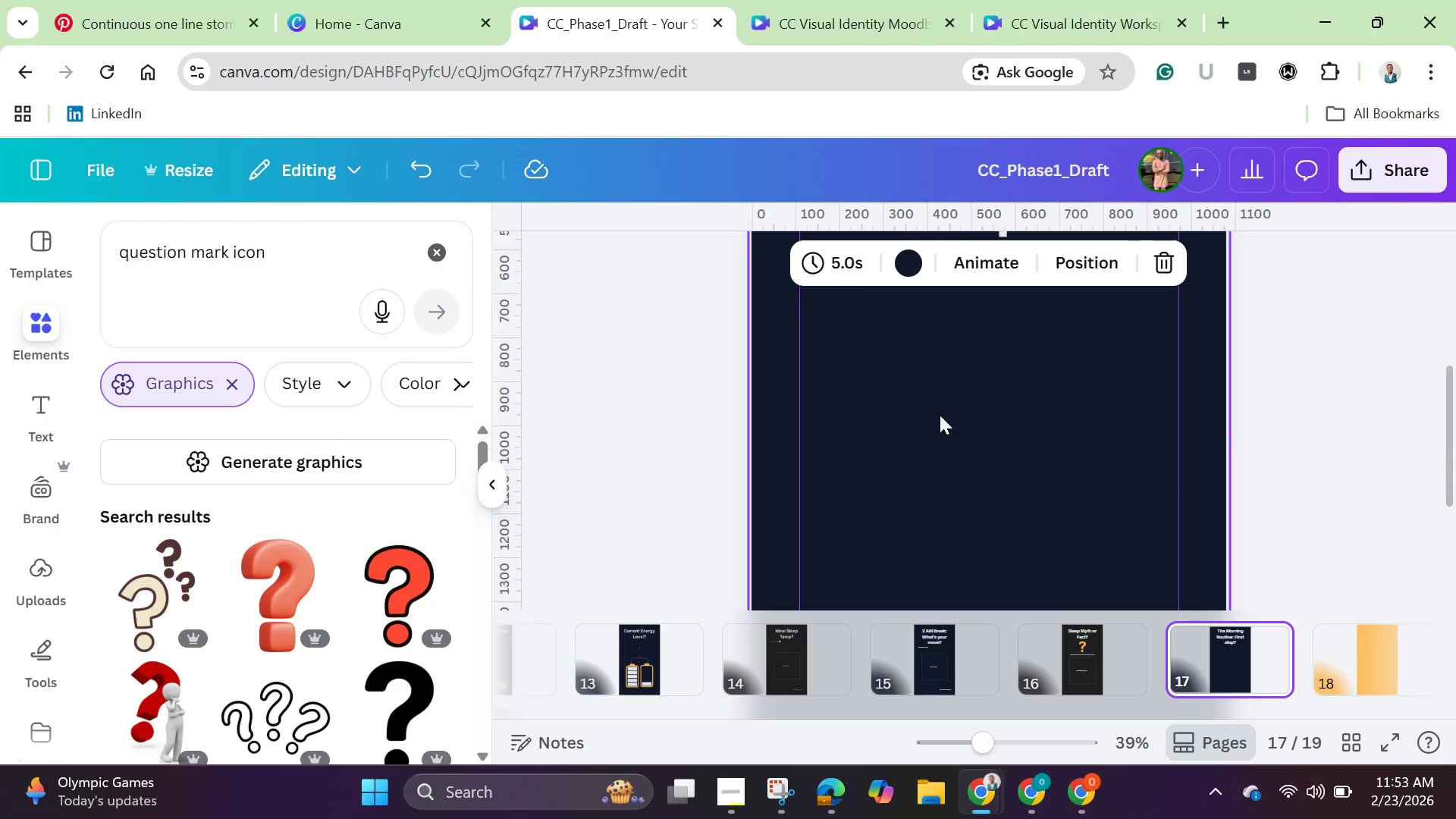 
scroll: coordinate [943, 415], scroll_direction: none, amount: 0.0
 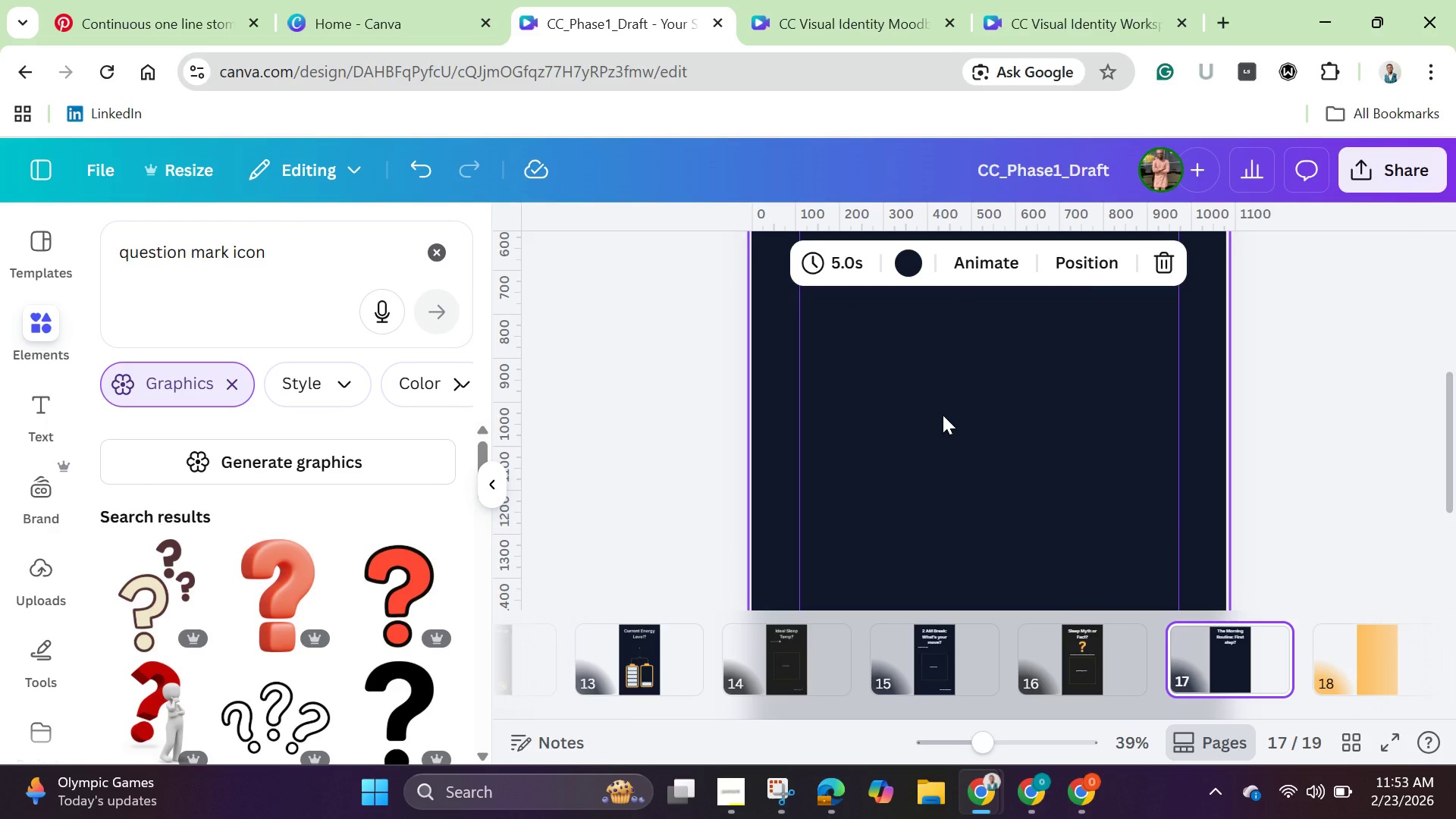 
left_click([943, 415])
 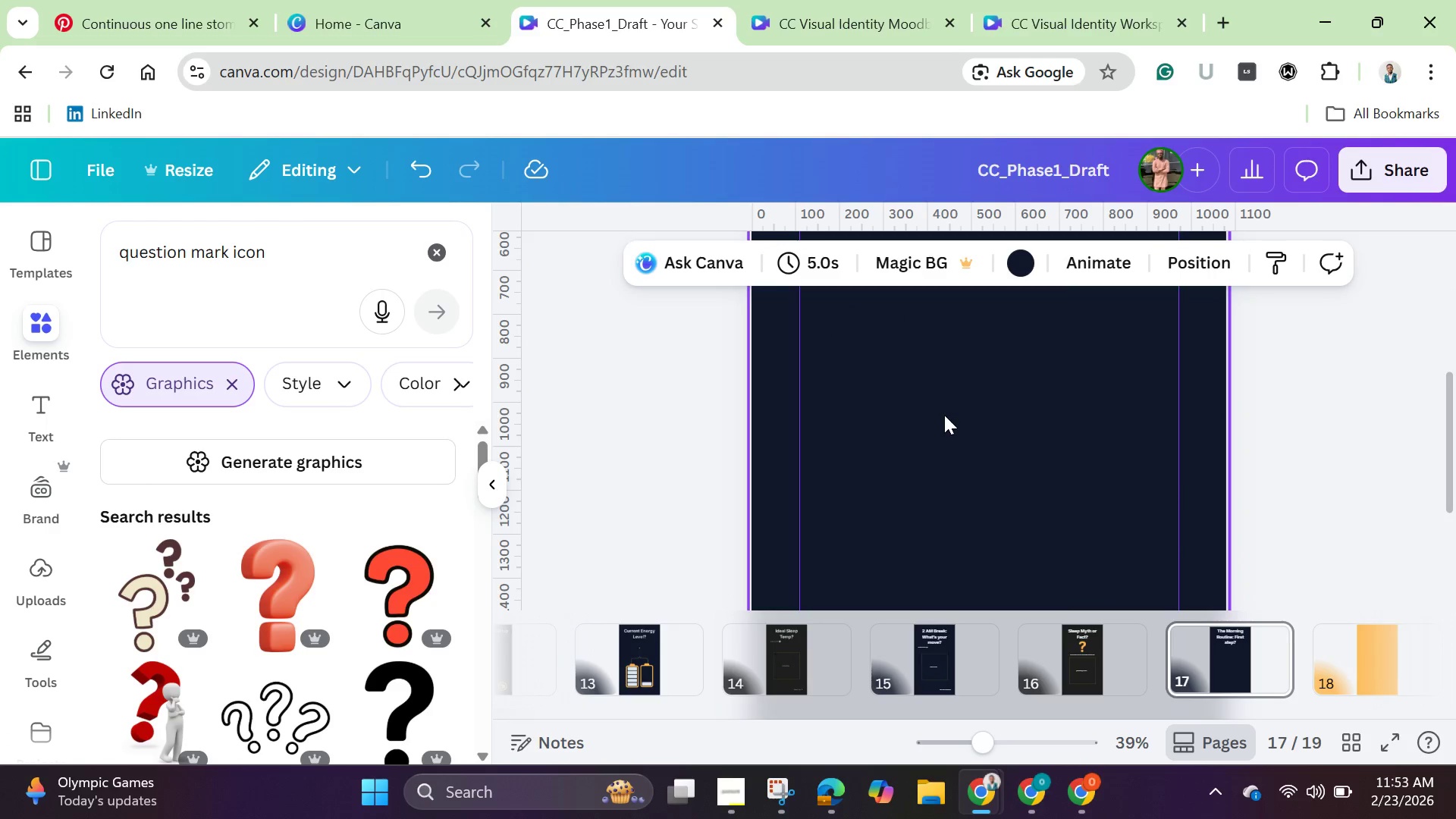 
key(Control+V)
 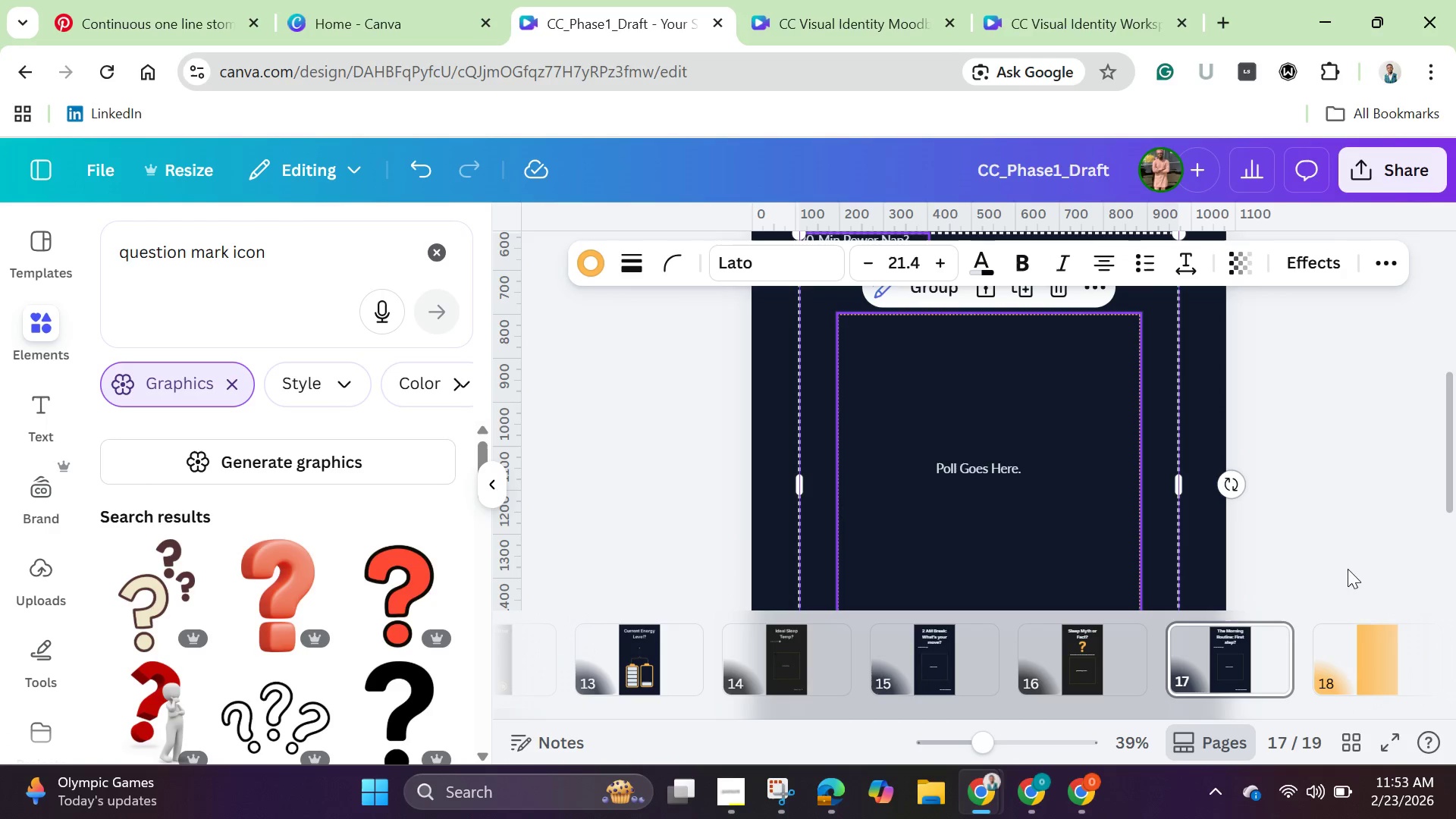 
scroll: coordinate [1340, 493], scroll_direction: up, amount: 2.0
 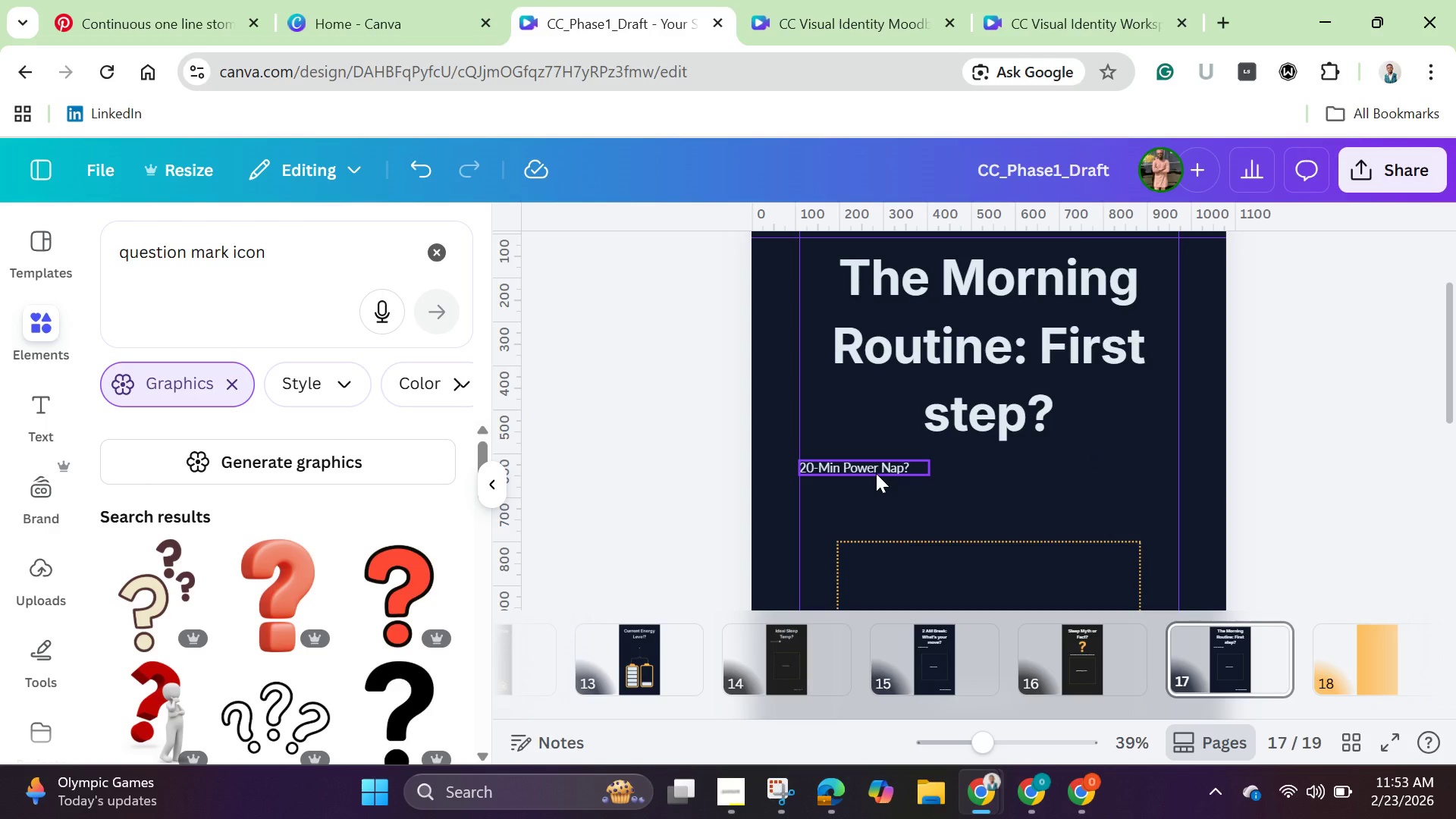 
double_click([876, 473])
 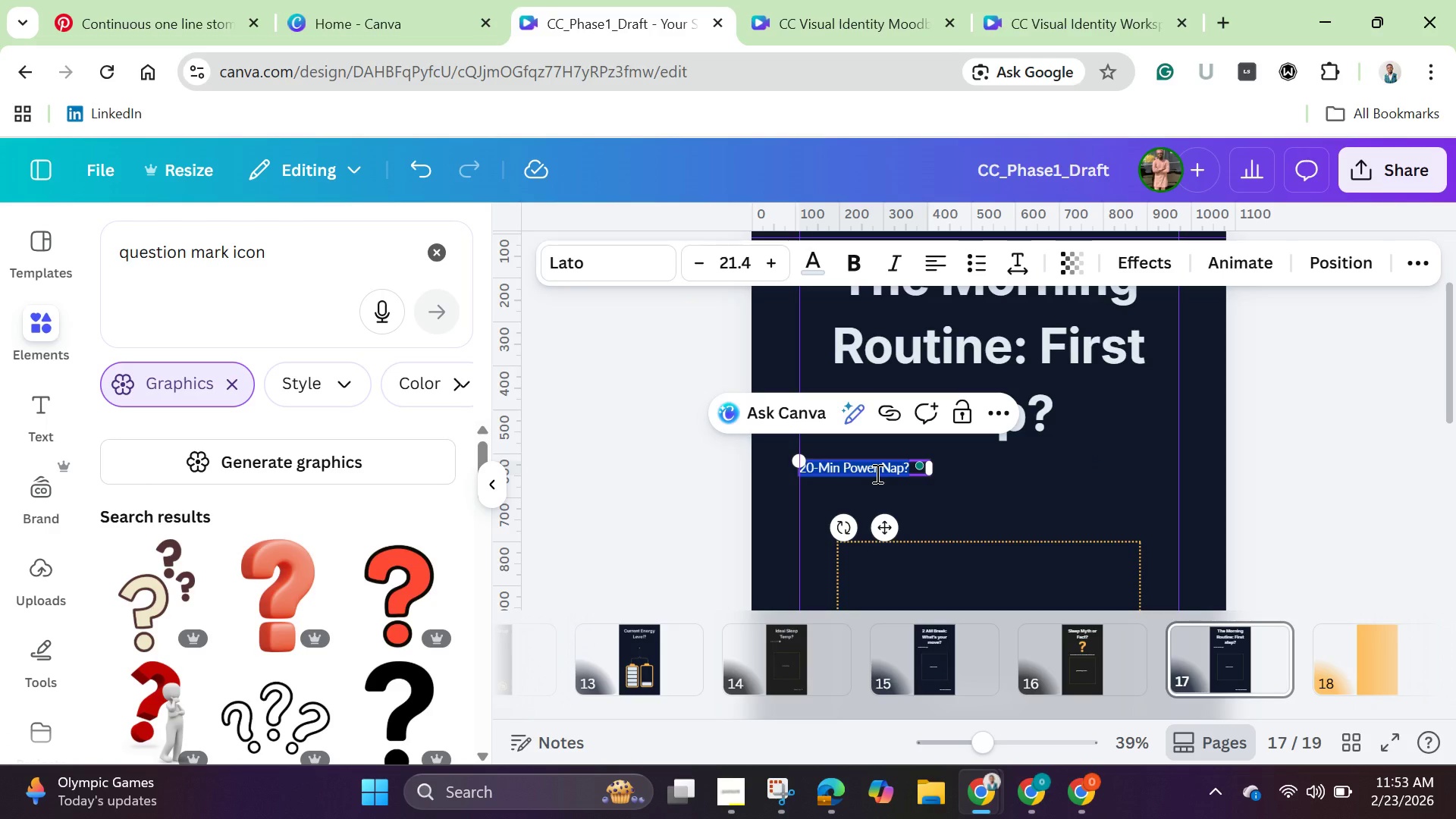 
key(Backspace)
 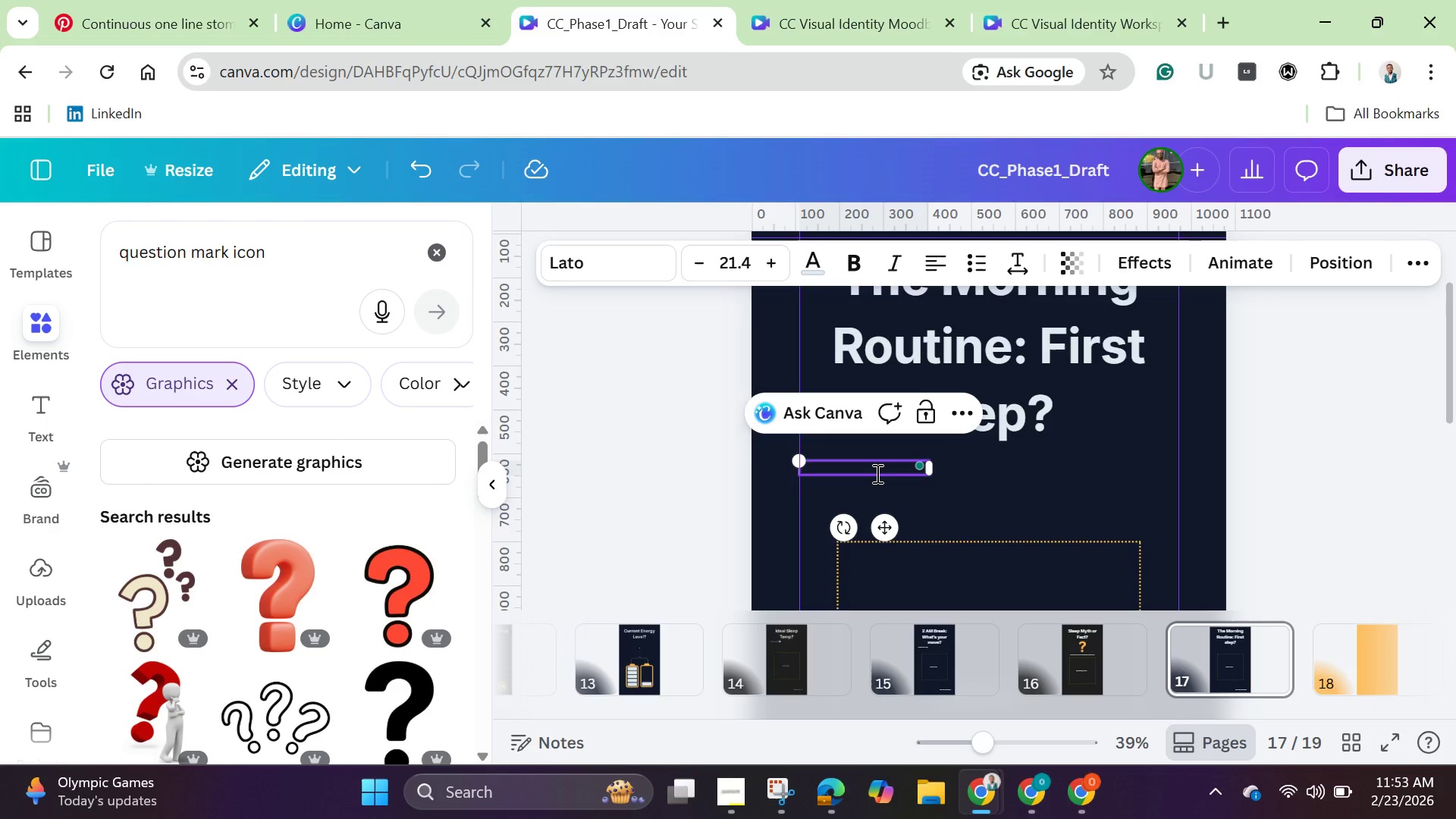 
wait(19.08)
 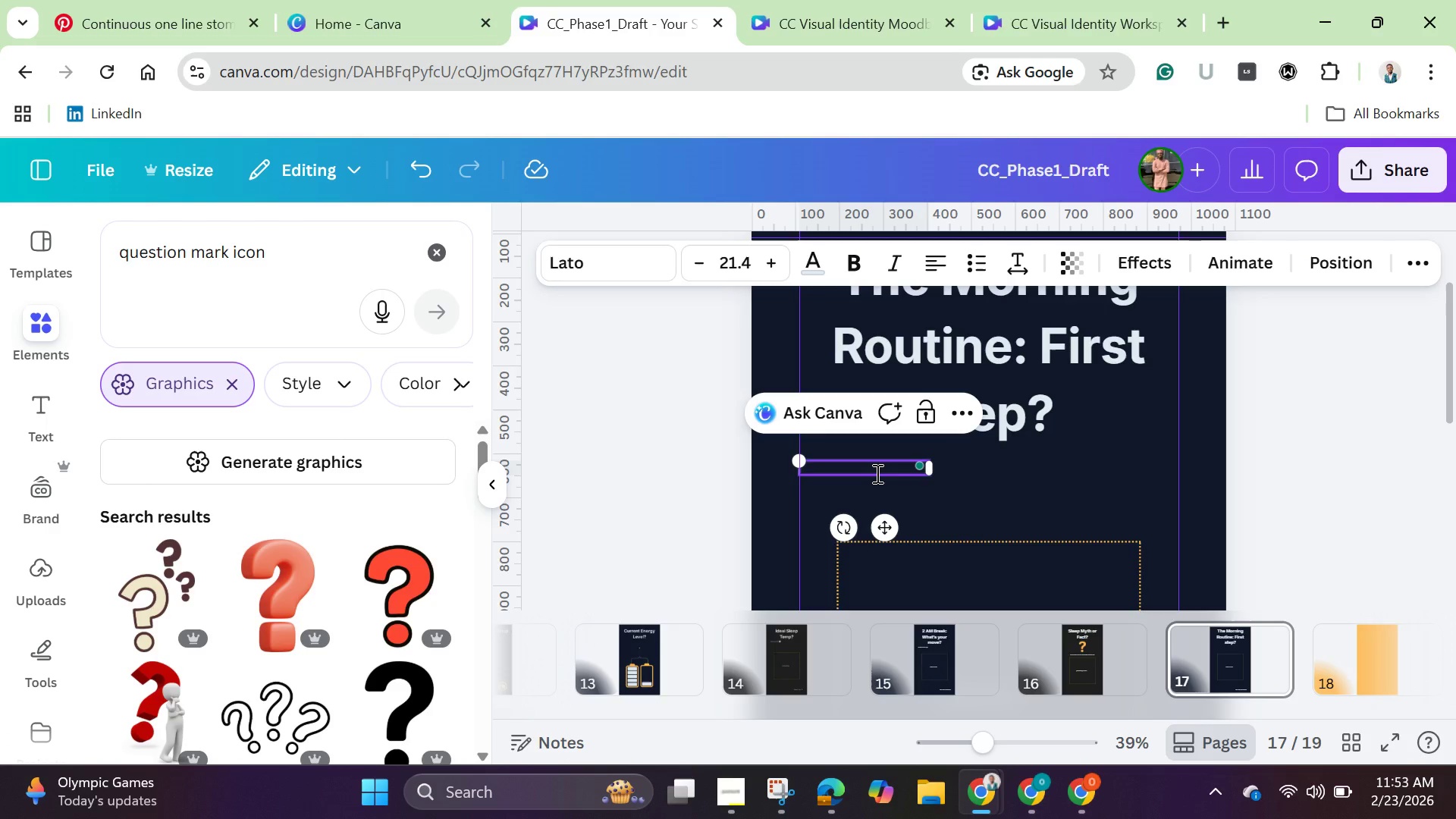 
key(H)
 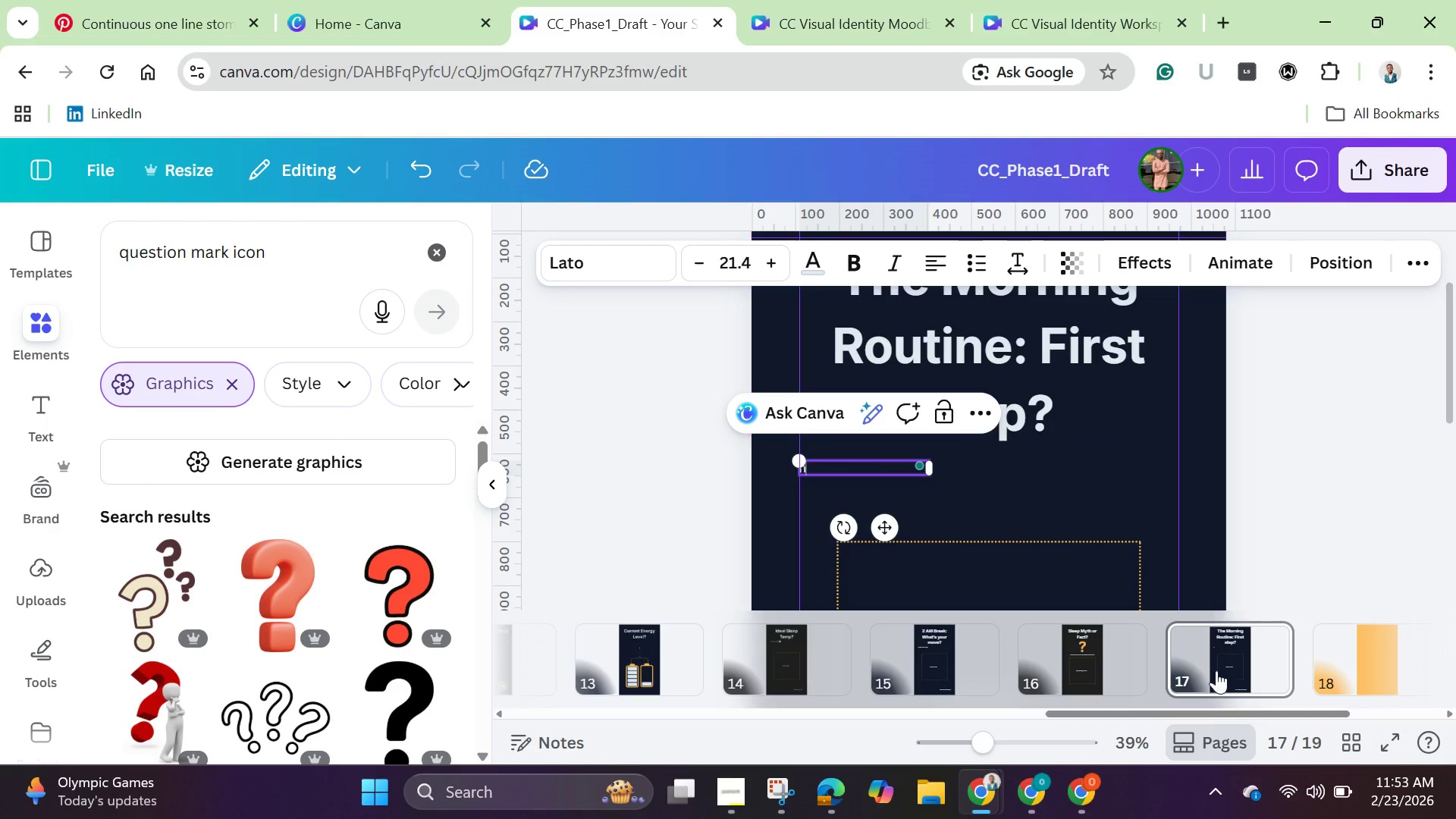 
mouse_move([1029, 802])
 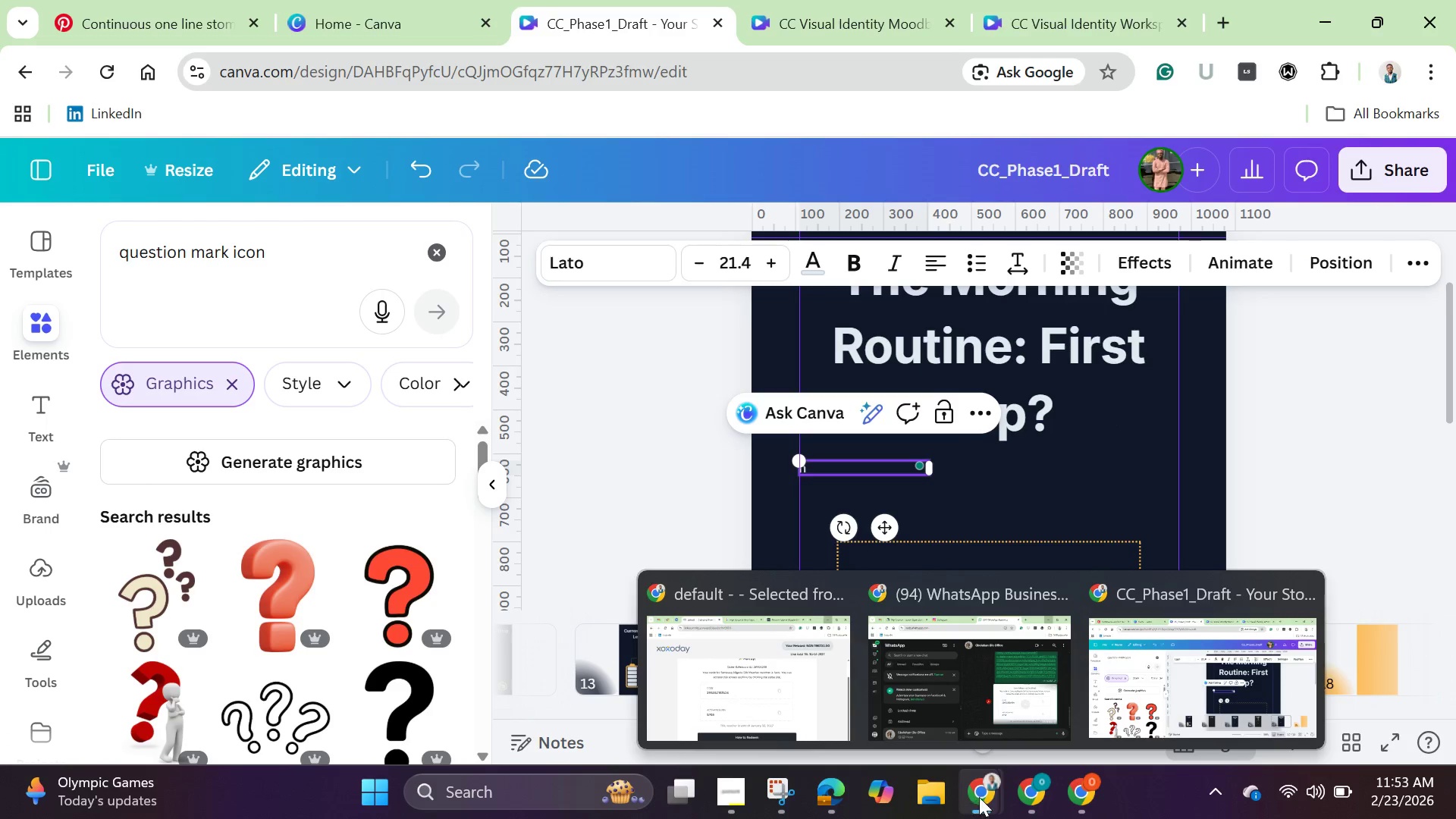 
left_click([979, 797])
 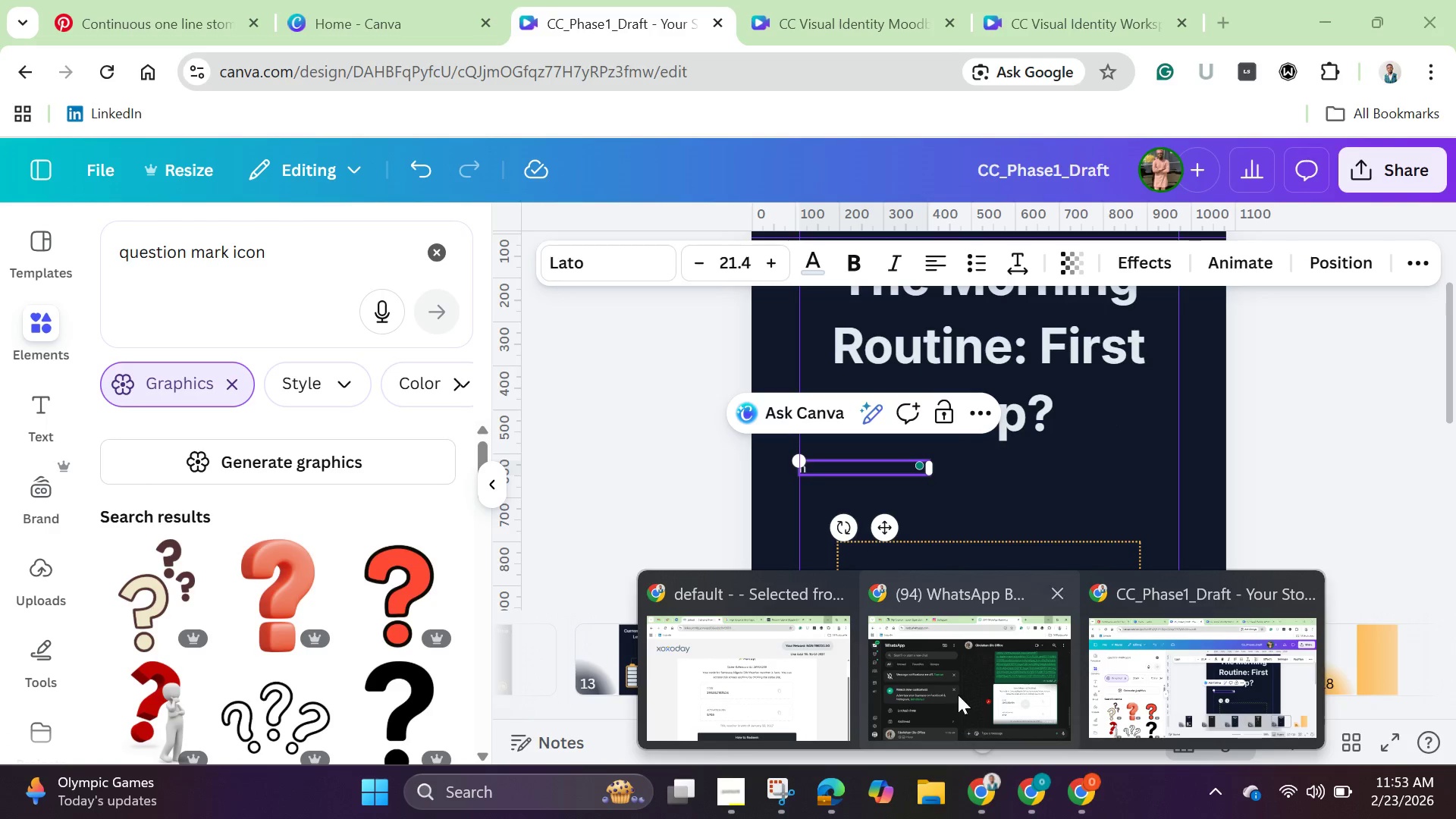 
left_click([956, 688])
 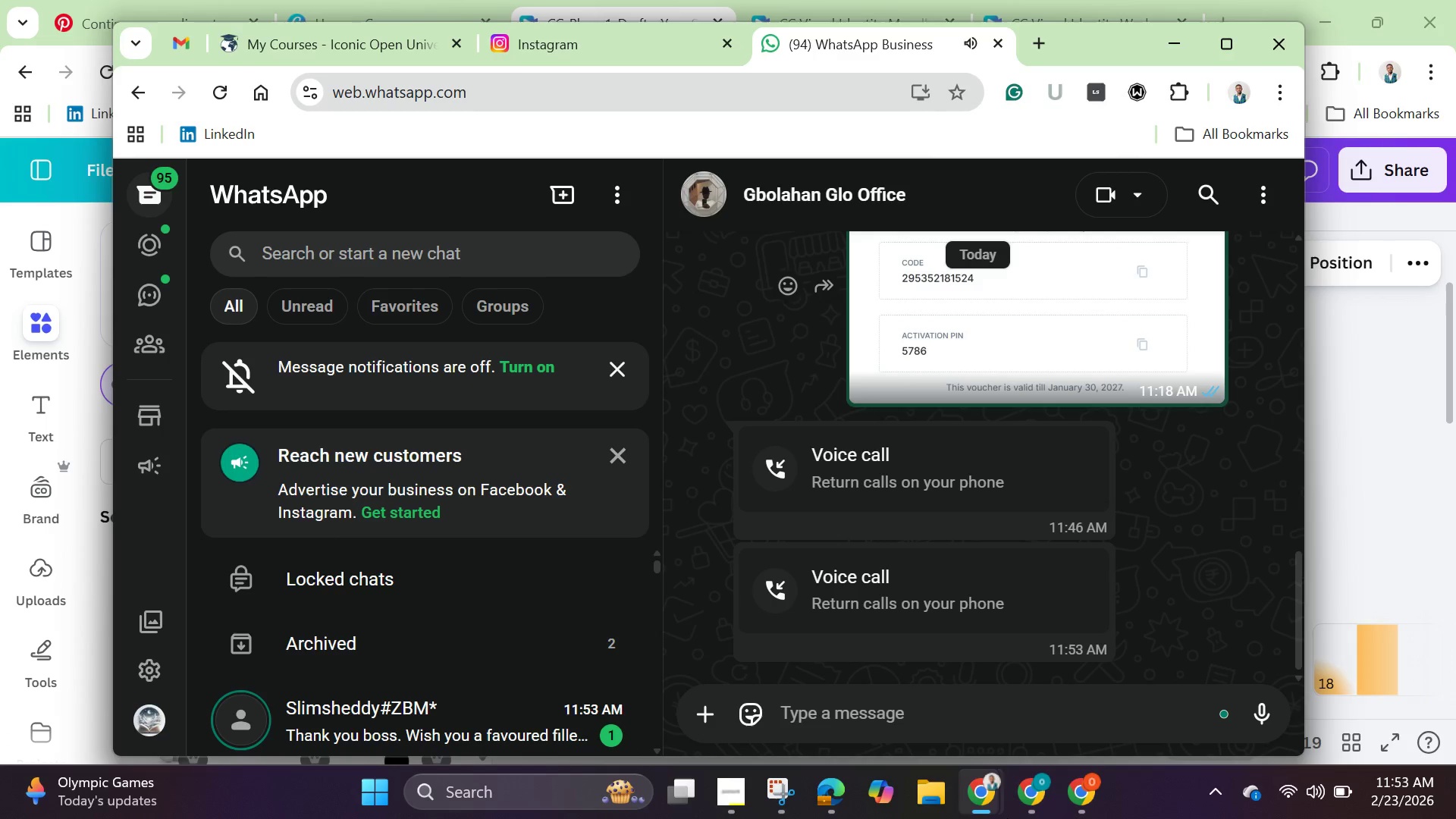 
left_click([987, 781])
 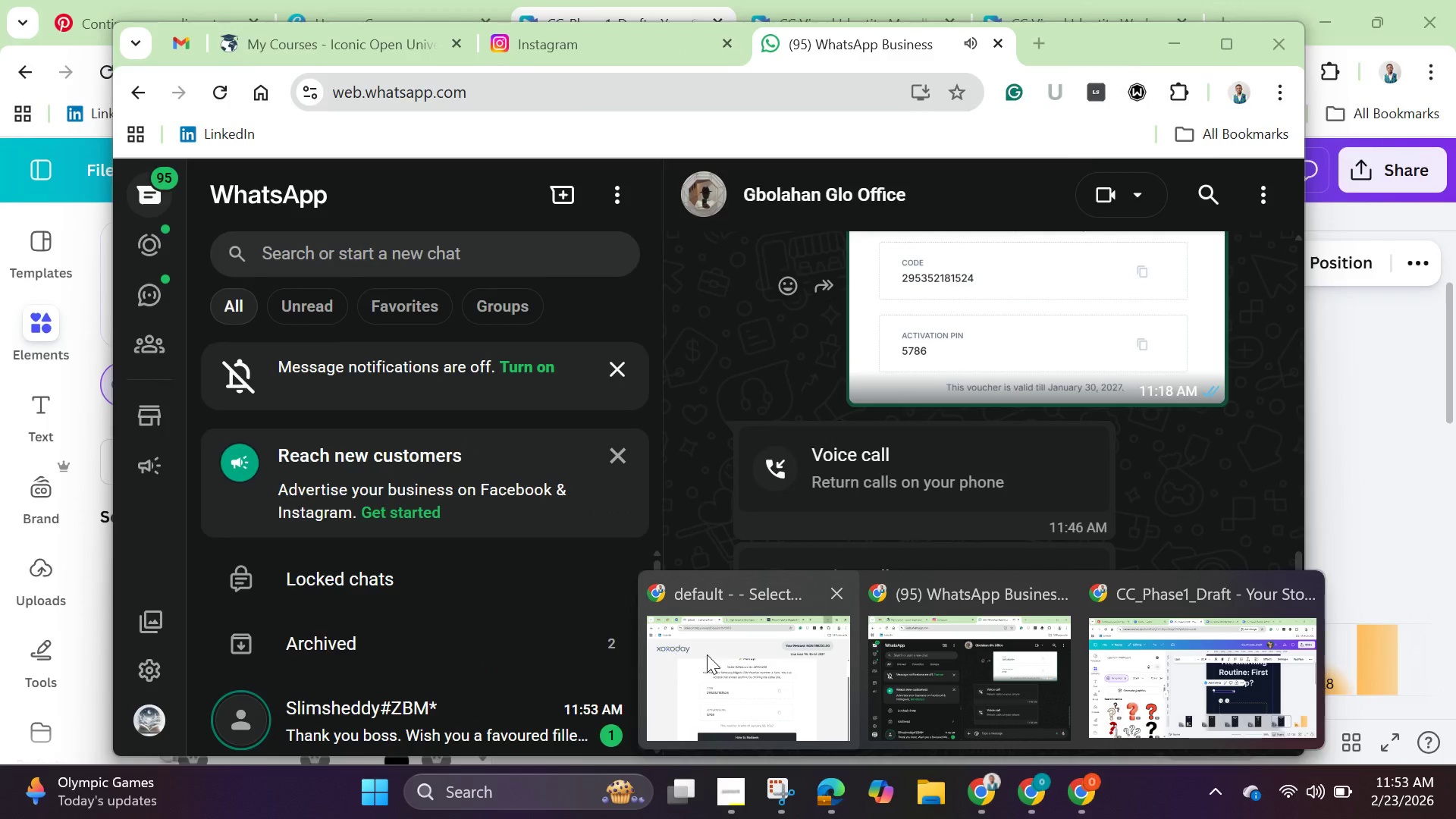 
left_click([714, 658])
 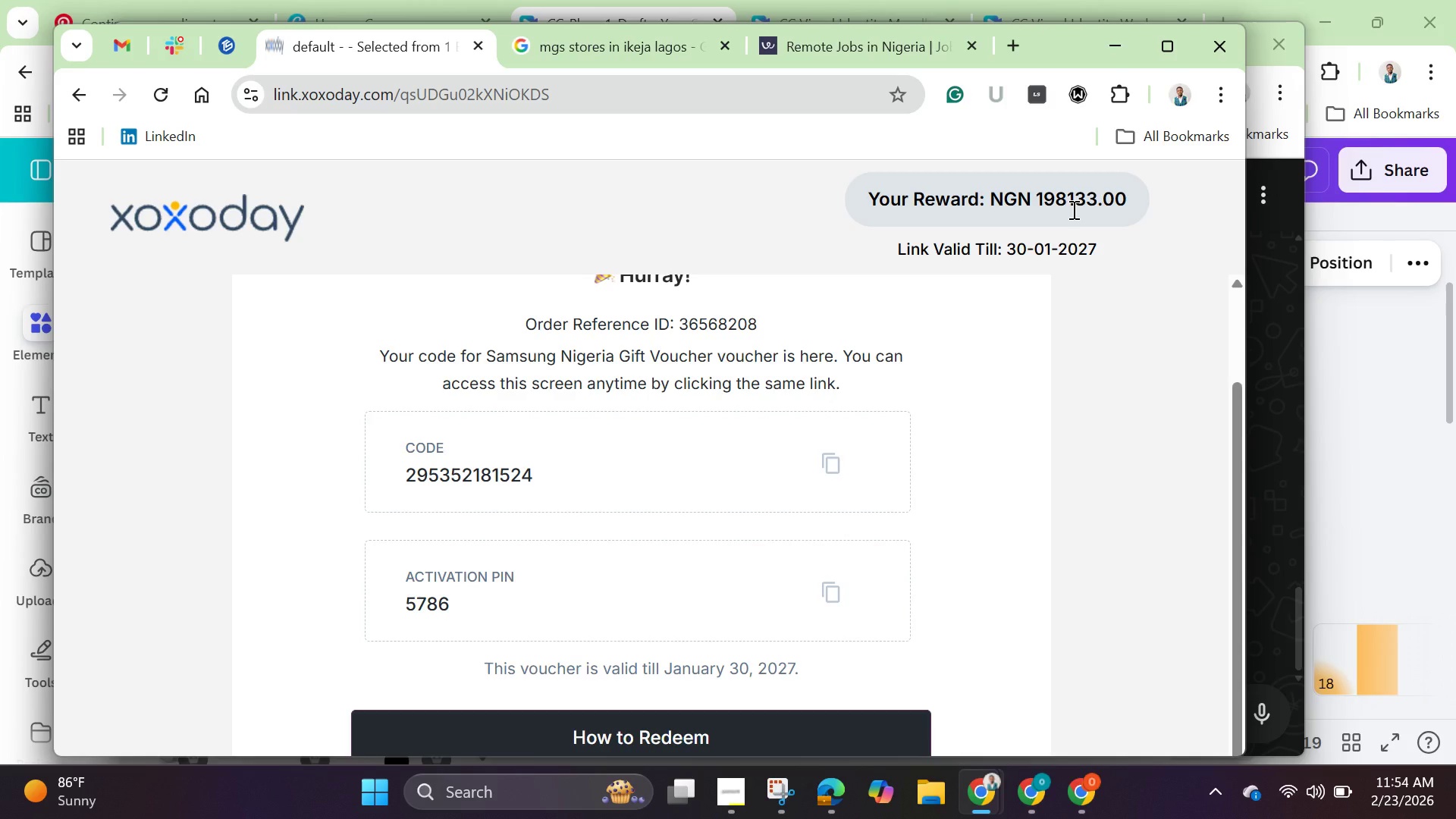 
wait(62.78)
 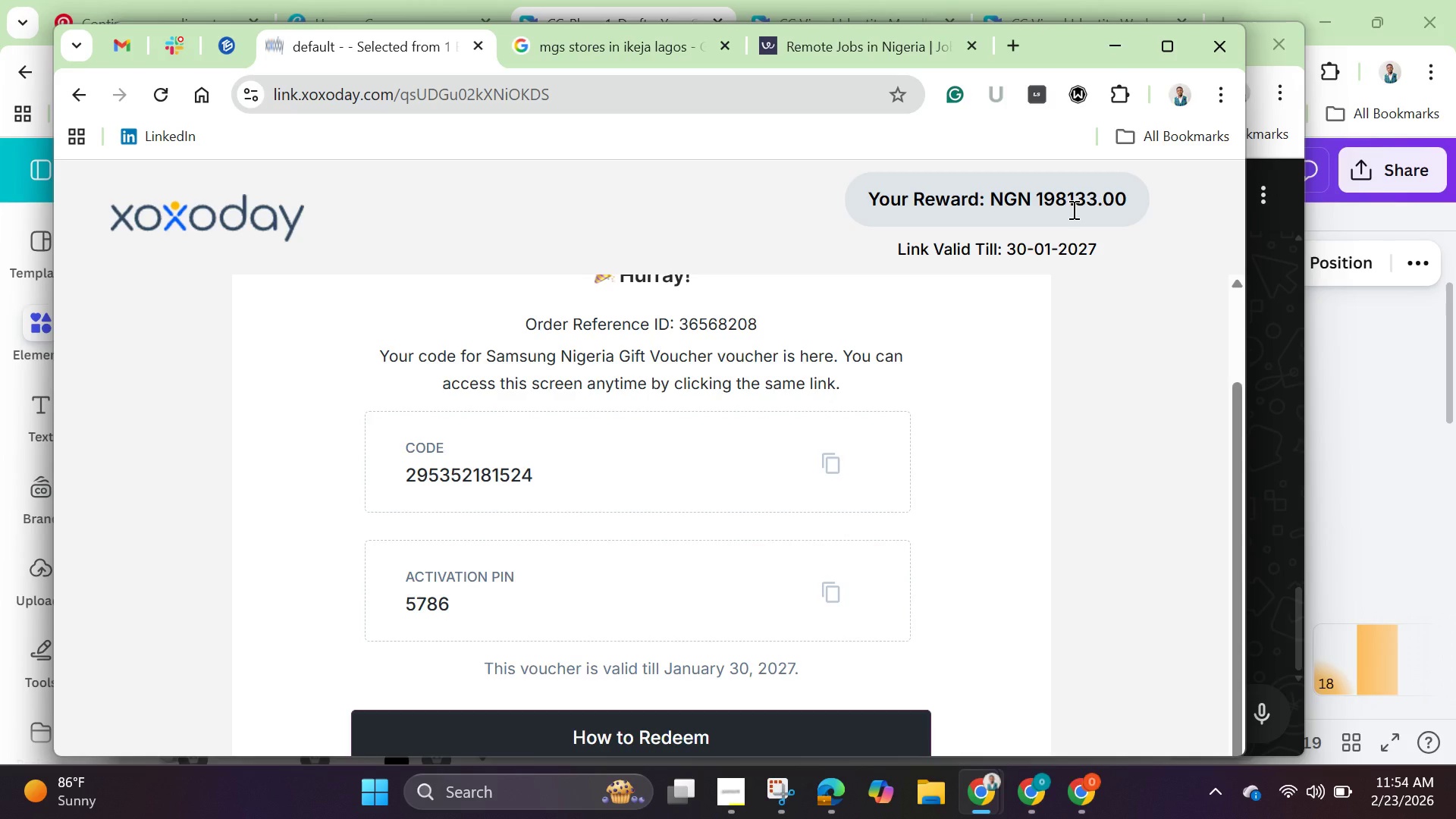 
scroll: coordinate [1103, 507], scroll_direction: down, amount: 4.0
 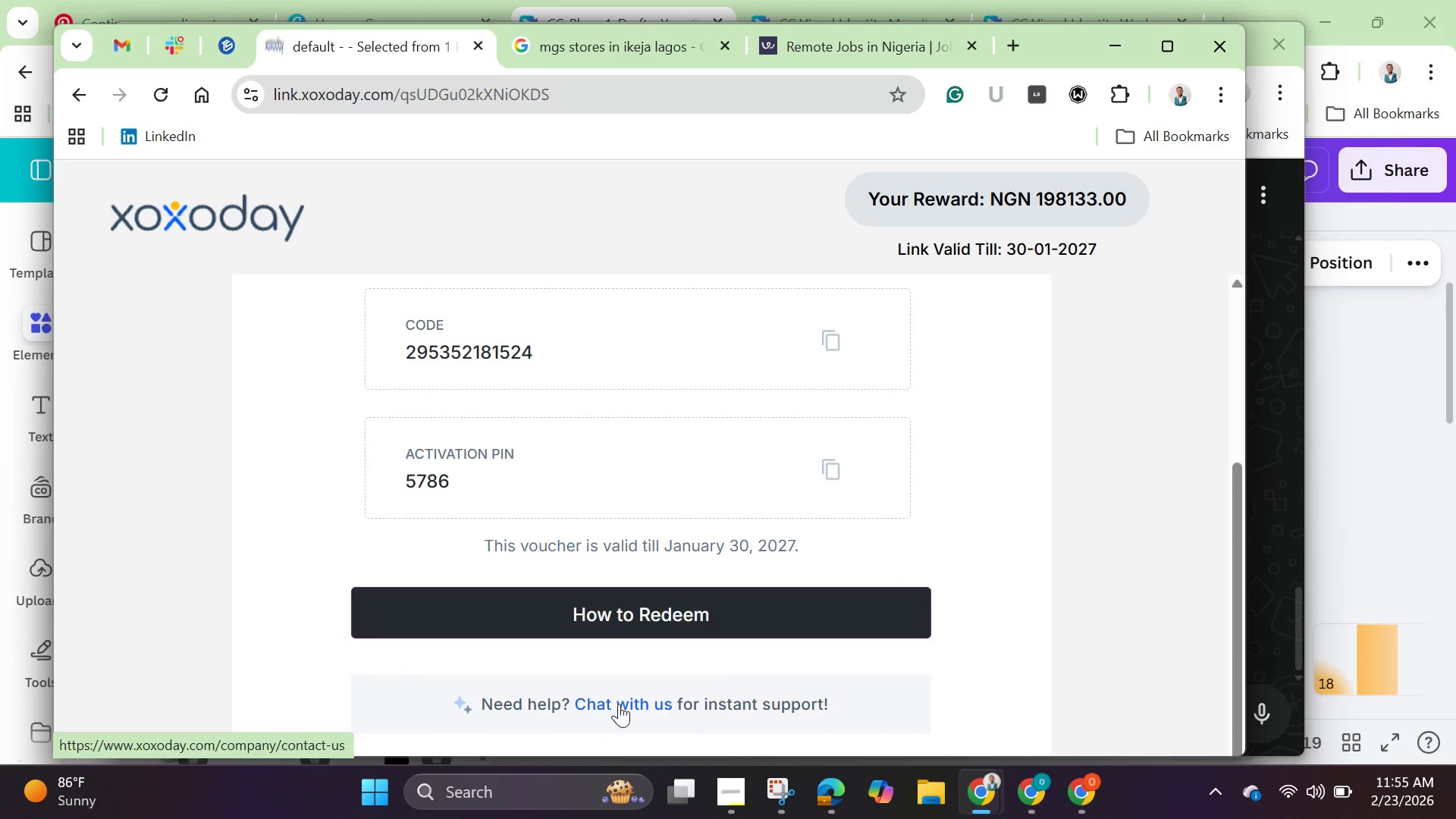 
left_click([619, 704])
 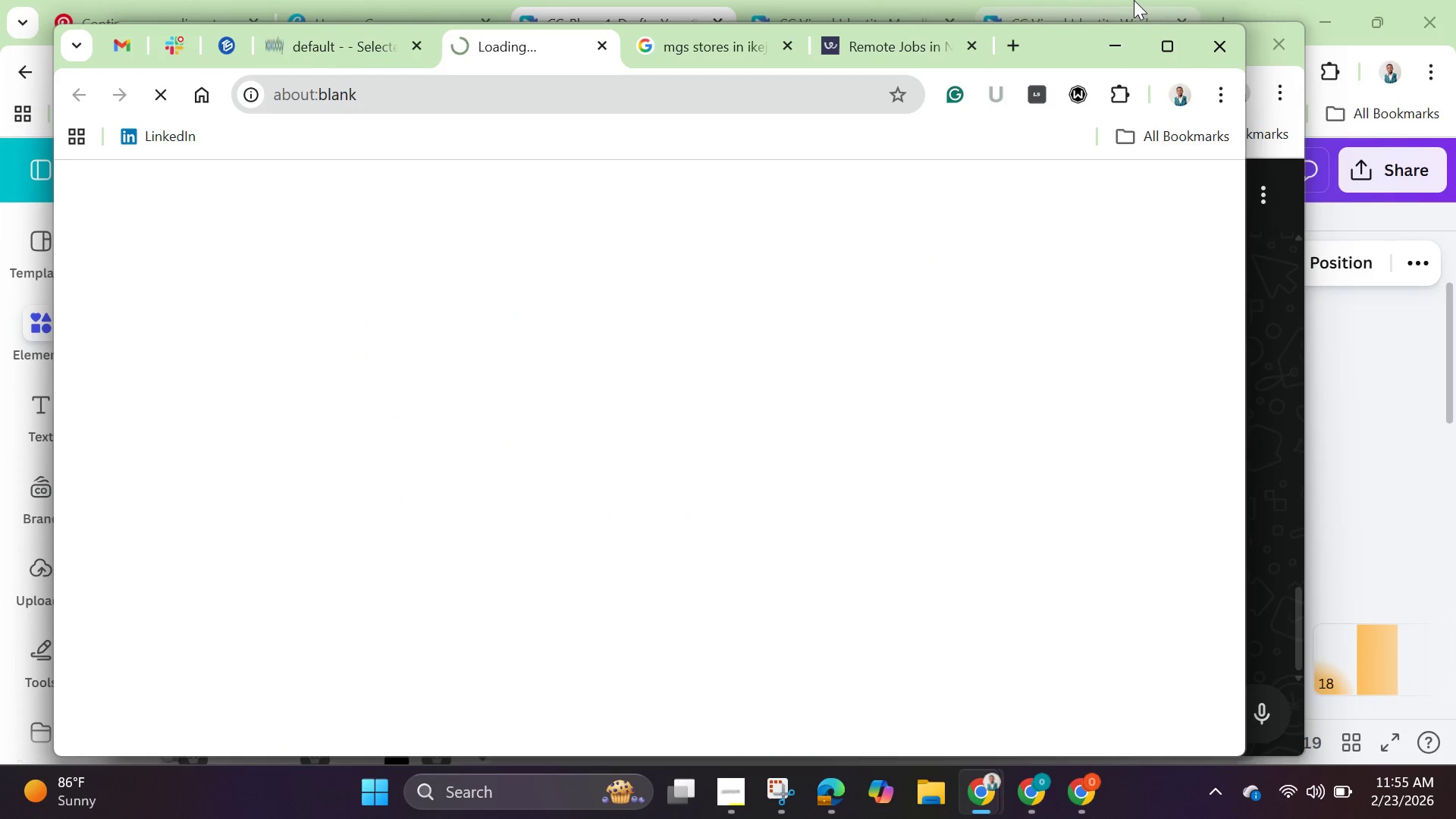 
left_click([1123, 49])
 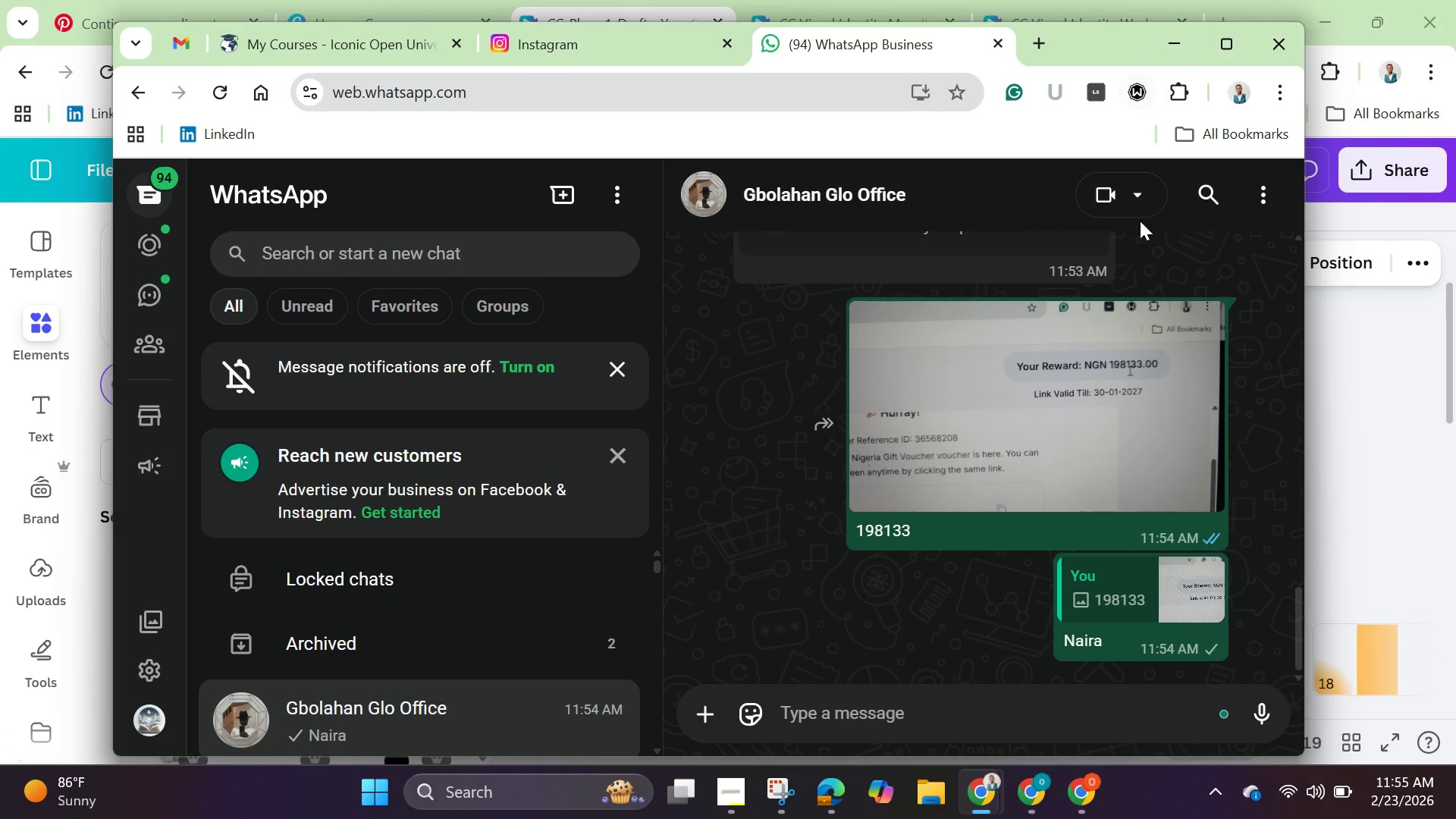 
scroll: coordinate [1140, 221], scroll_direction: down, amount: 1.0
 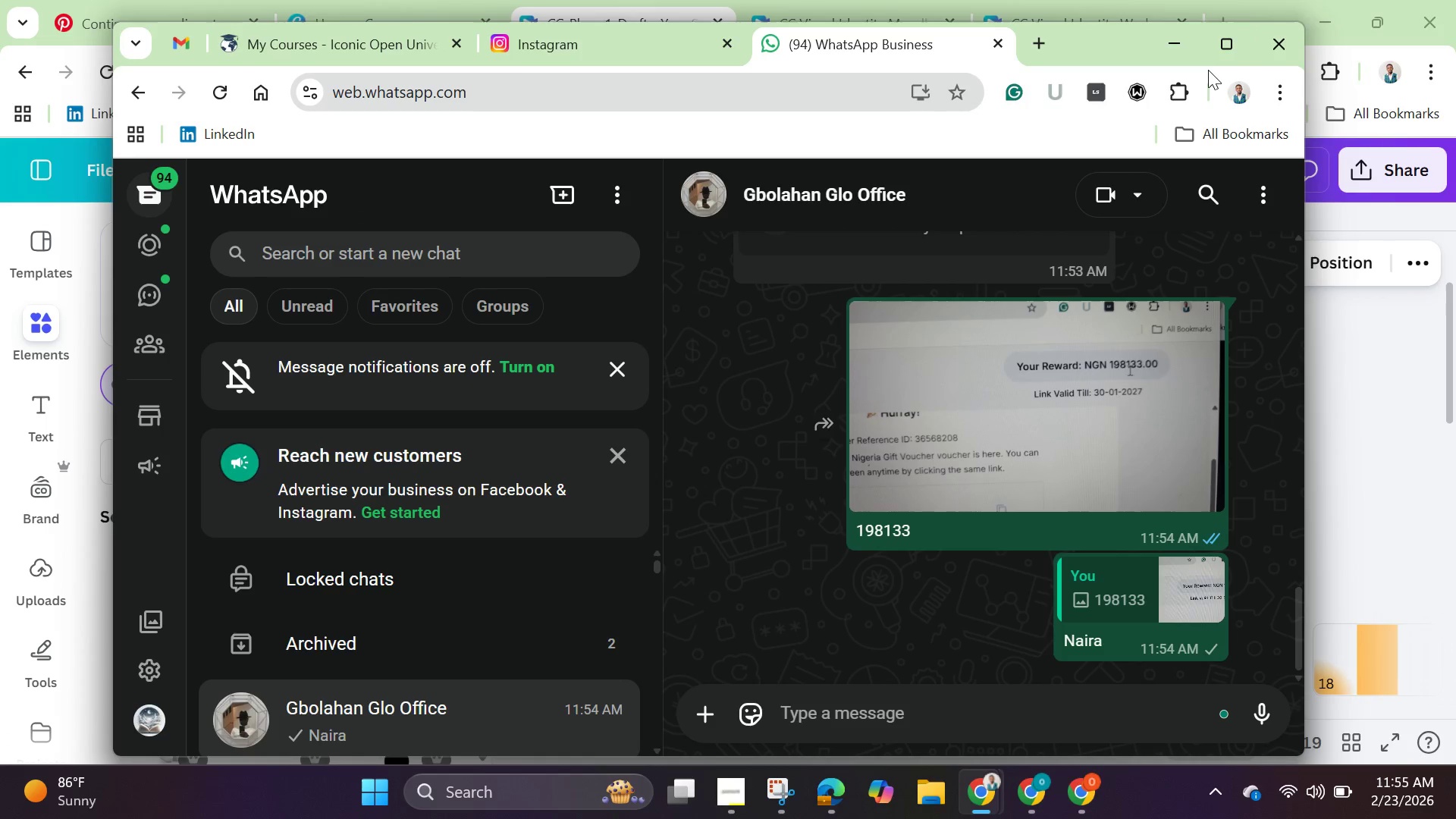 
left_click([1183, 47])
 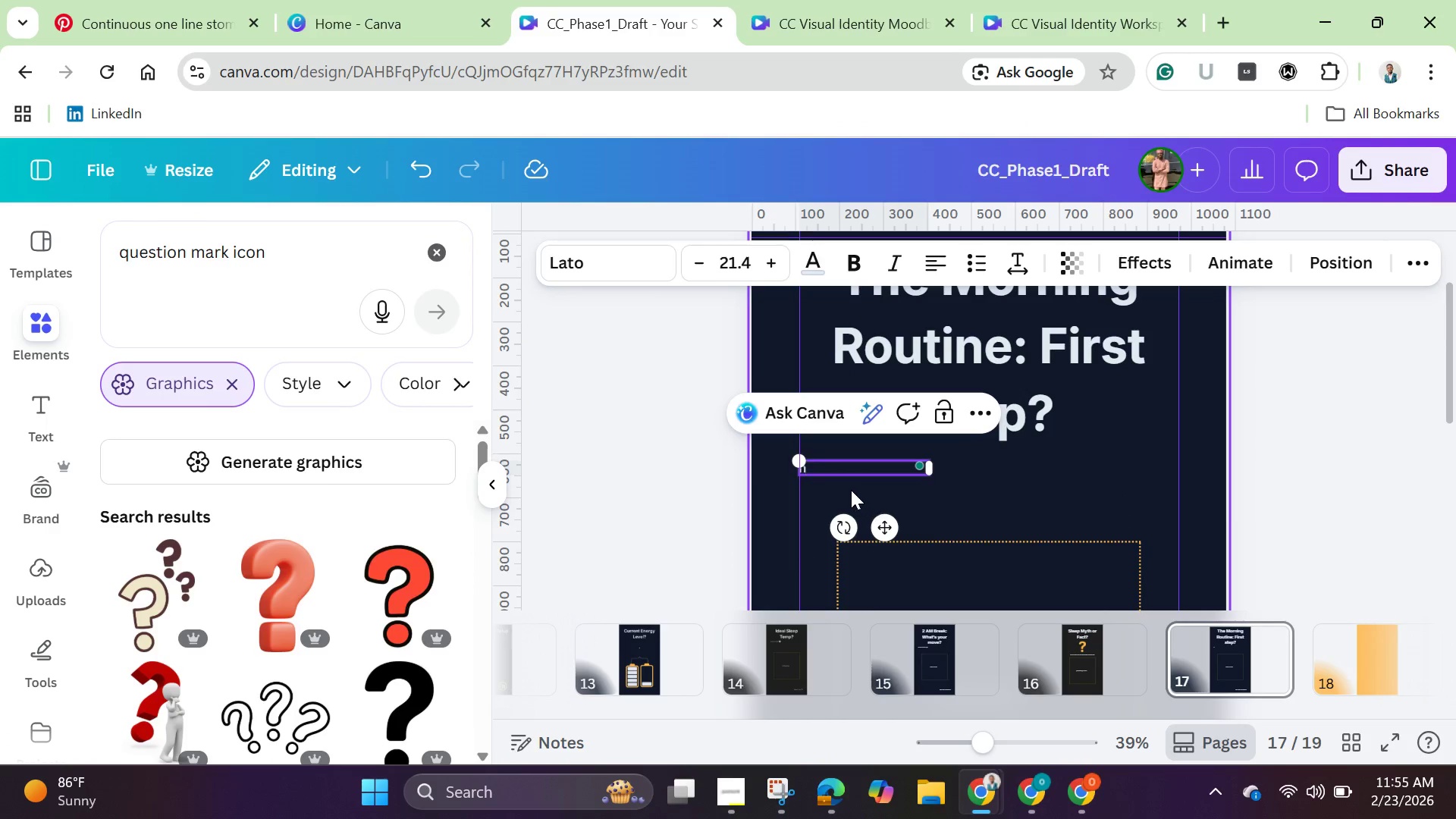 
left_click([835, 469])
 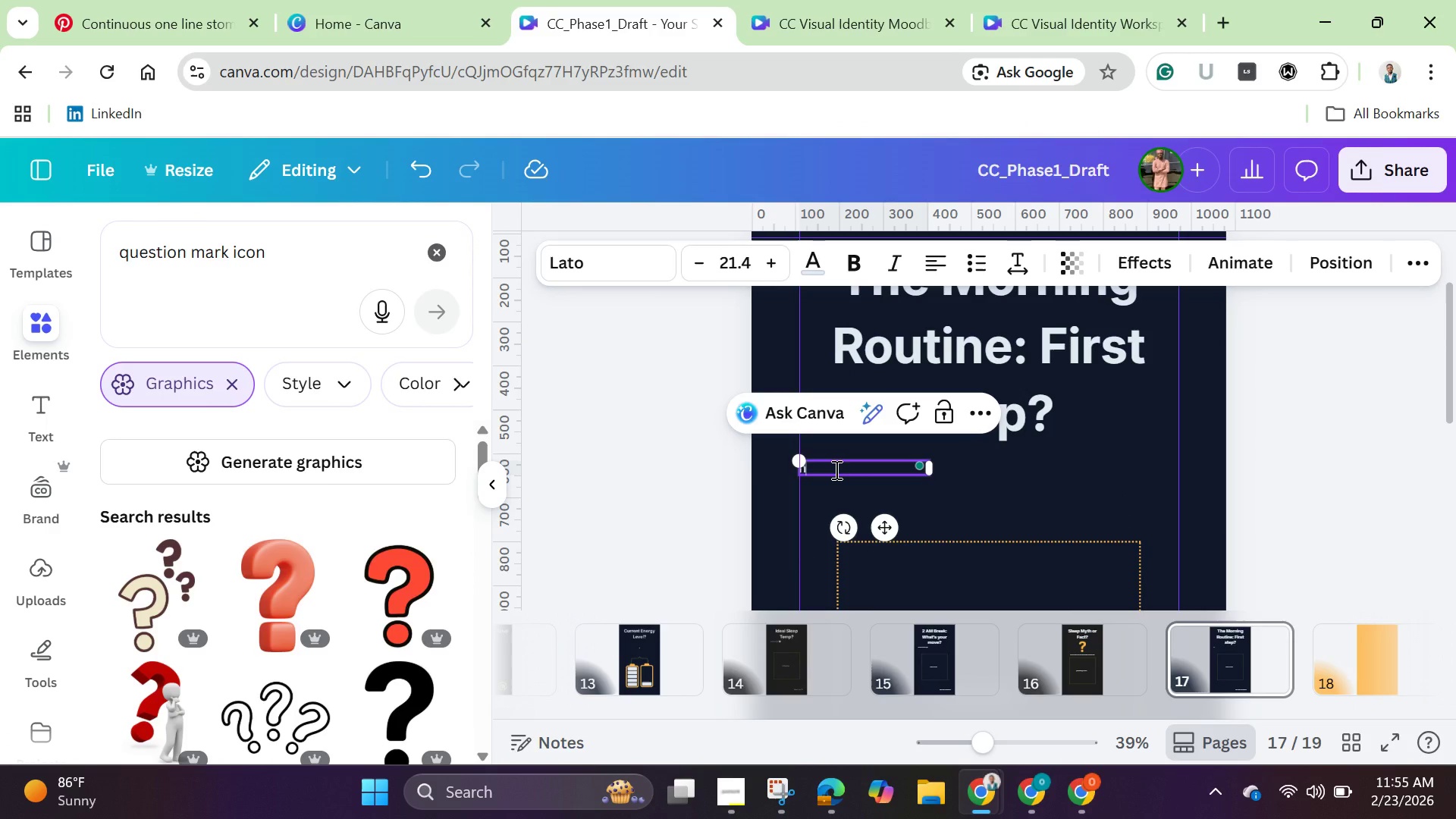 
key(Backspace)
 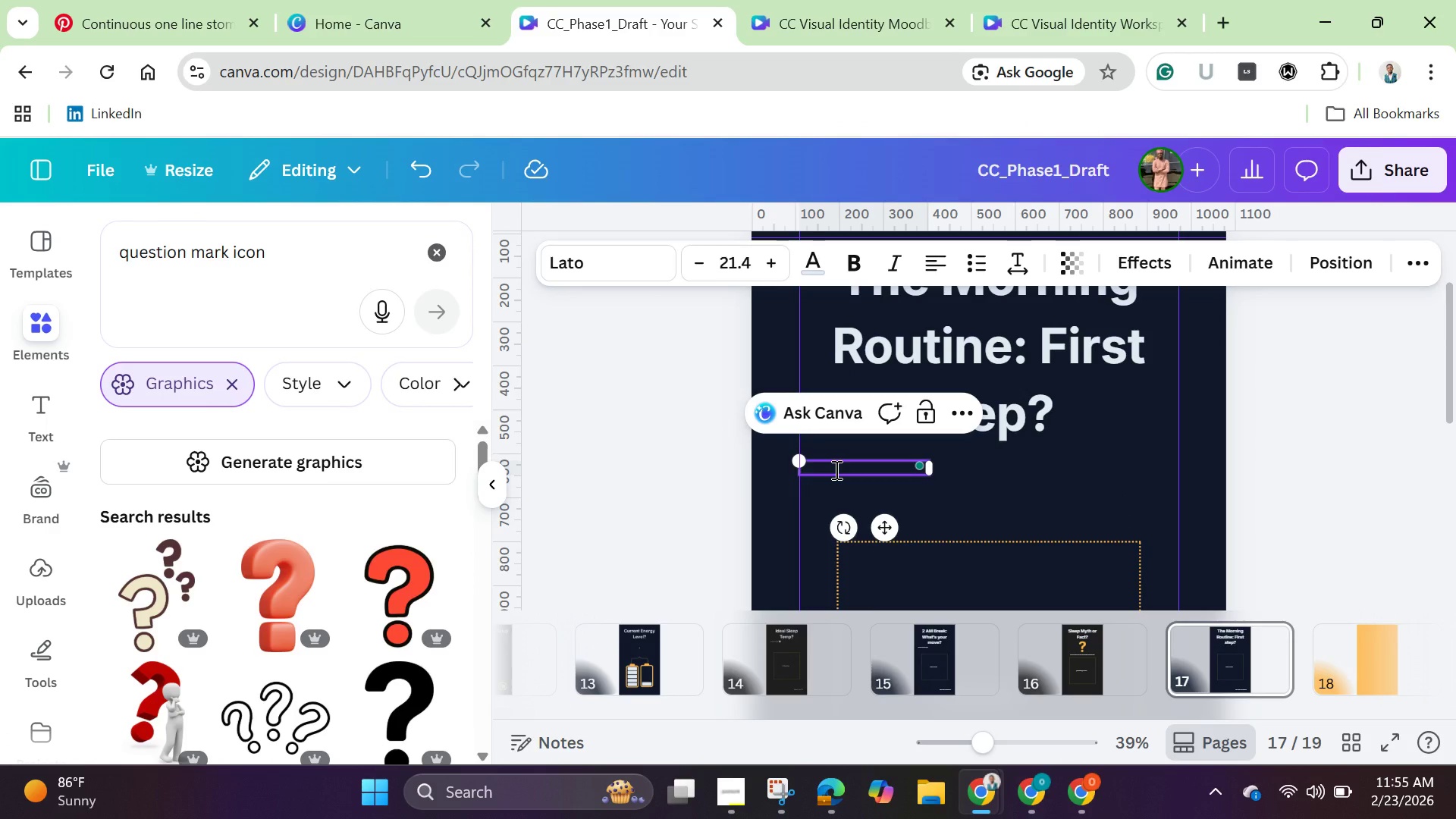 
wait(8.75)
 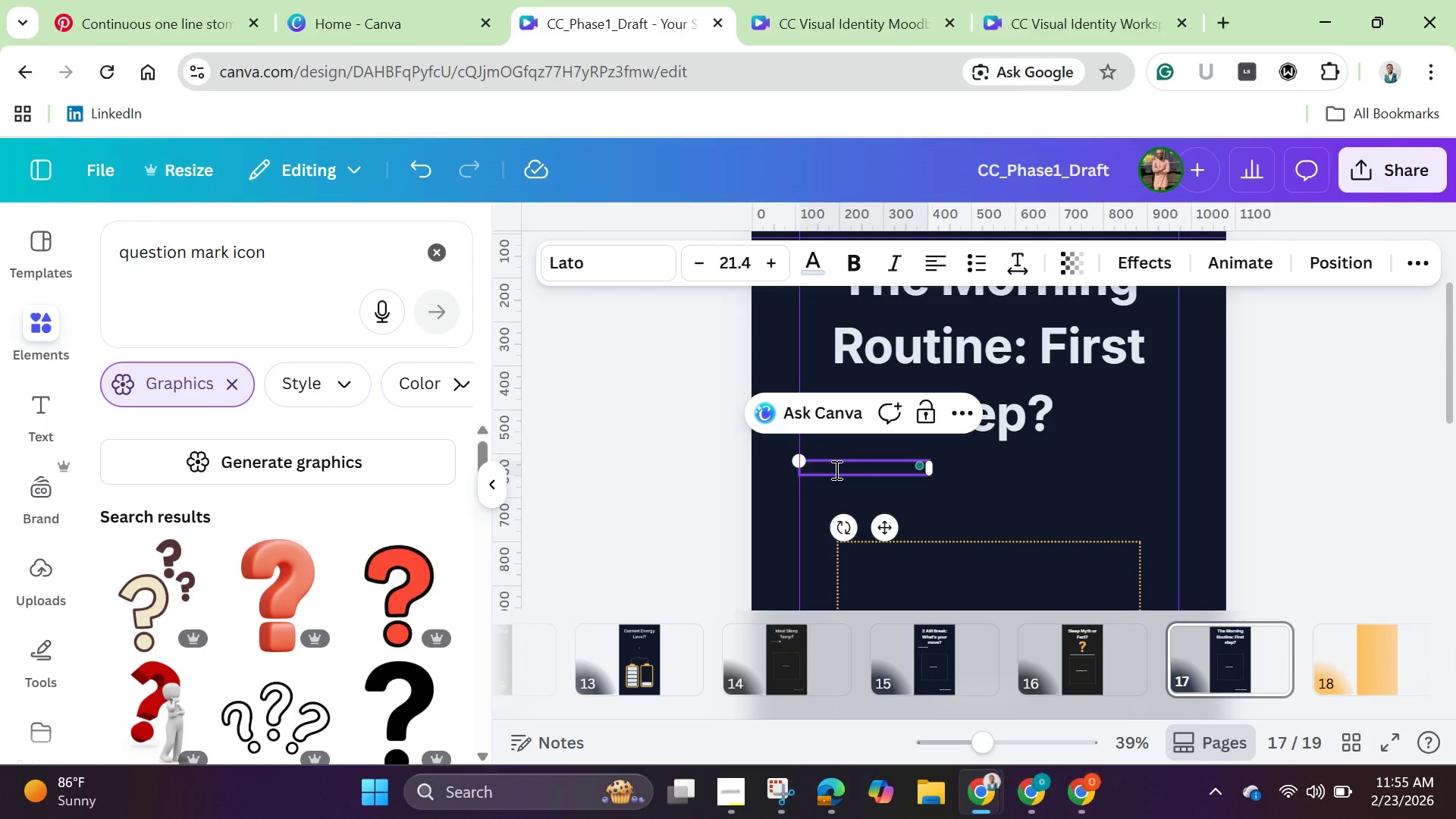 
type(Close Blackout Curtains)
 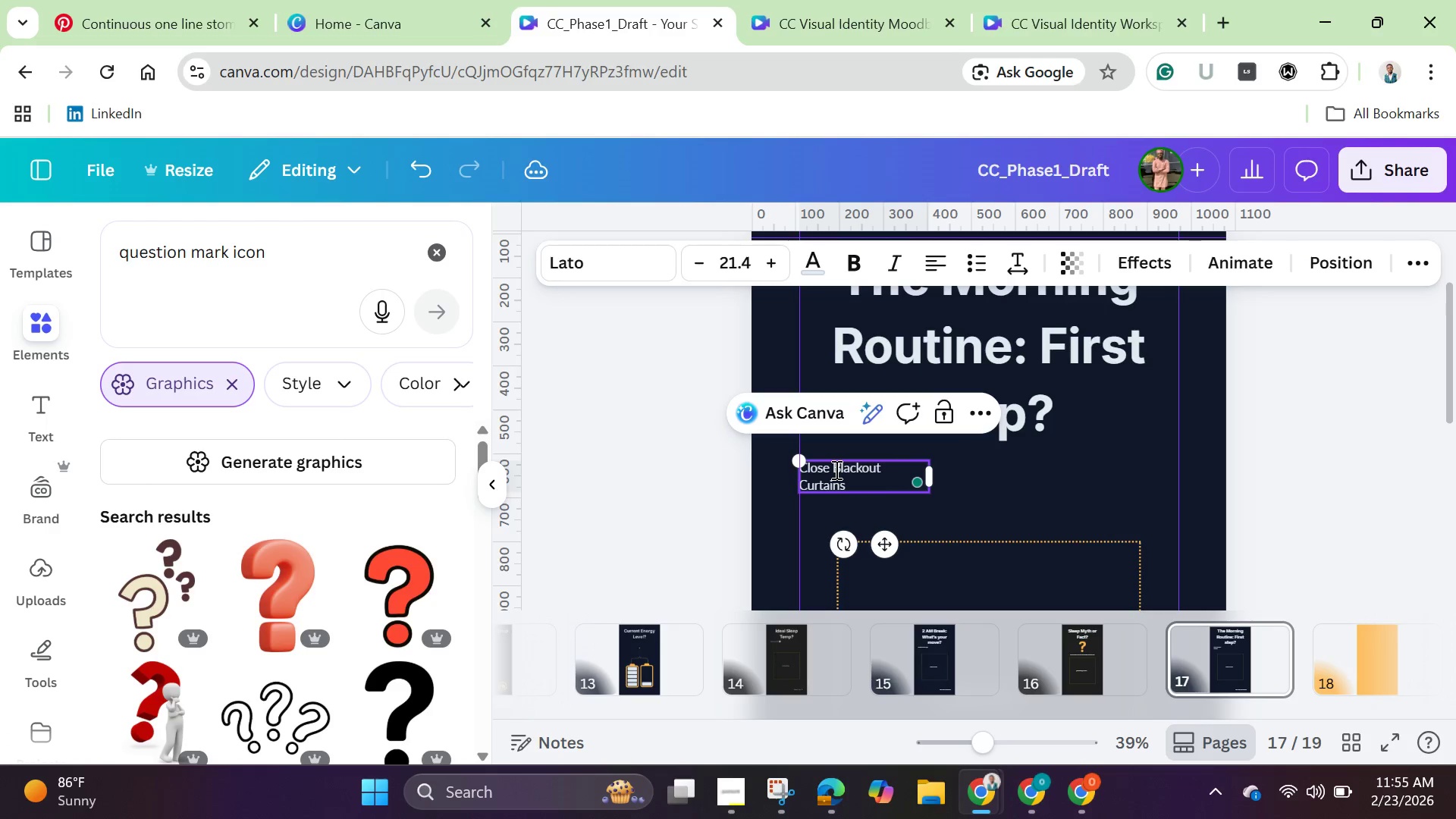 
key(Shift+Slash)
 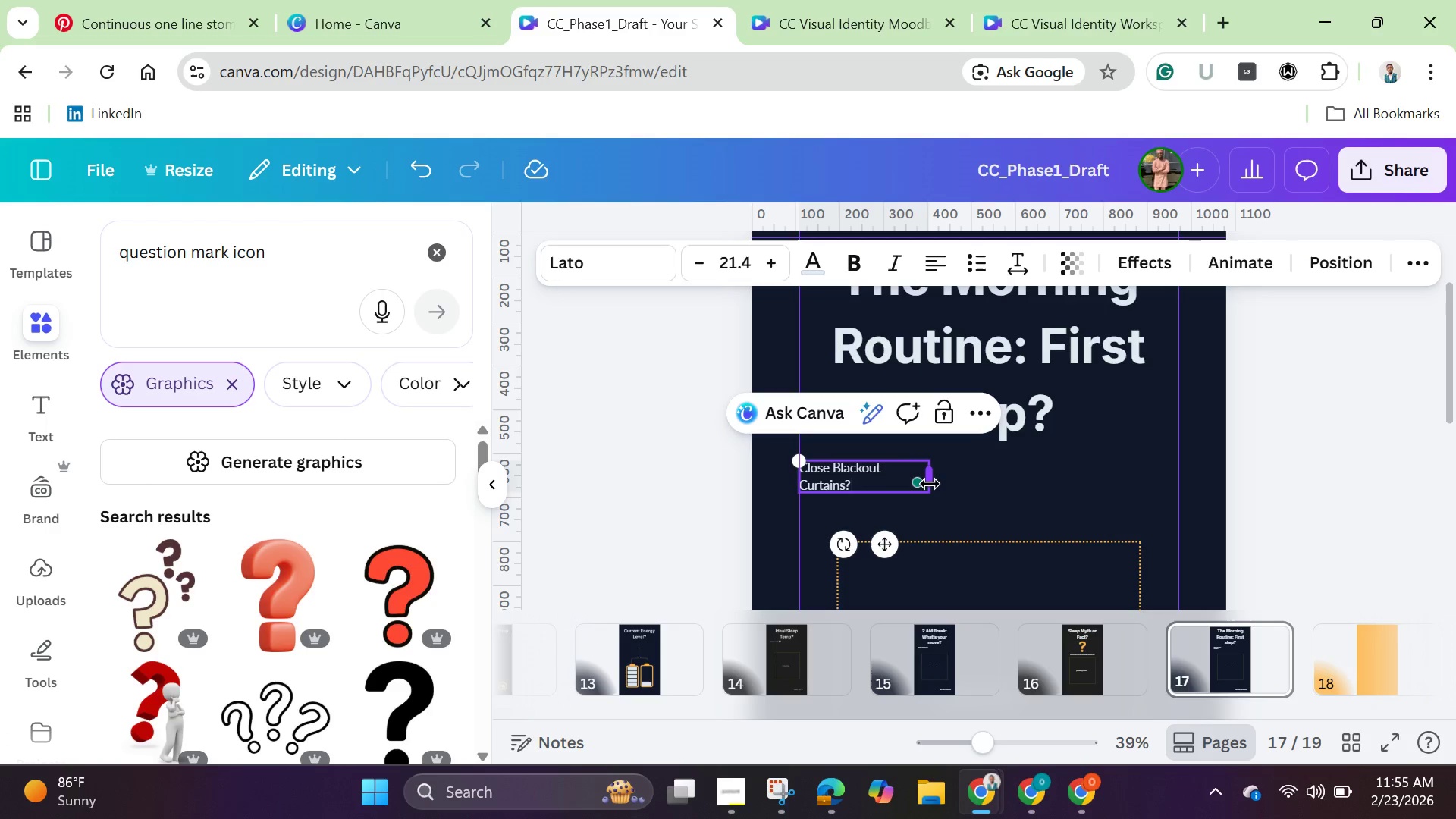 
left_click_drag(start_coordinate=[934, 484], to_coordinate=[965, 481])
 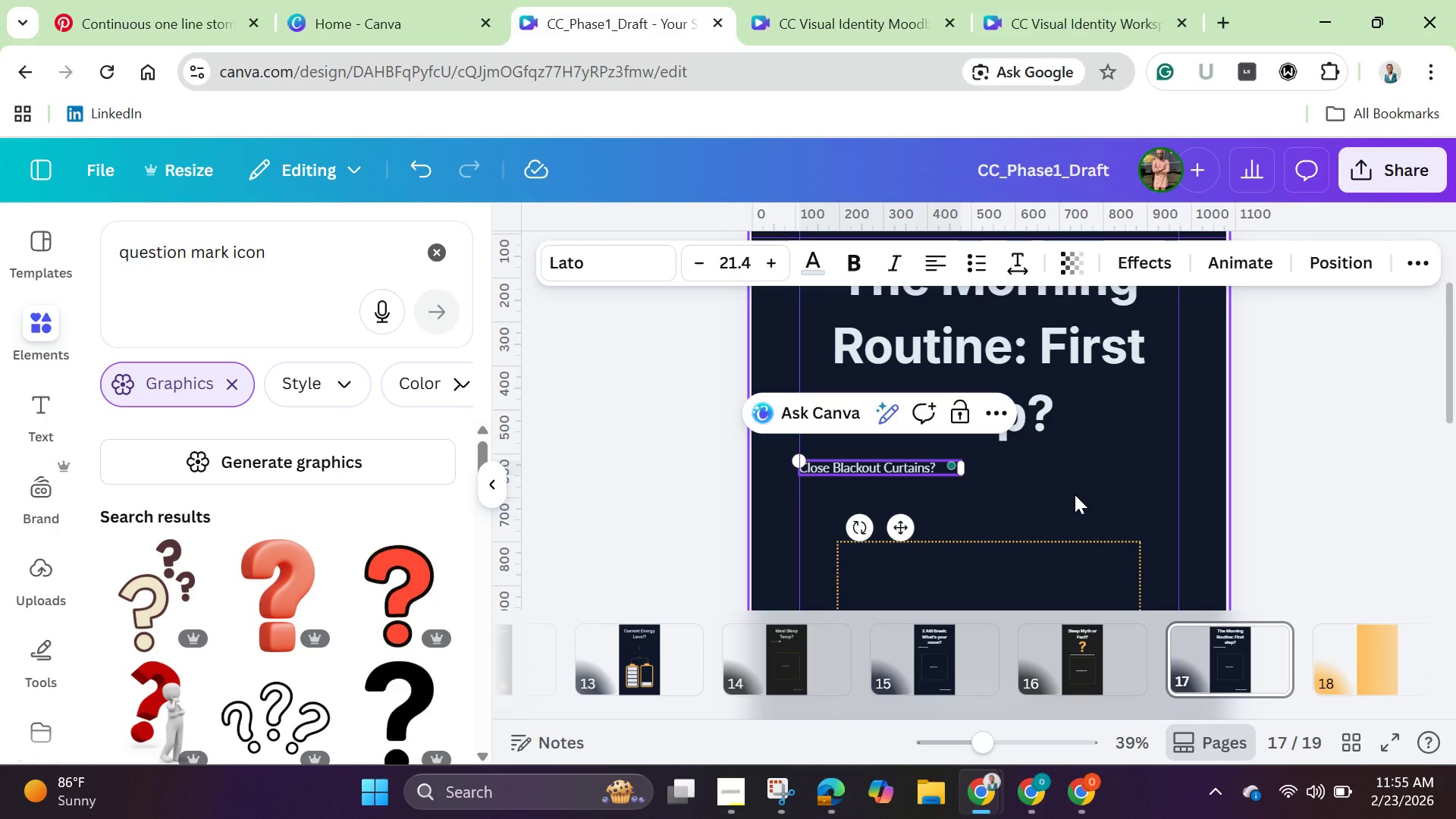 
left_click([1075, 494])
 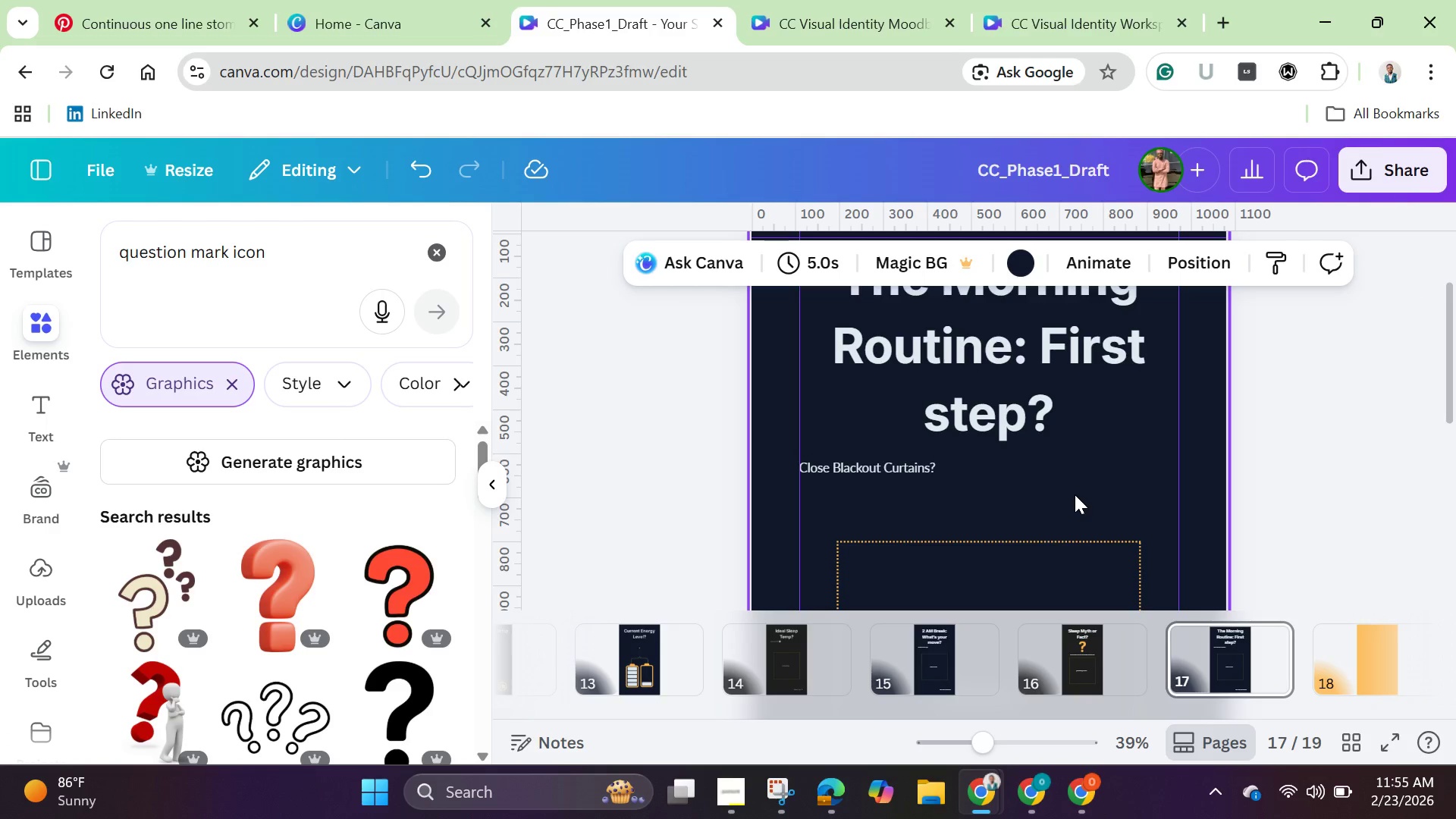 
scroll: coordinate [1075, 494], scroll_direction: down, amount: 5.0
 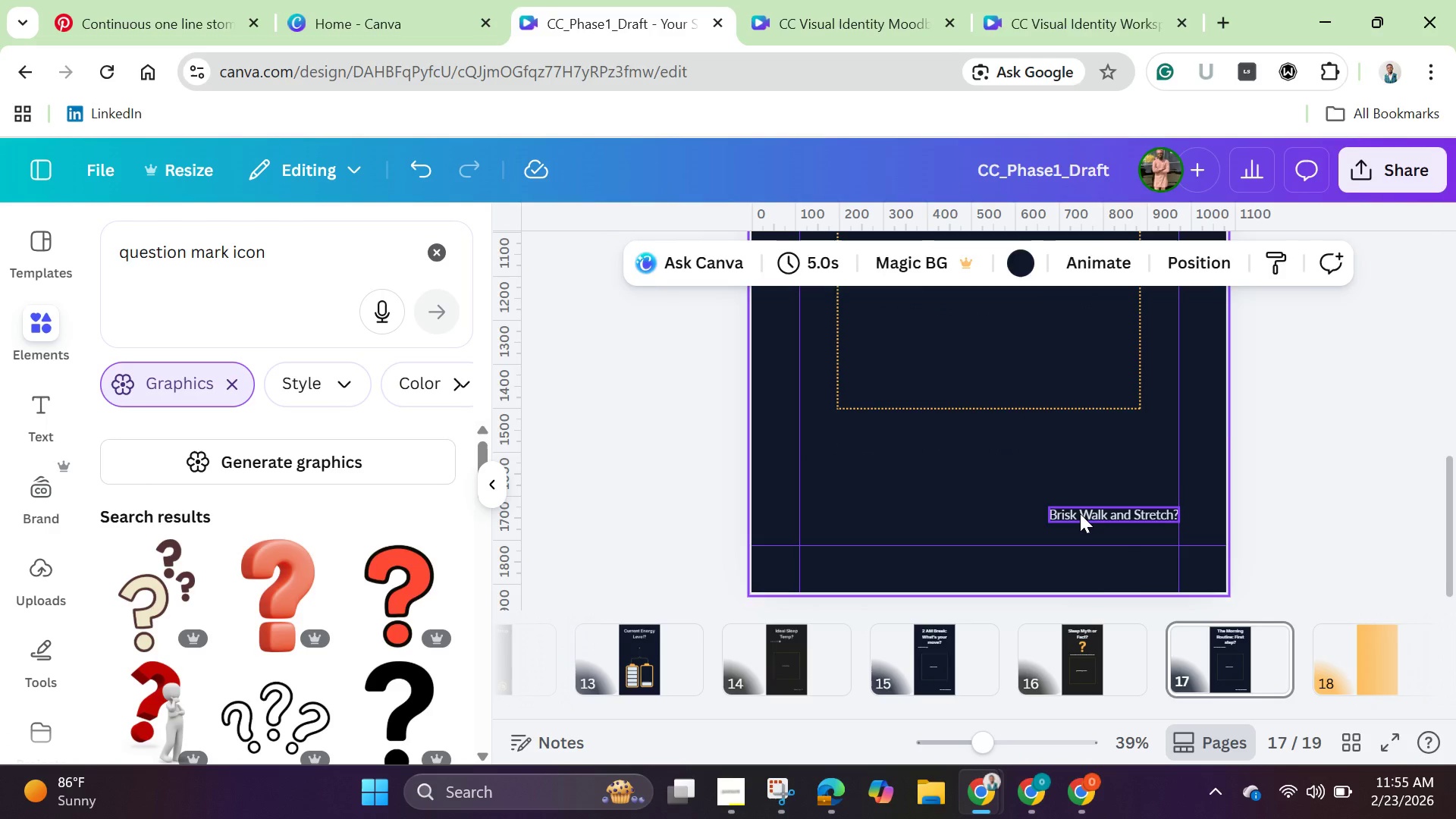 
left_click([1080, 513])
 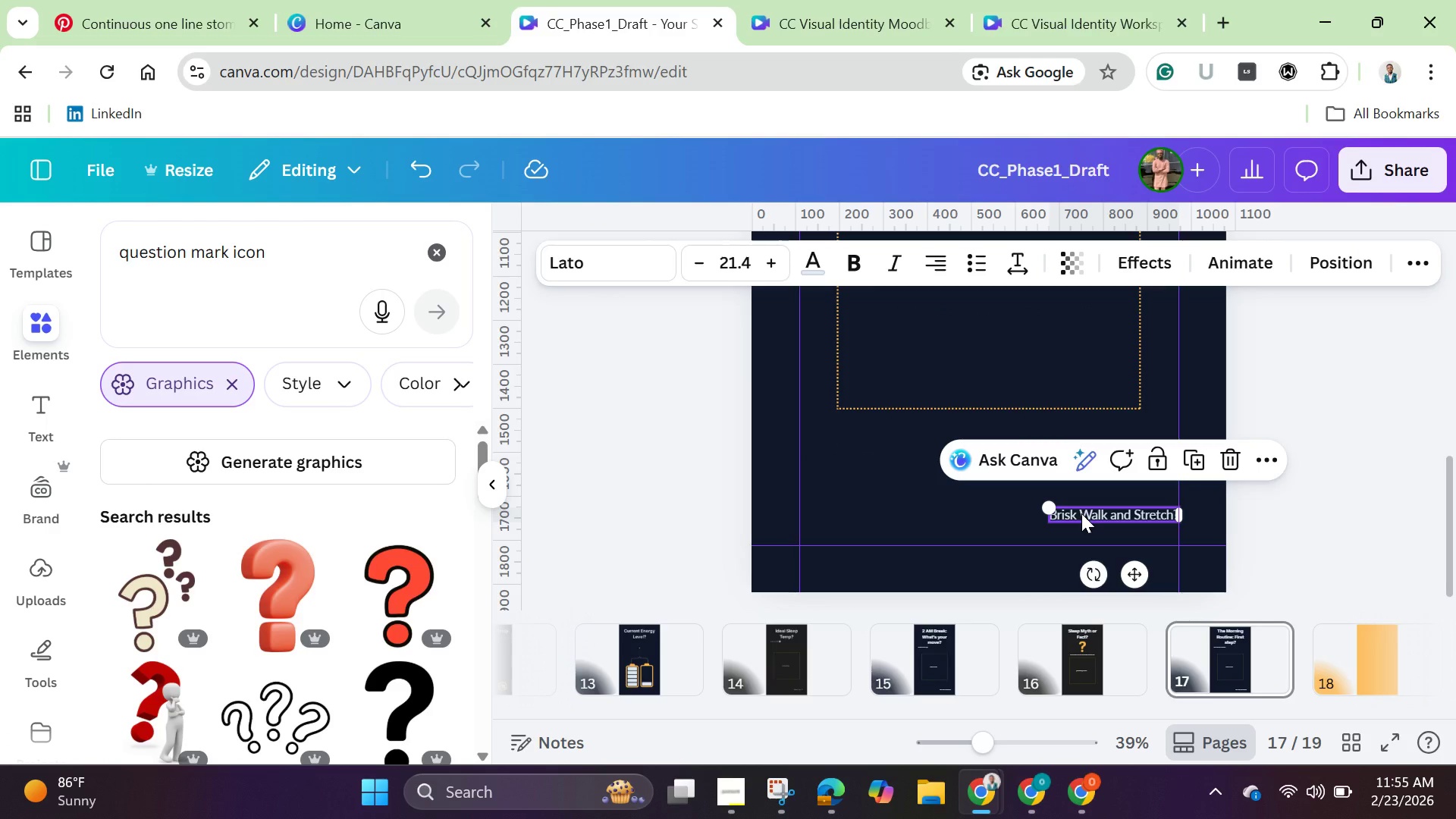 
wait(7.34)
 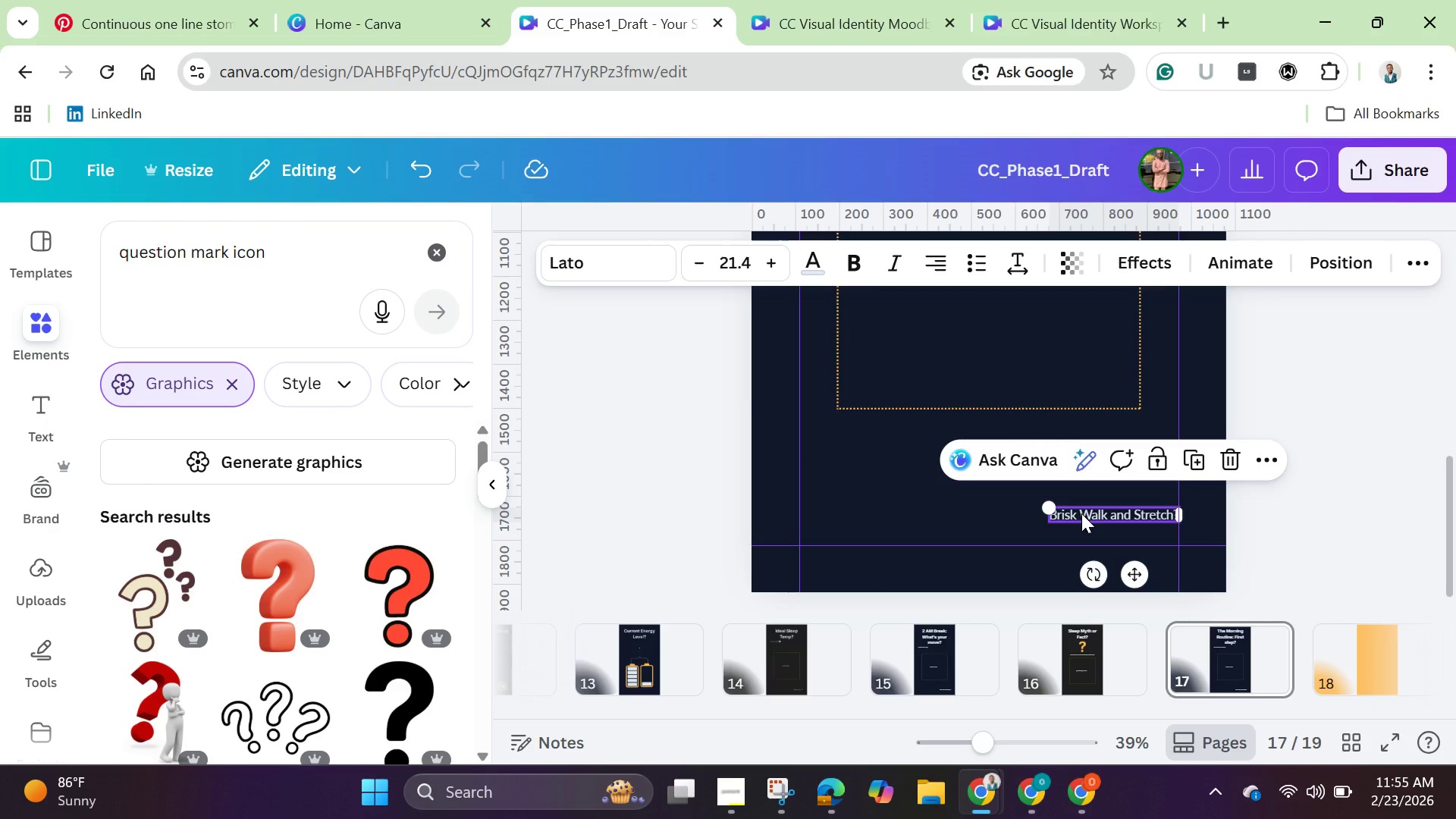 
left_click([1081, 513])
 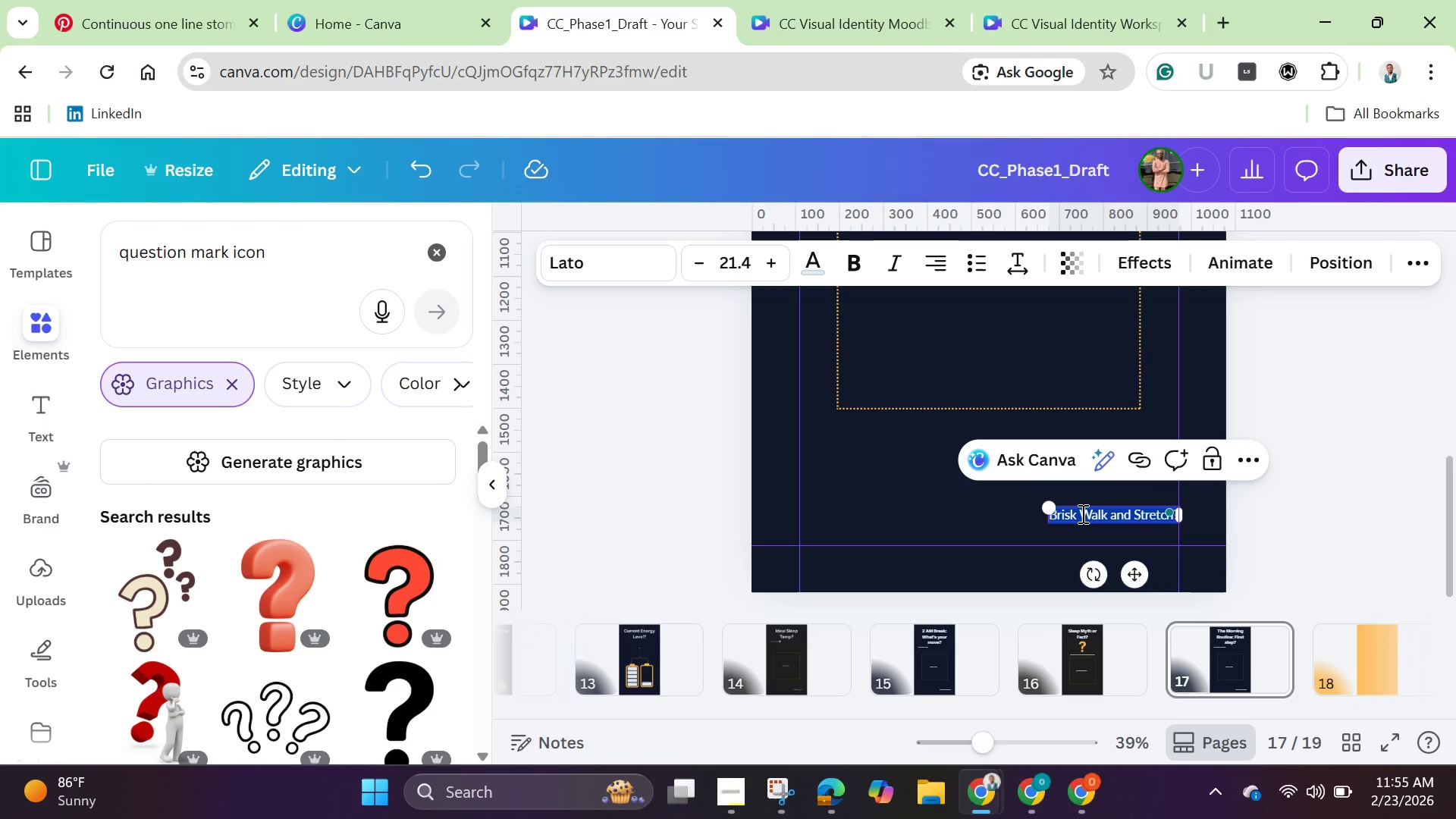 
key(Backspace)
type(Eat a )
 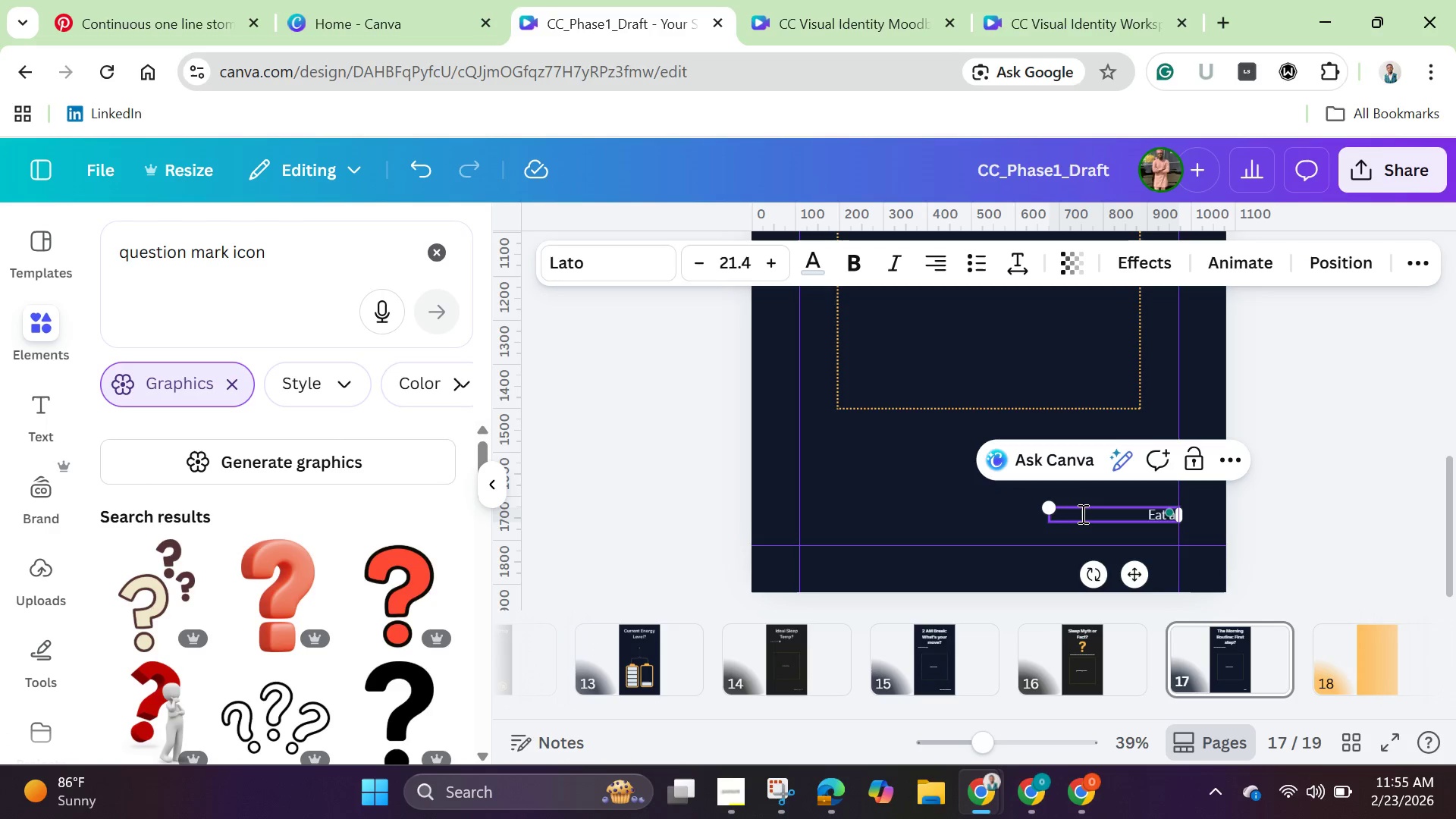 
type(Light Breakfast)
 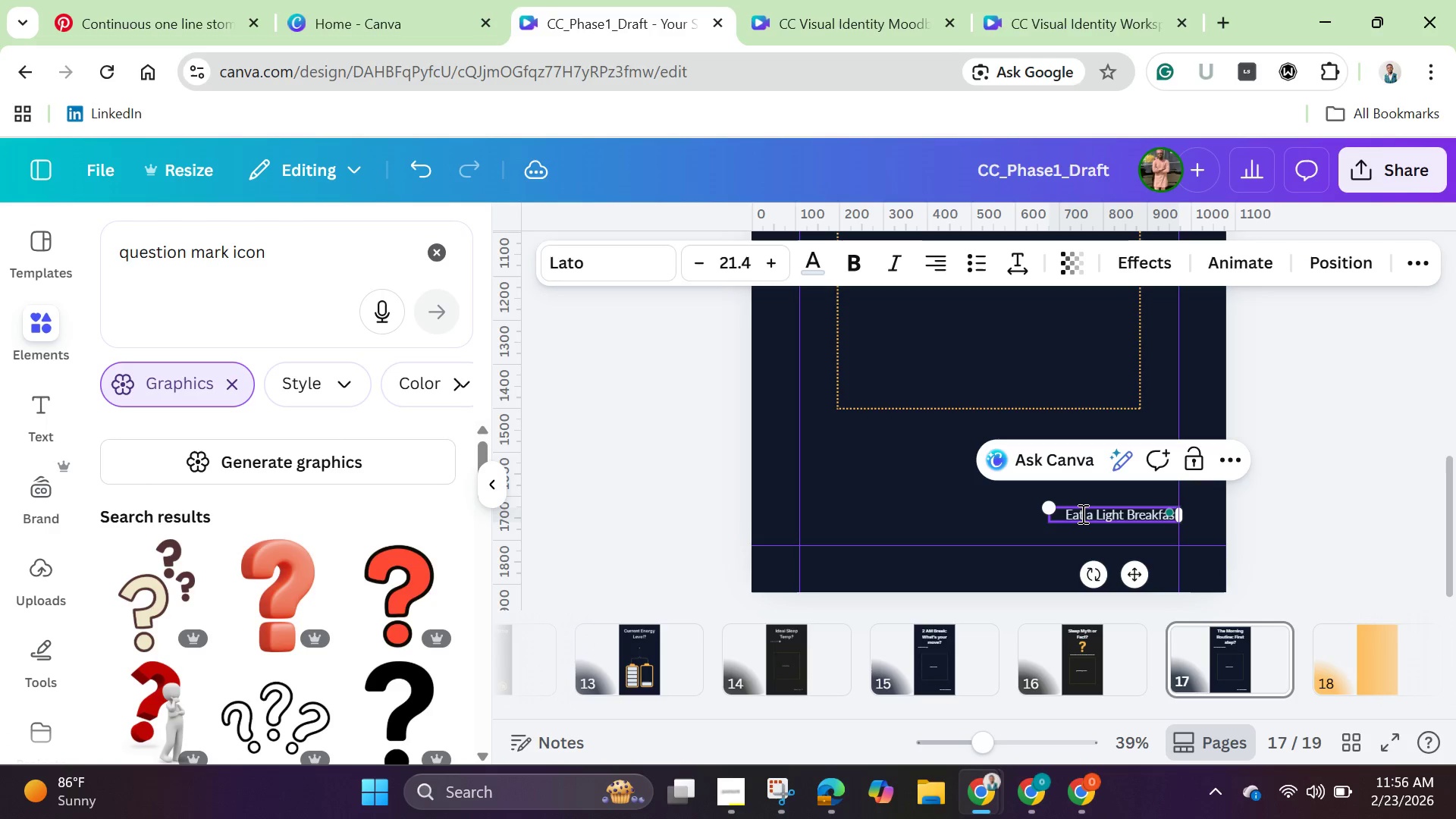 
wait(10.5)
 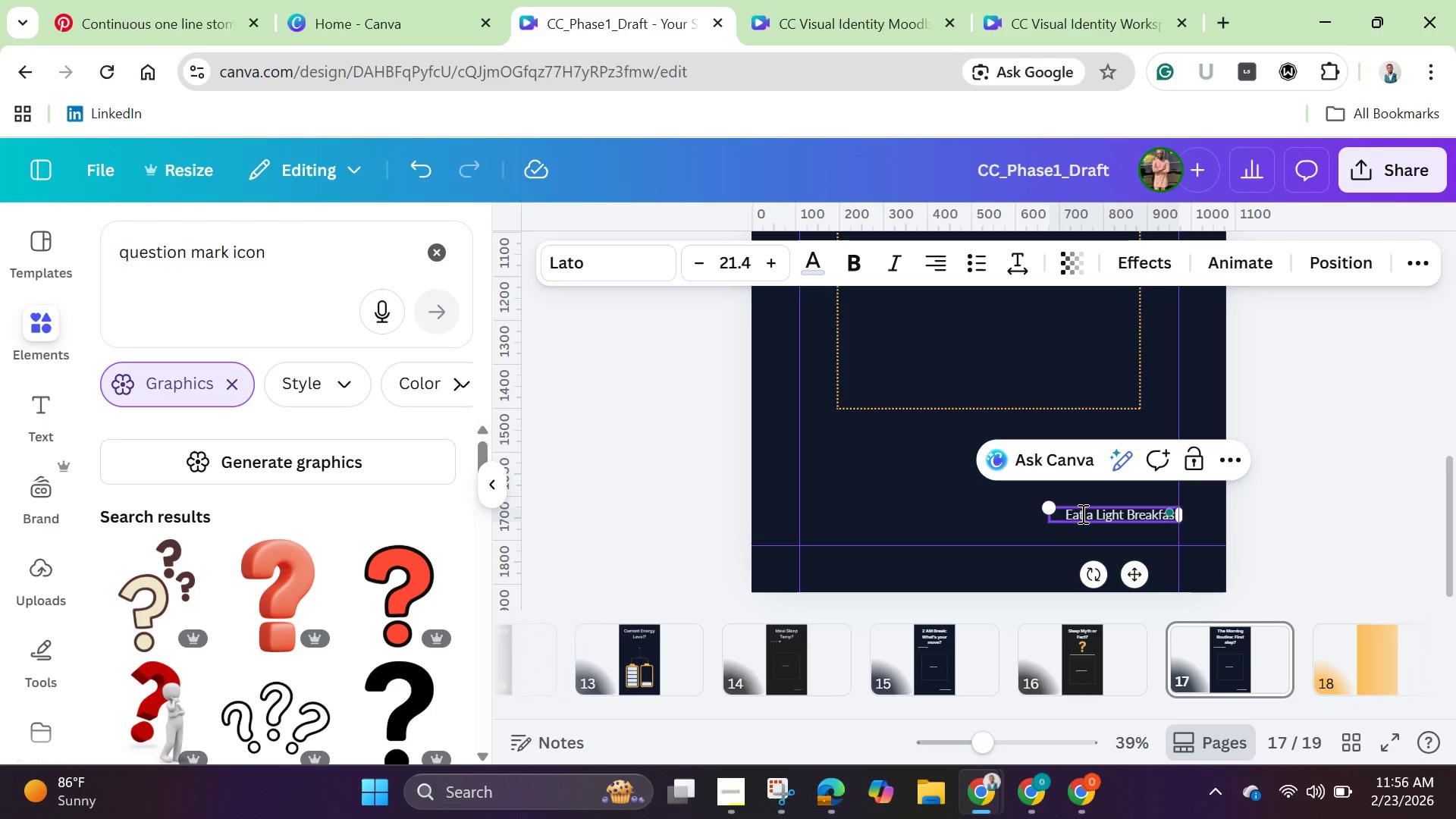 
left_click([617, 442])
 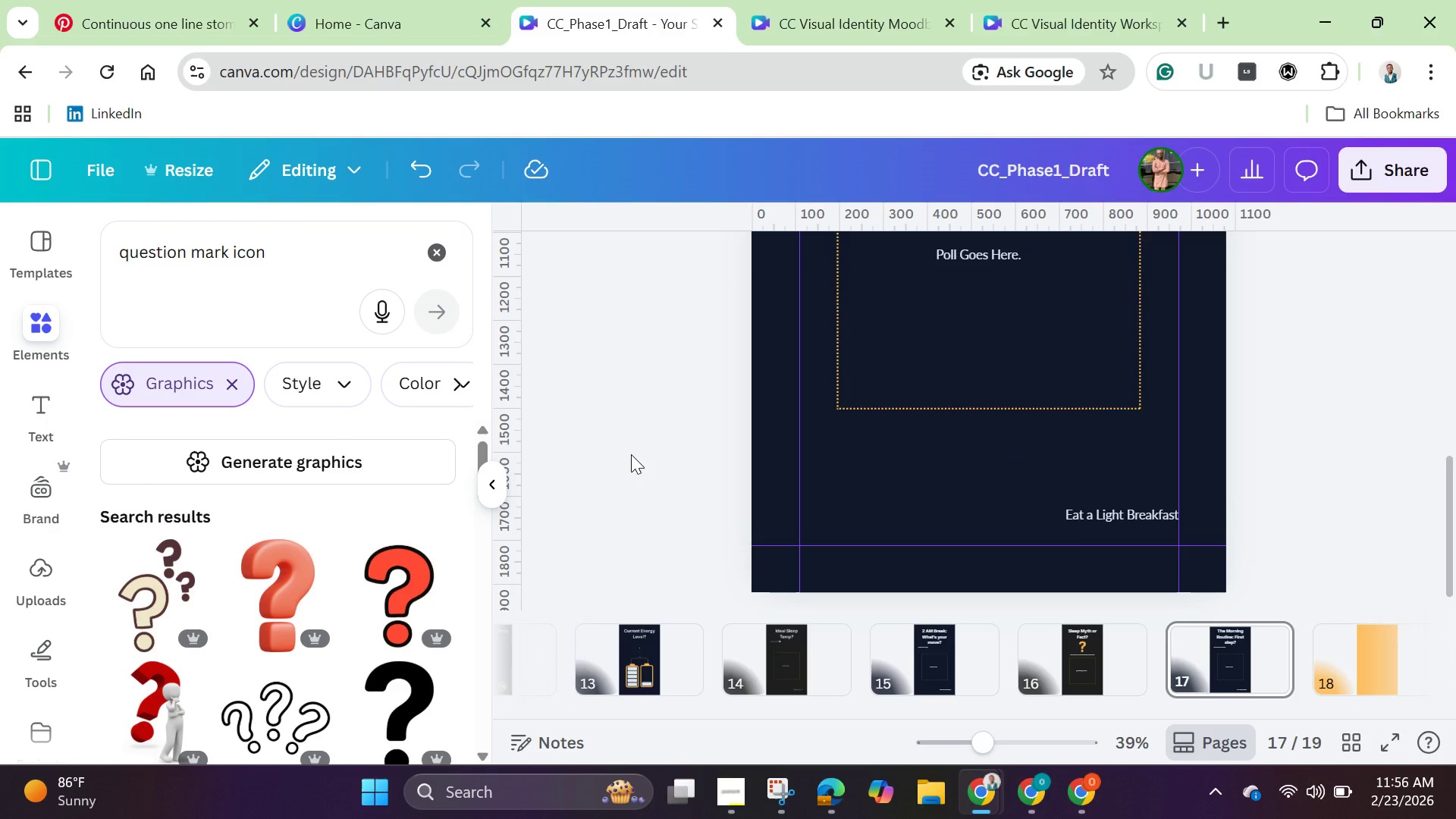 
scroll: coordinate [631, 454], scroll_direction: down, amount: 1.0
 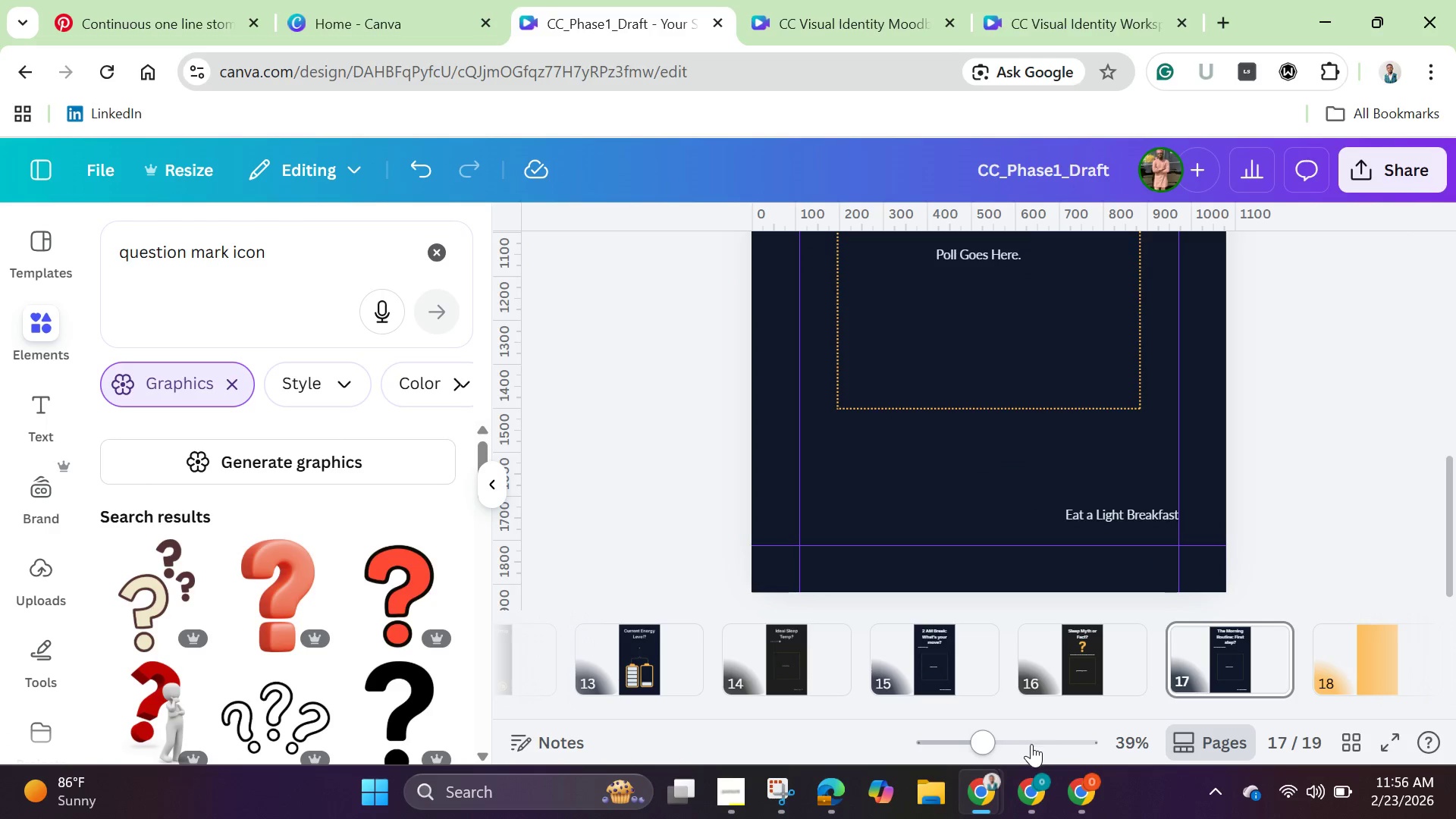 
left_click_drag(start_coordinate=[991, 745], to_coordinate=[1011, 756])
 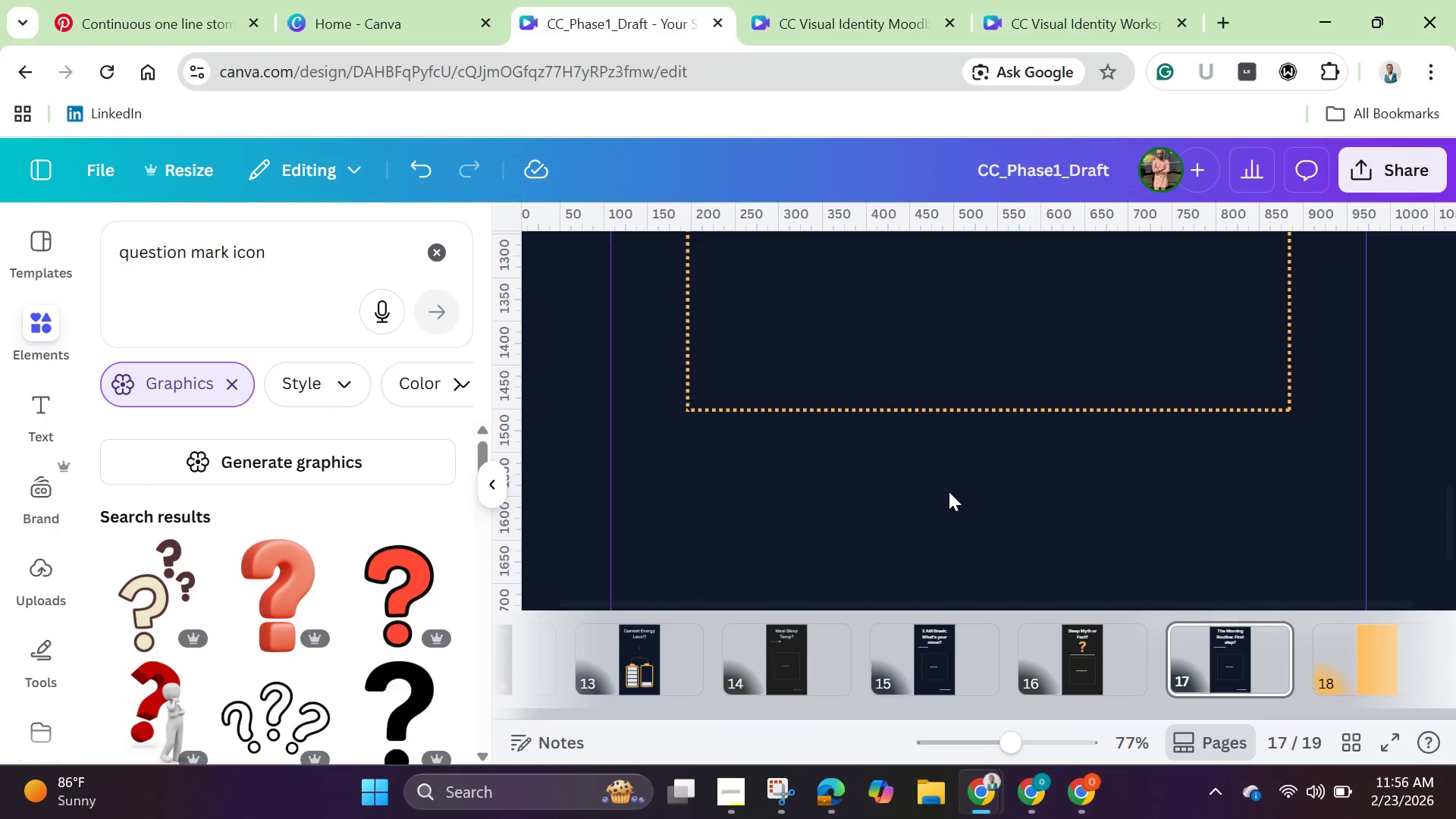 
scroll: coordinate [949, 491], scroll_direction: down, amount: 2.0
 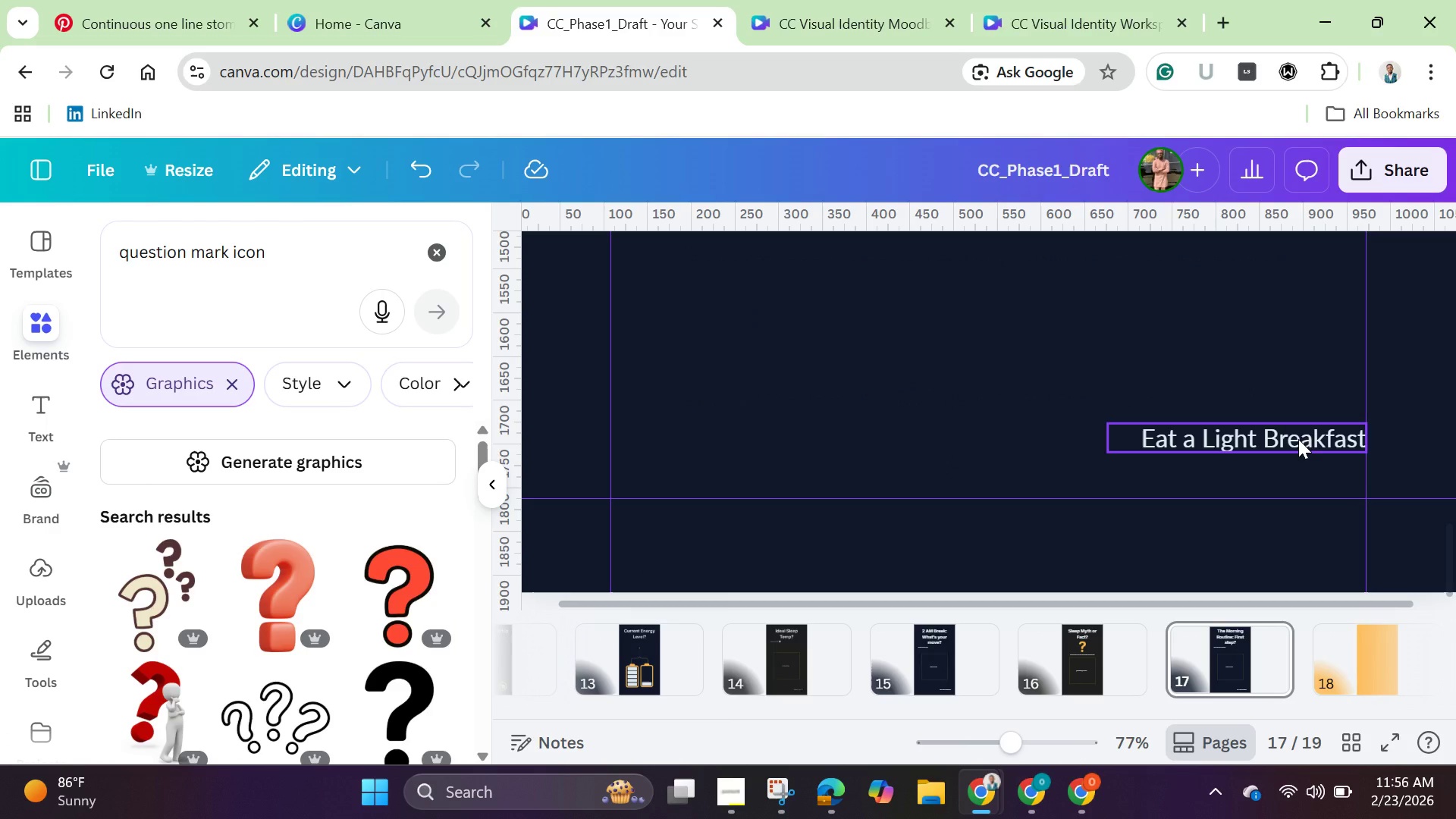 
wait(22.05)
 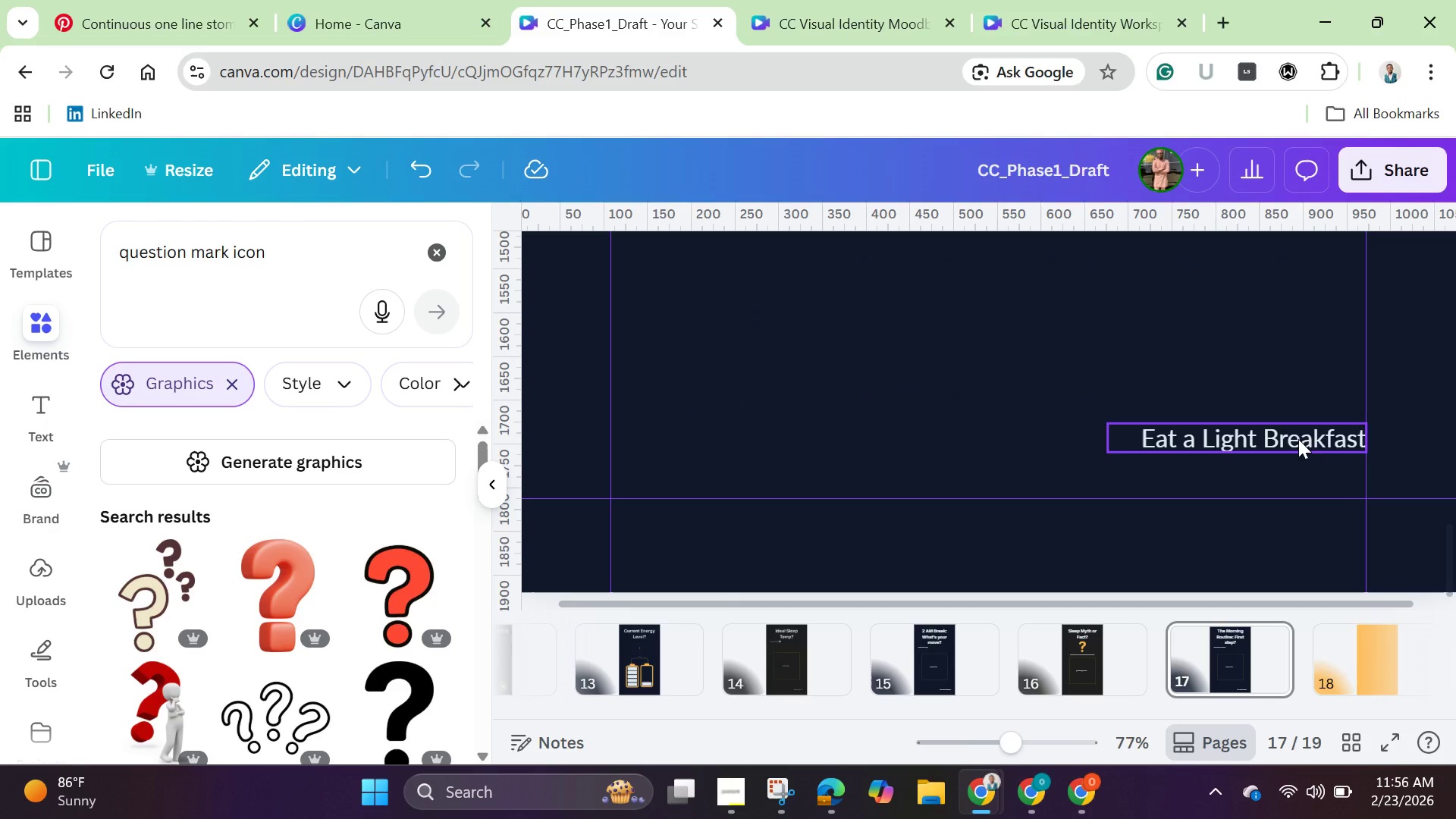 
left_click_drag(start_coordinate=[1016, 743], to_coordinate=[998, 744])
 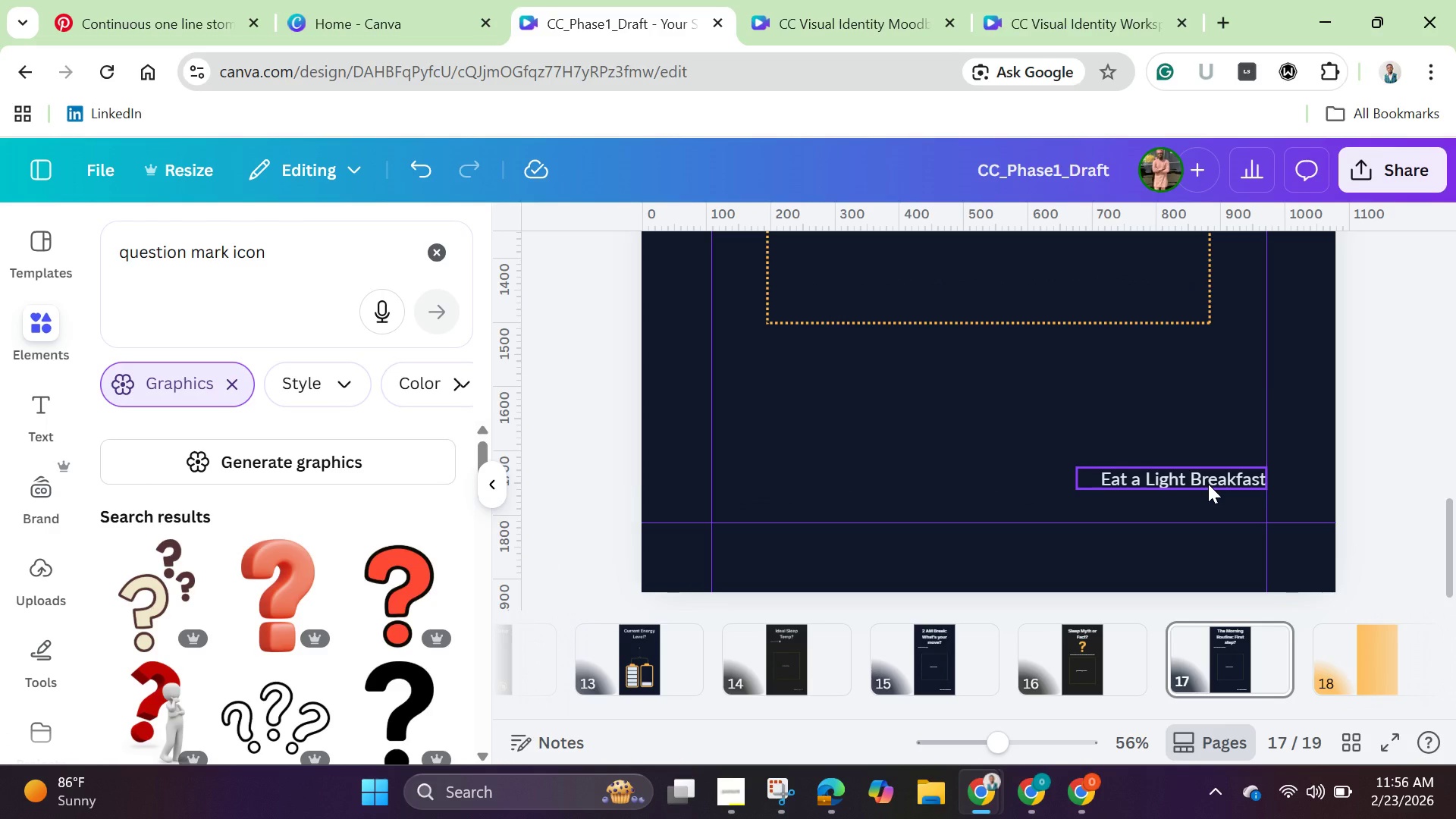 
left_click_drag(start_coordinate=[1207, 484], to_coordinate=[1199, 484])
 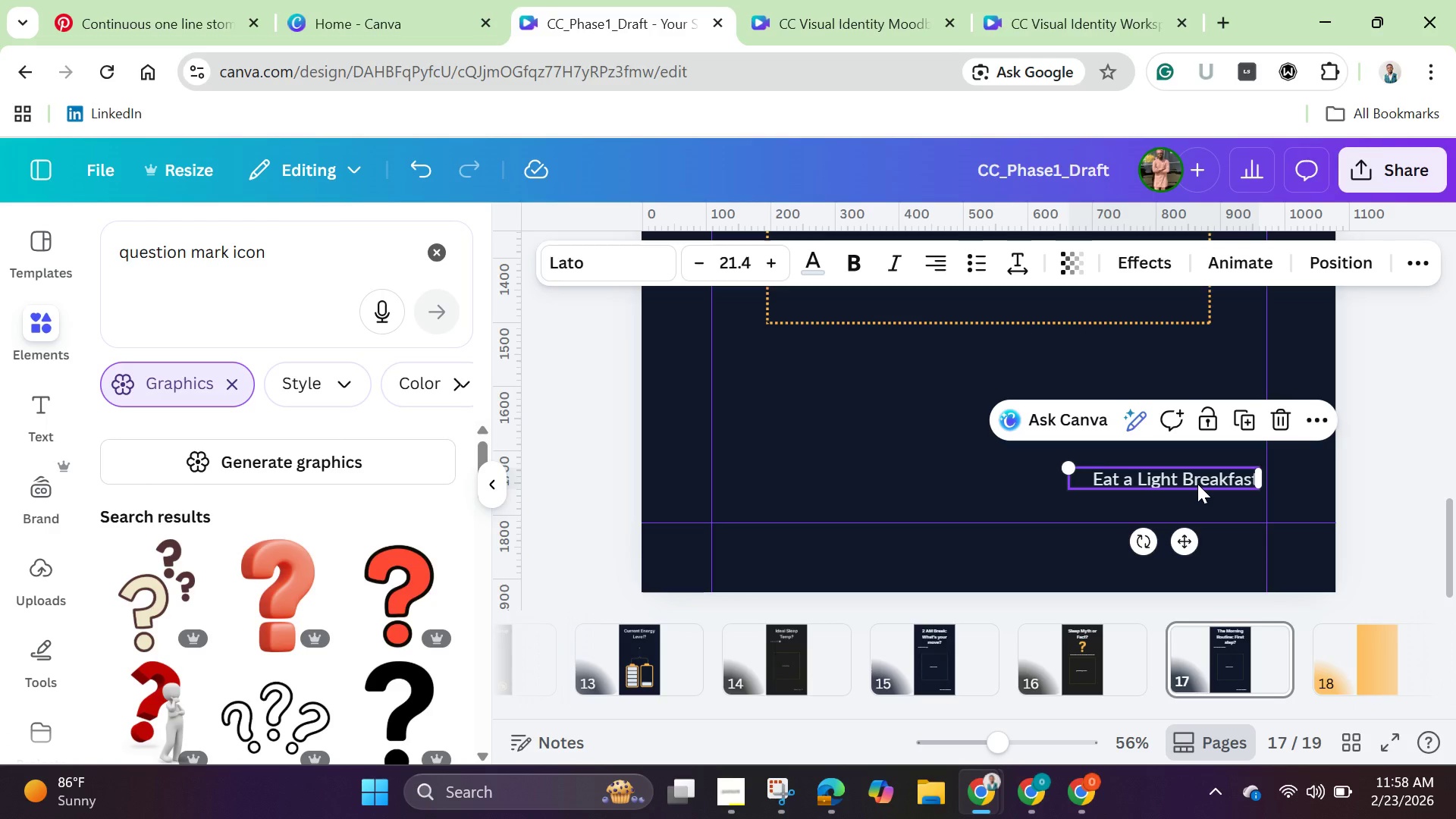 
wait(78.3)
 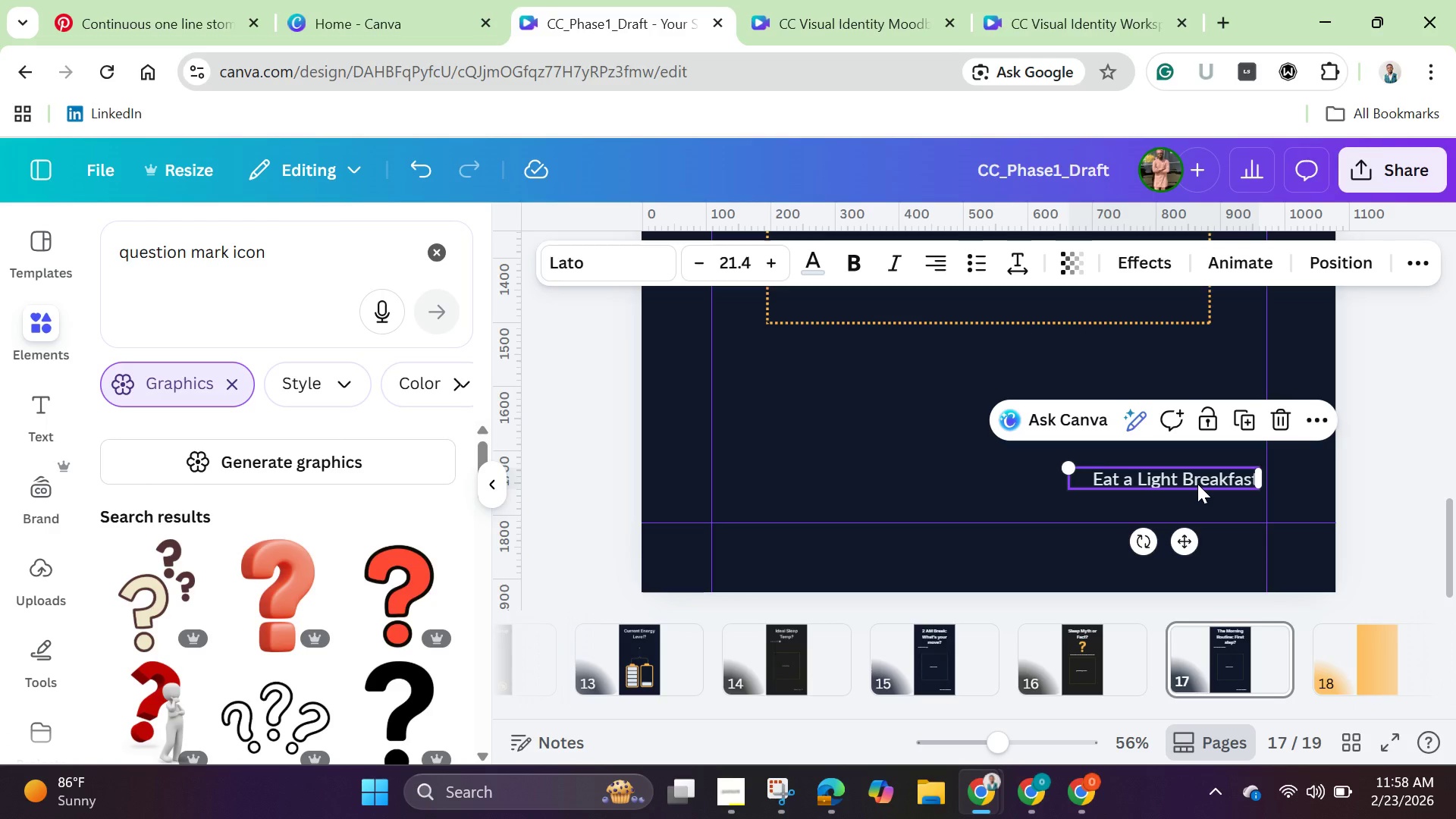 
scroll: coordinate [1363, 490], scroll_direction: up, amount: 2.0
 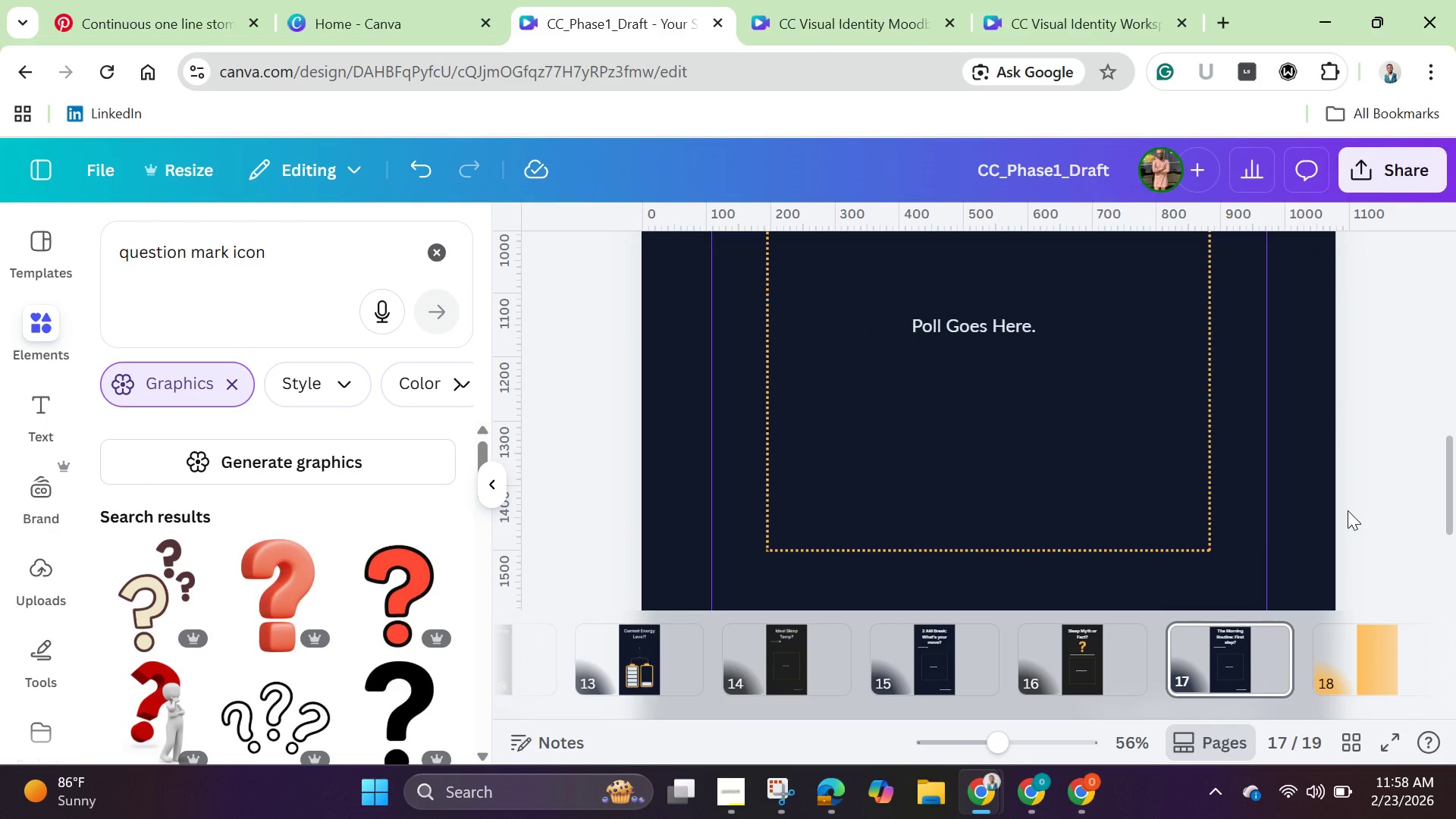 
scroll: coordinate [1348, 510], scroll_direction: down, amount: 1.0
 